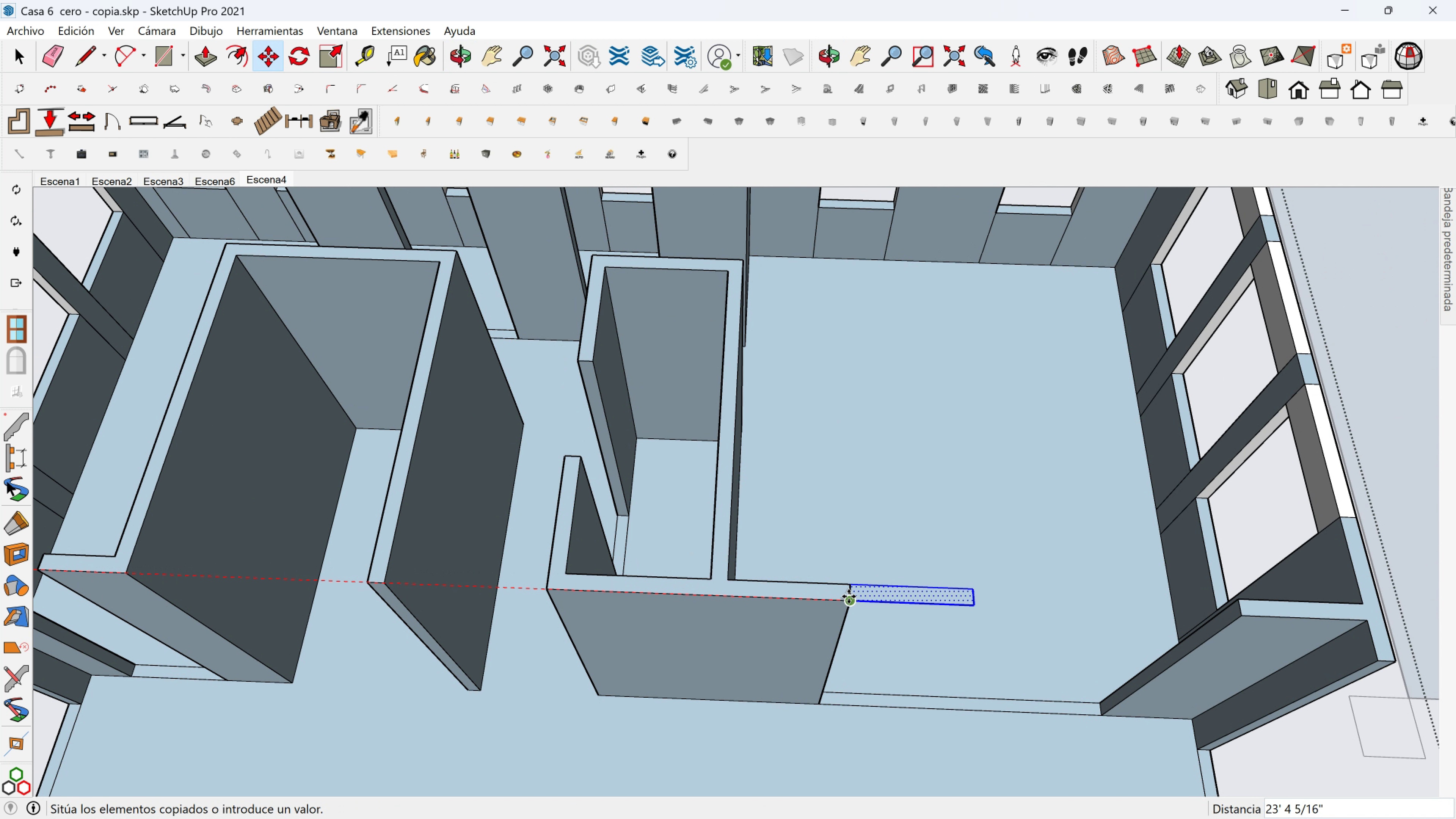 
left_click([849, 596])
 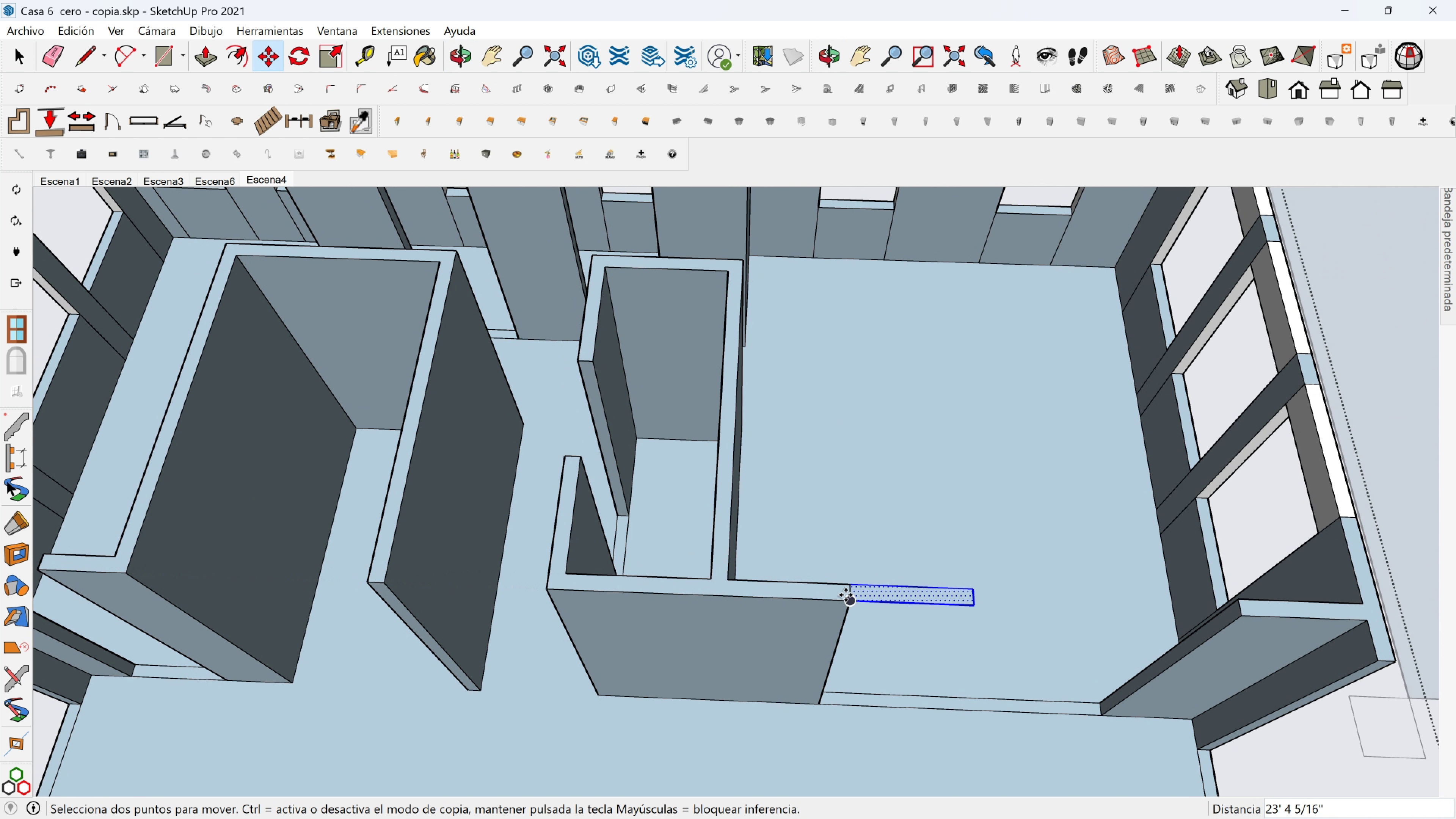 
left_click([846, 595])
 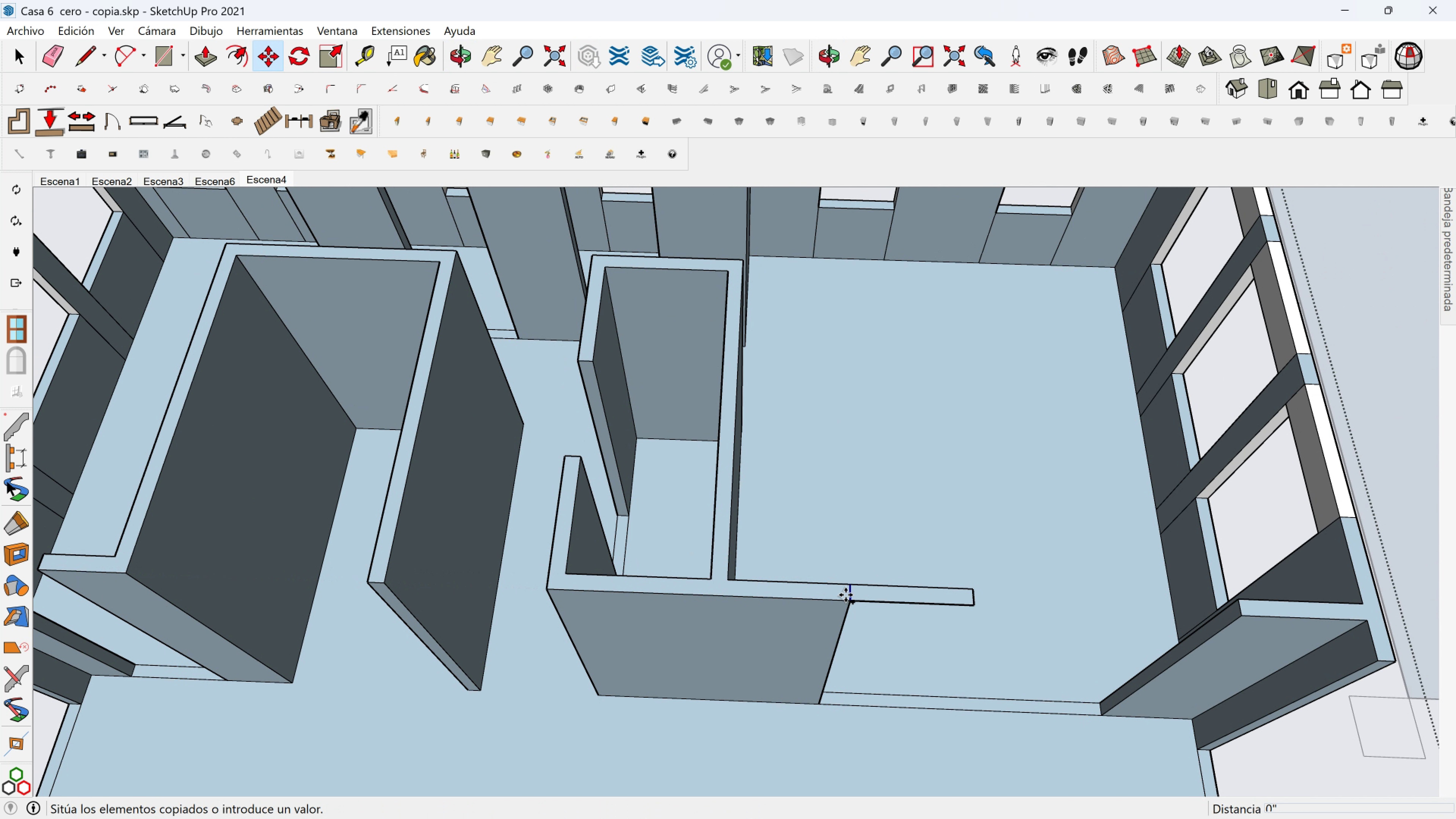 
key(Control+ControlLeft)
 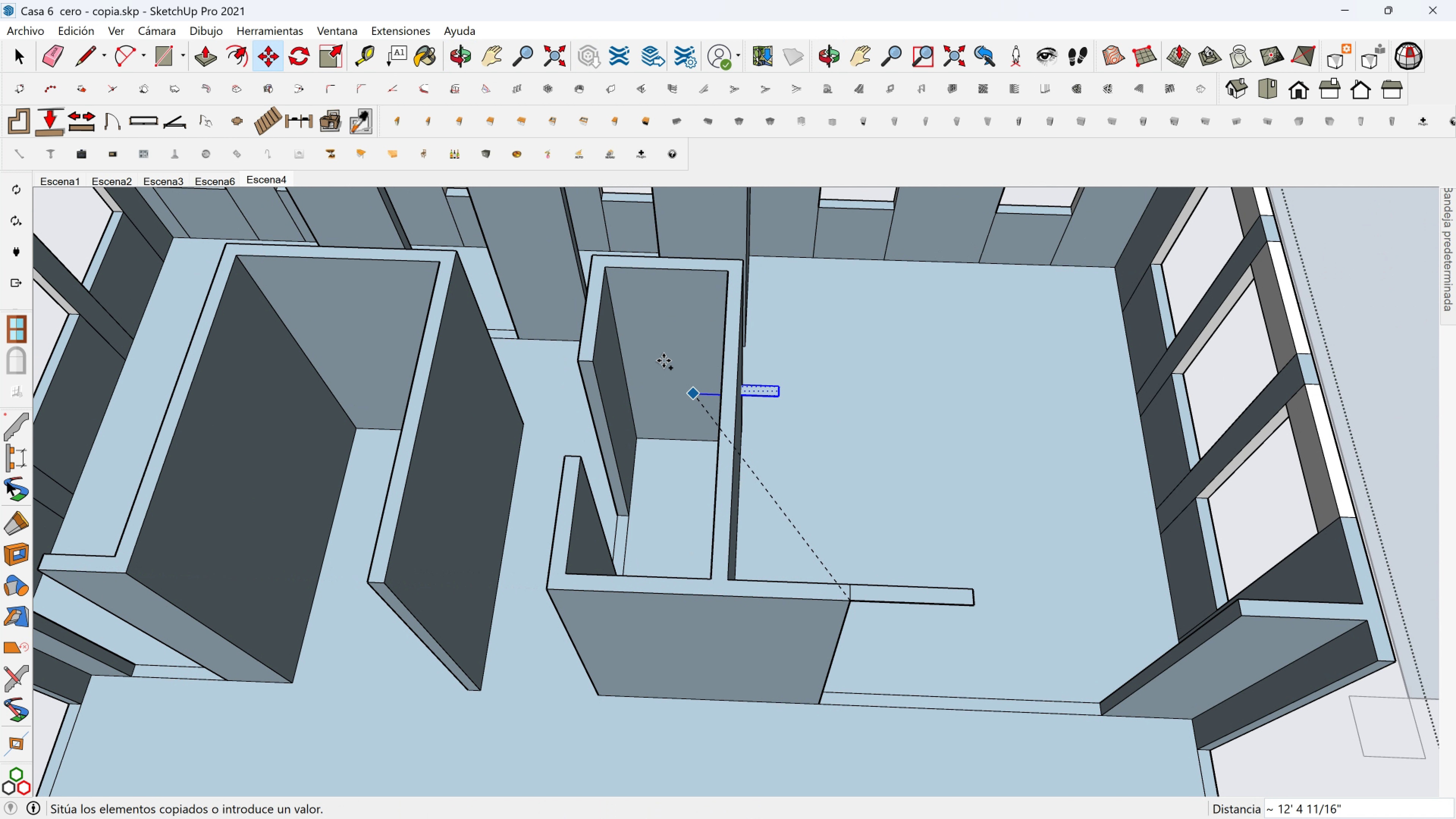 
hold_key(key=ShiftLeft, duration=0.79)
 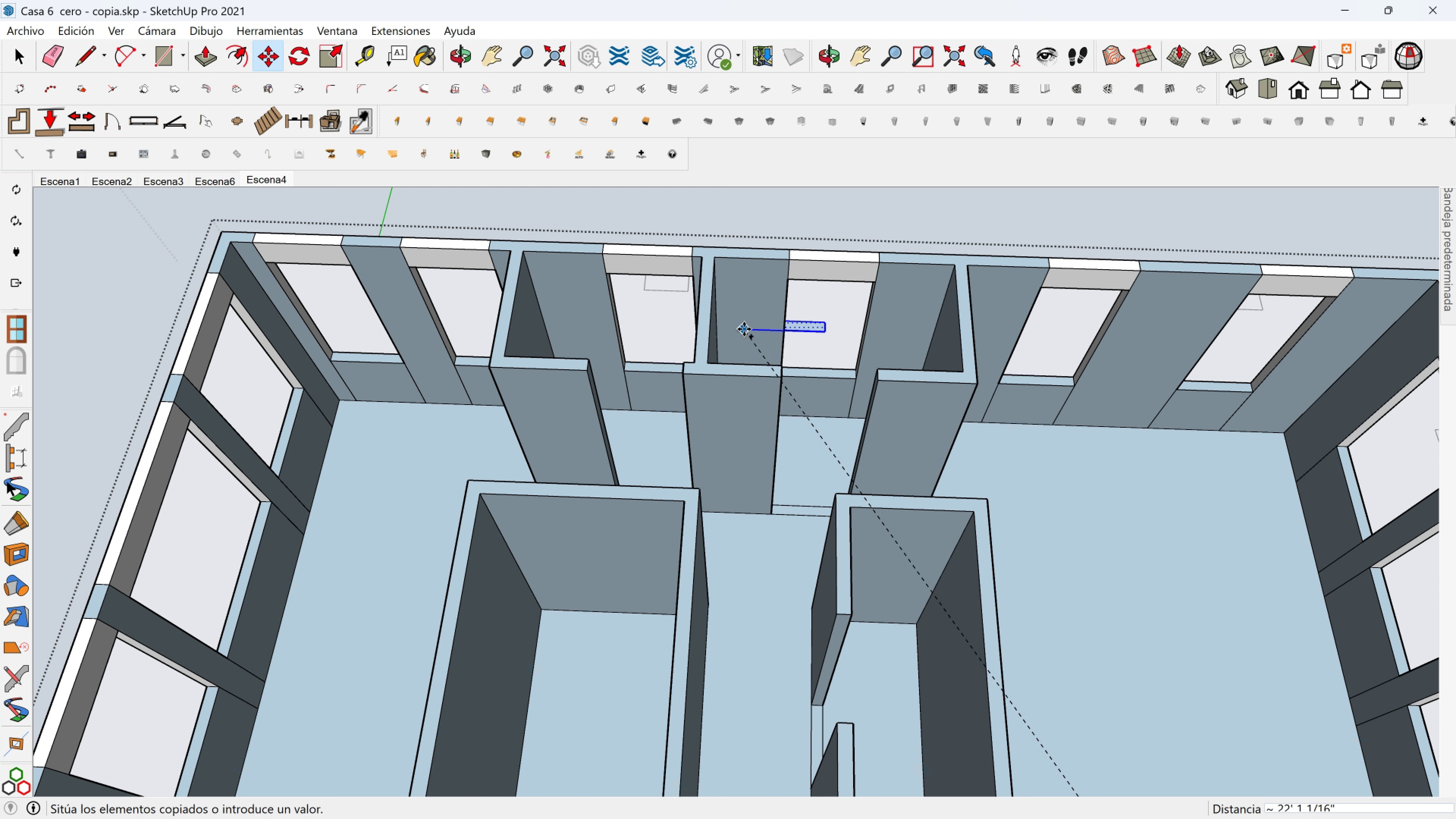 
scroll: coordinate [745, 334], scroll_direction: up, amount: 3.0
 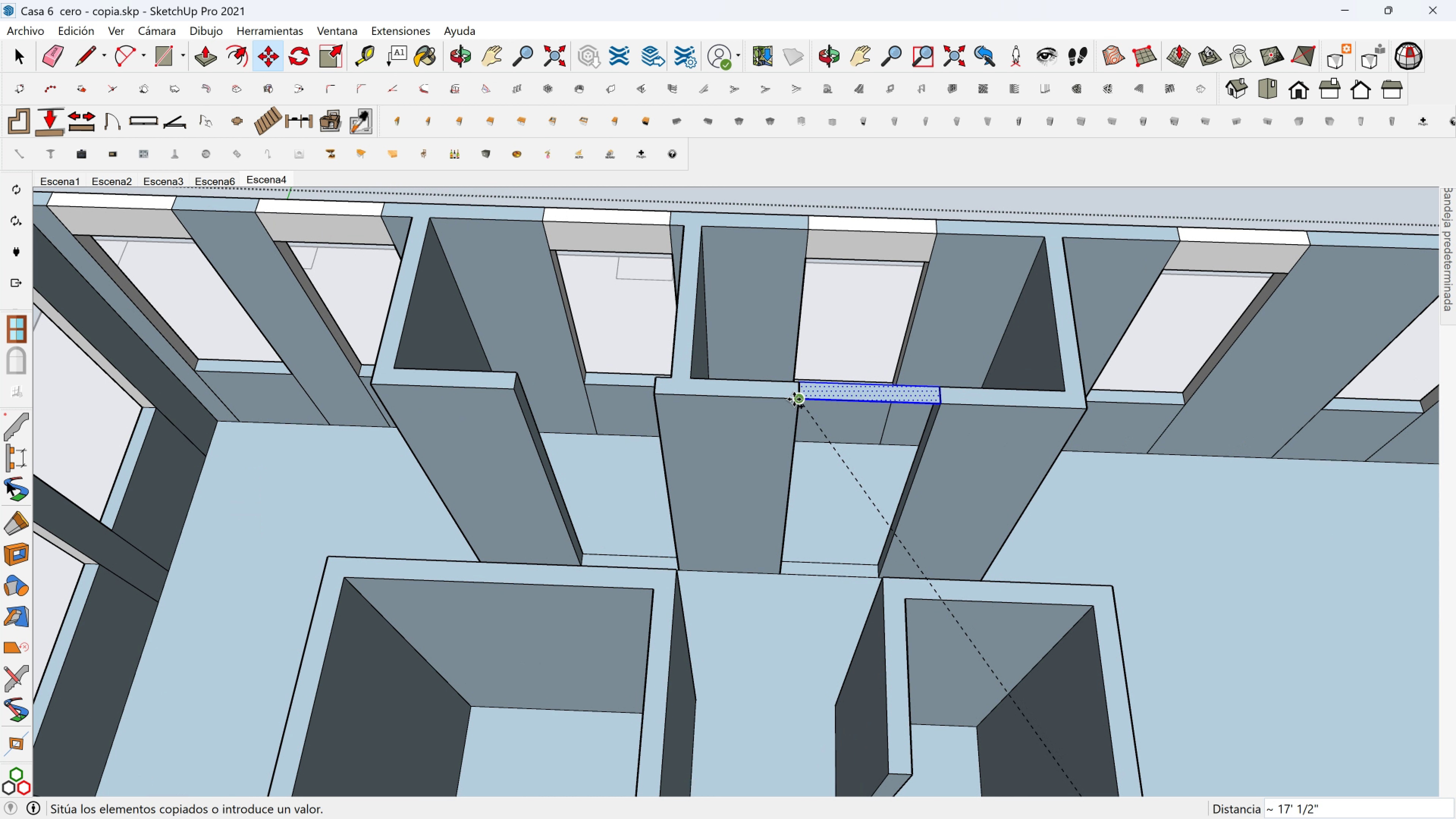 
left_click([794, 399])
 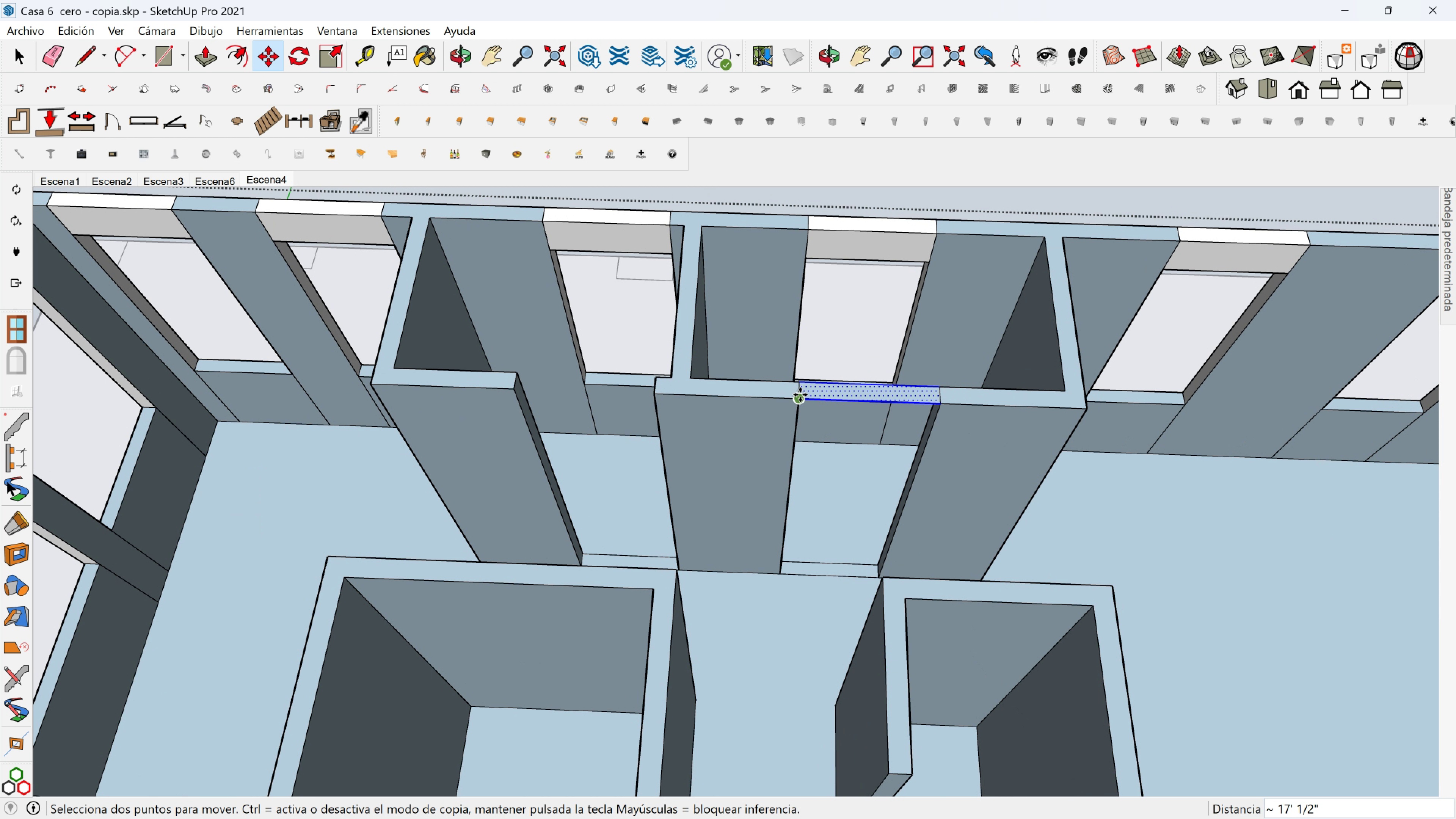 
left_click([800, 395])
 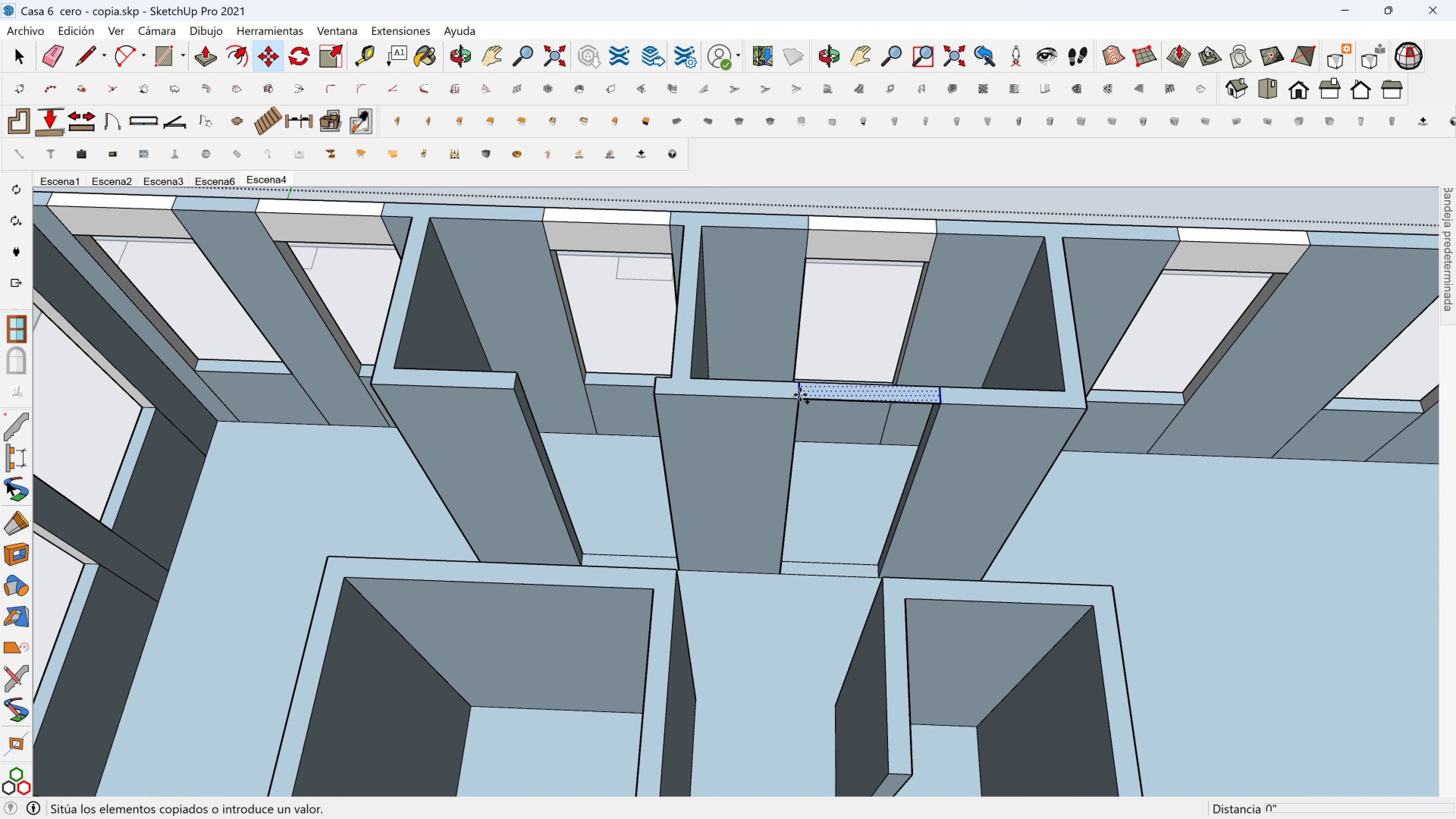 
key(Control+ControlLeft)
 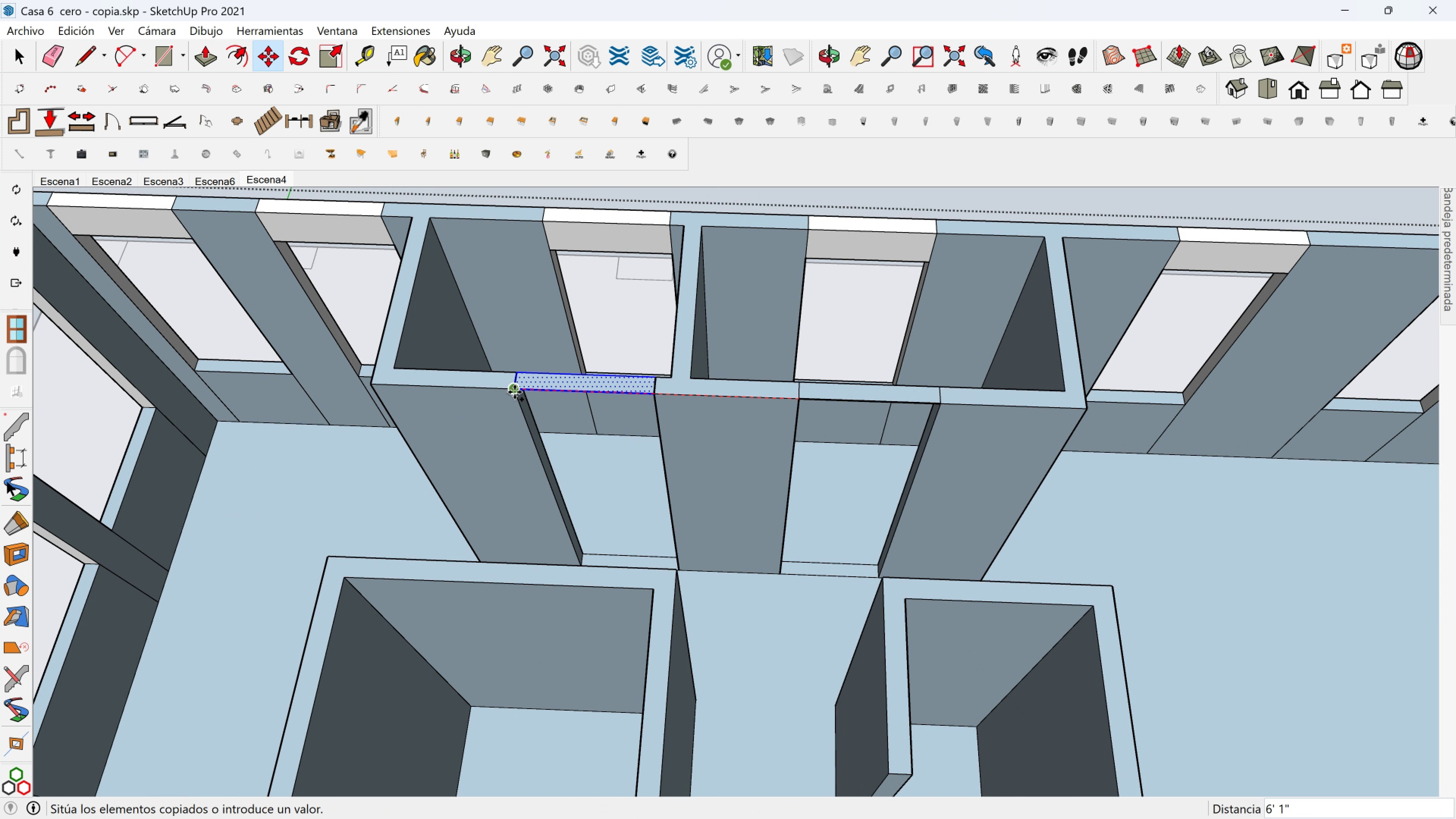 
left_click([515, 392])
 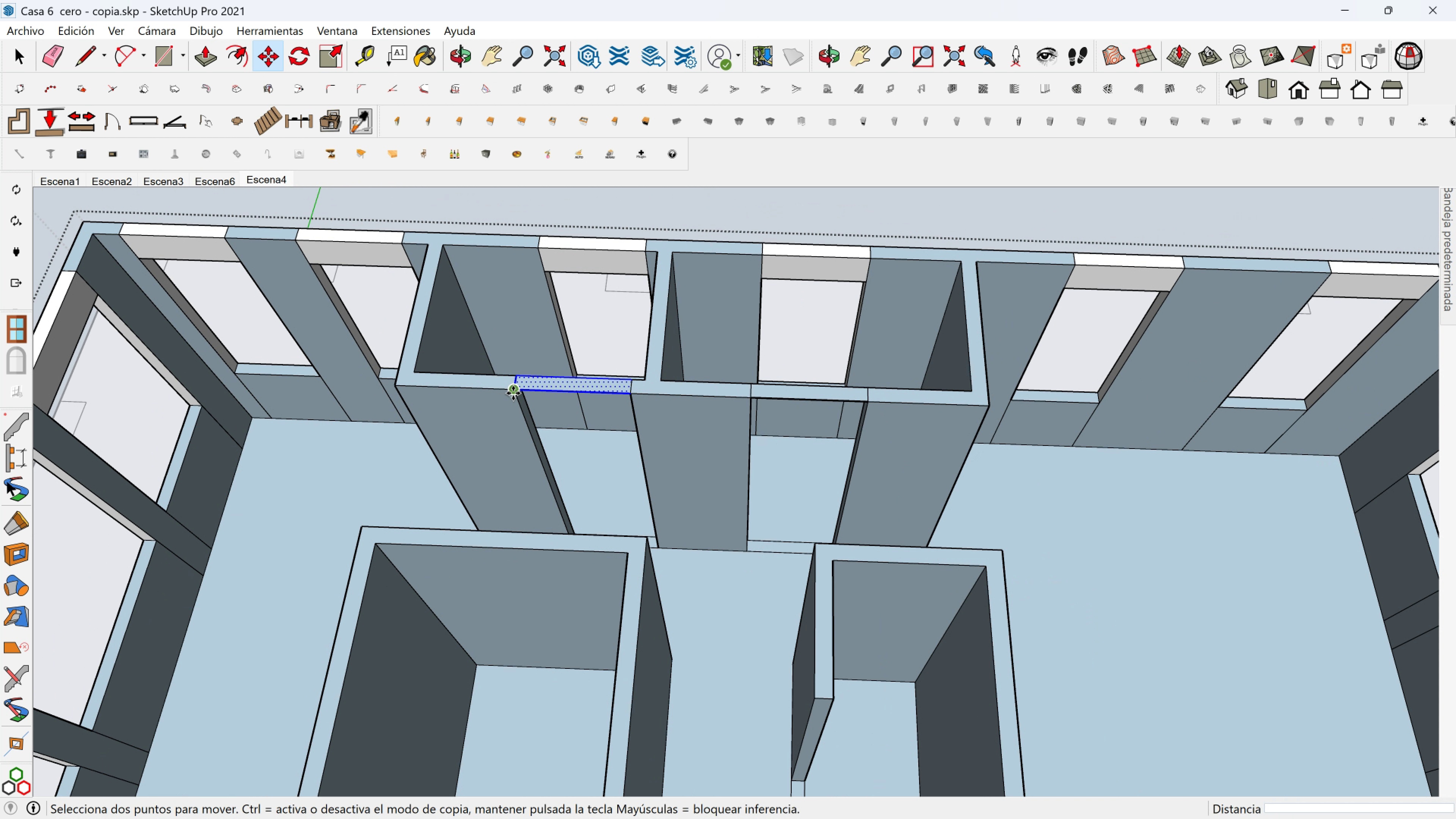 
scroll: coordinate [513, 394], scroll_direction: down, amount: 3.0
 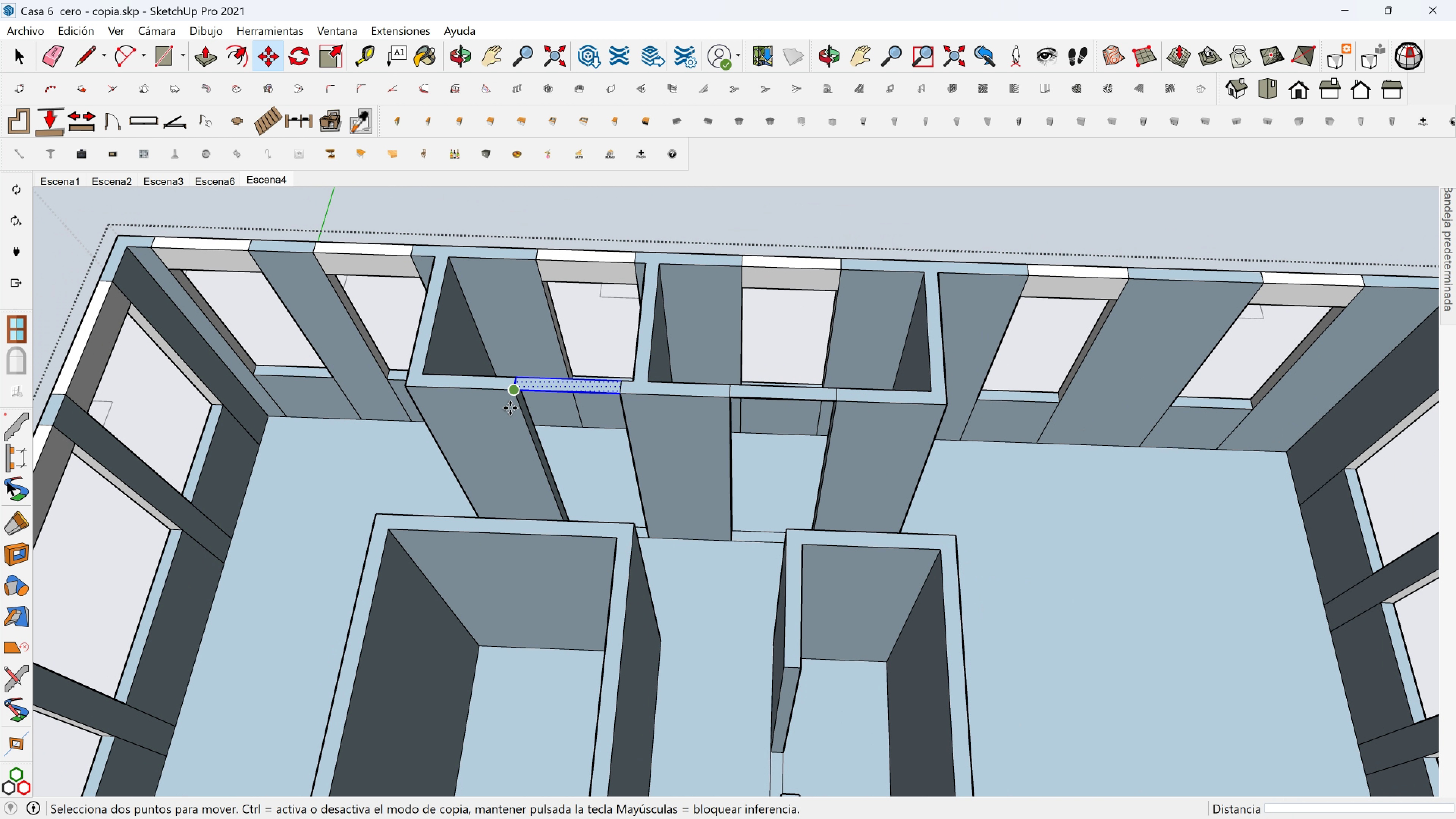 
hold_key(key=ShiftLeft, duration=0.92)
 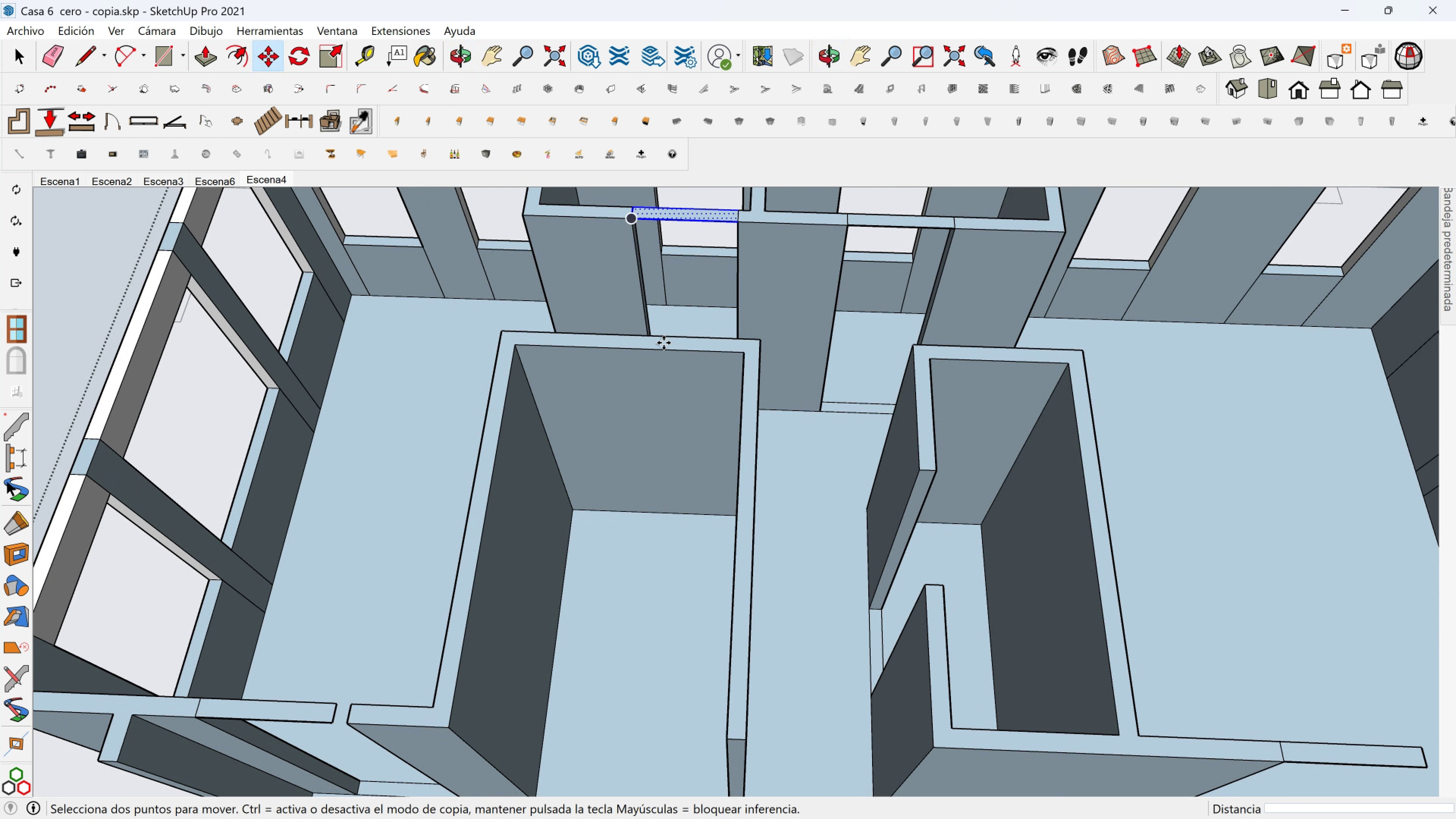 
scroll: coordinate [743, 430], scroll_direction: down, amount: 6.0
 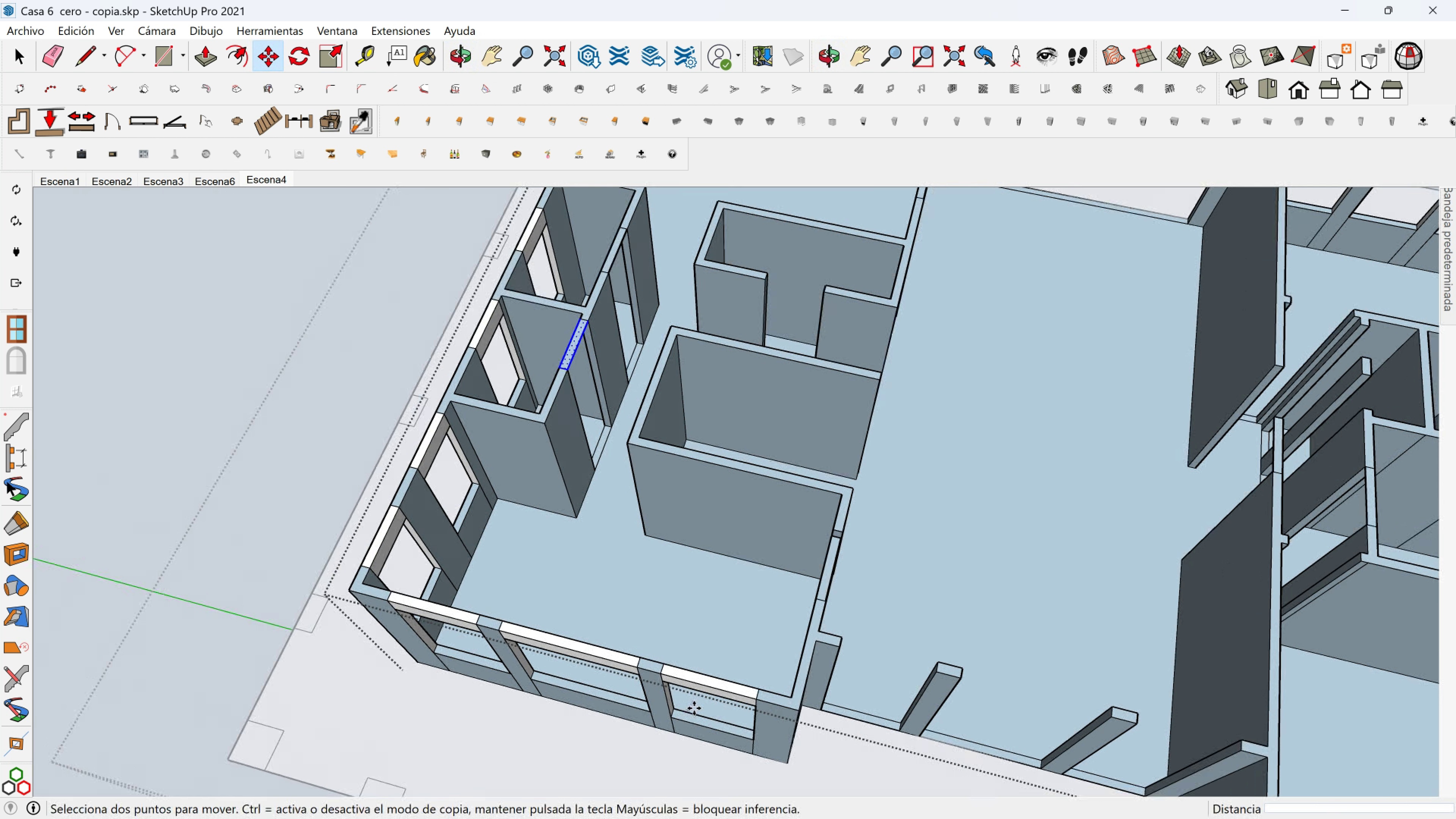 
scroll: coordinate [726, 673], scroll_direction: none, amount: 0.0
 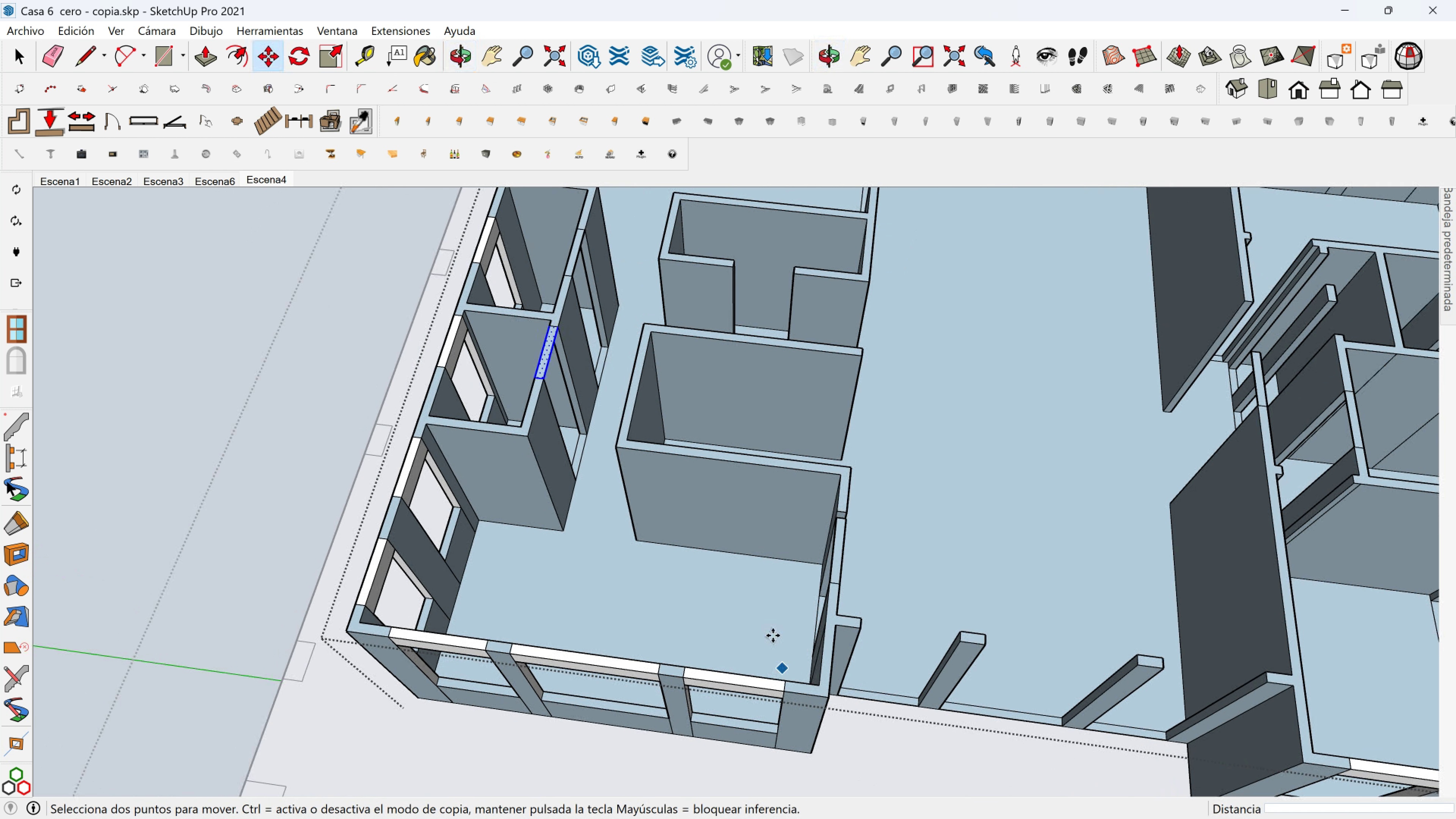 
scroll: coordinate [674, 360], scroll_direction: up, amount: 2.0
 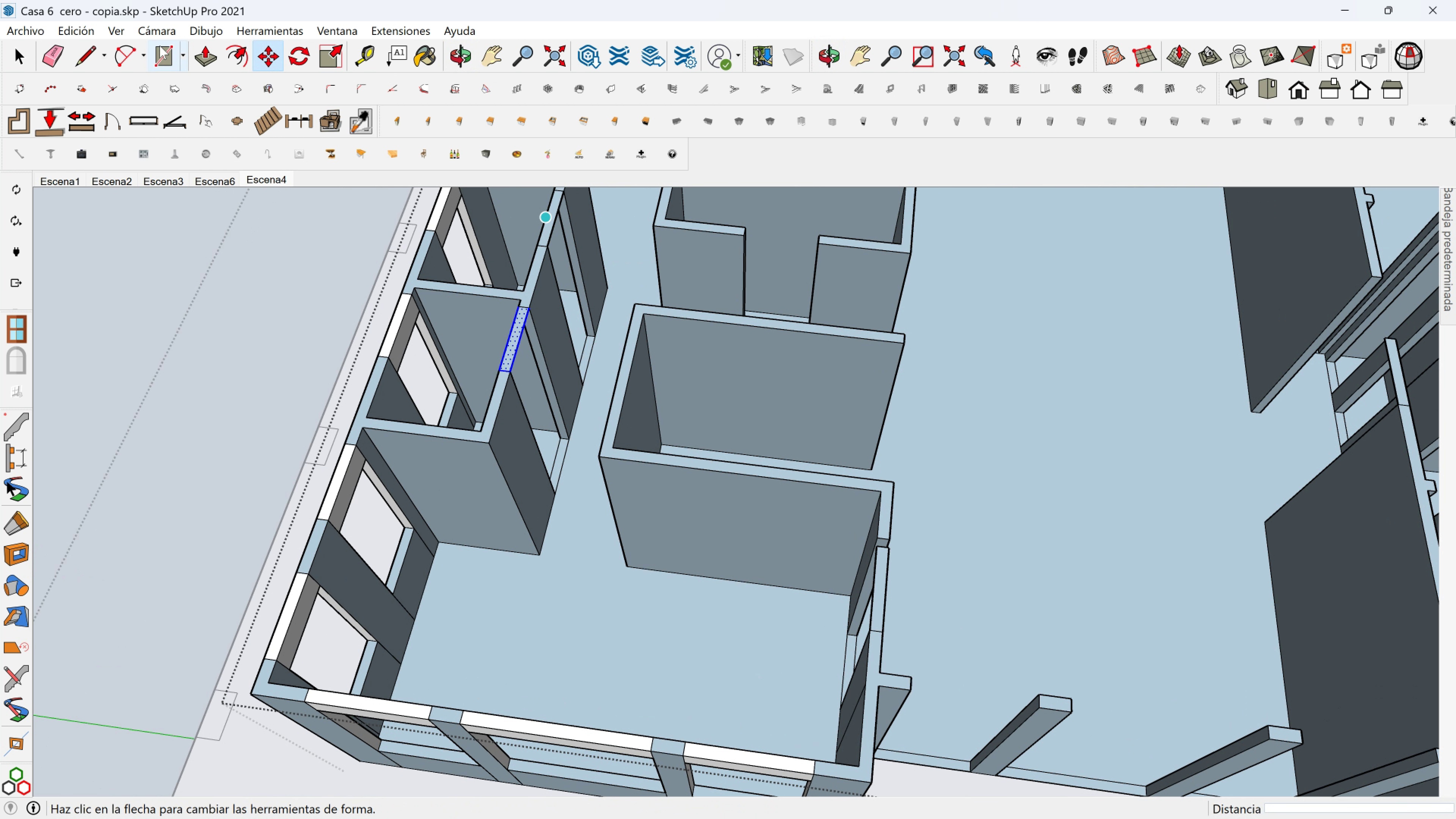 
left_click([159, 48])
 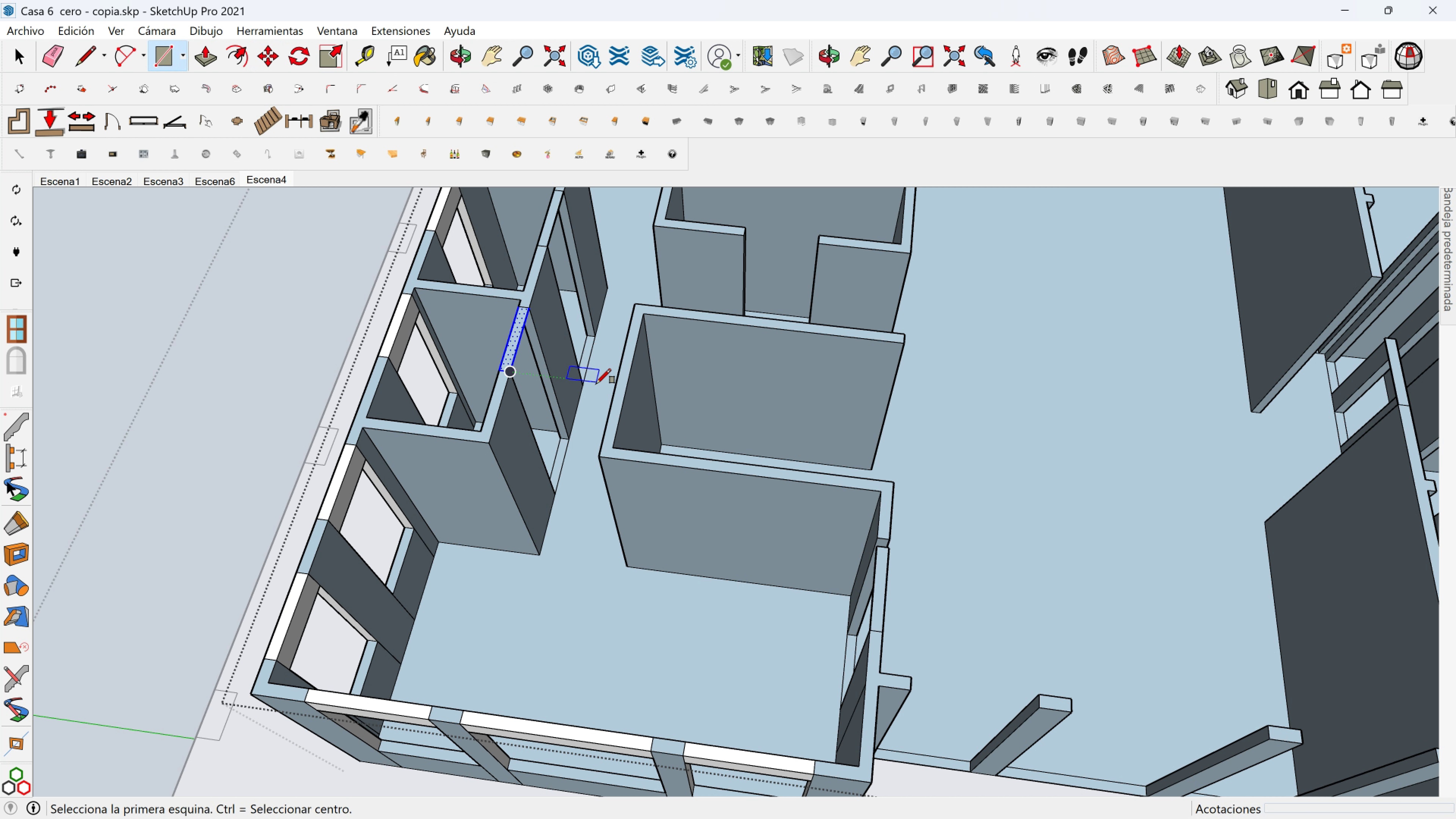 
hold_key(key=ShiftLeft, duration=0.31)
 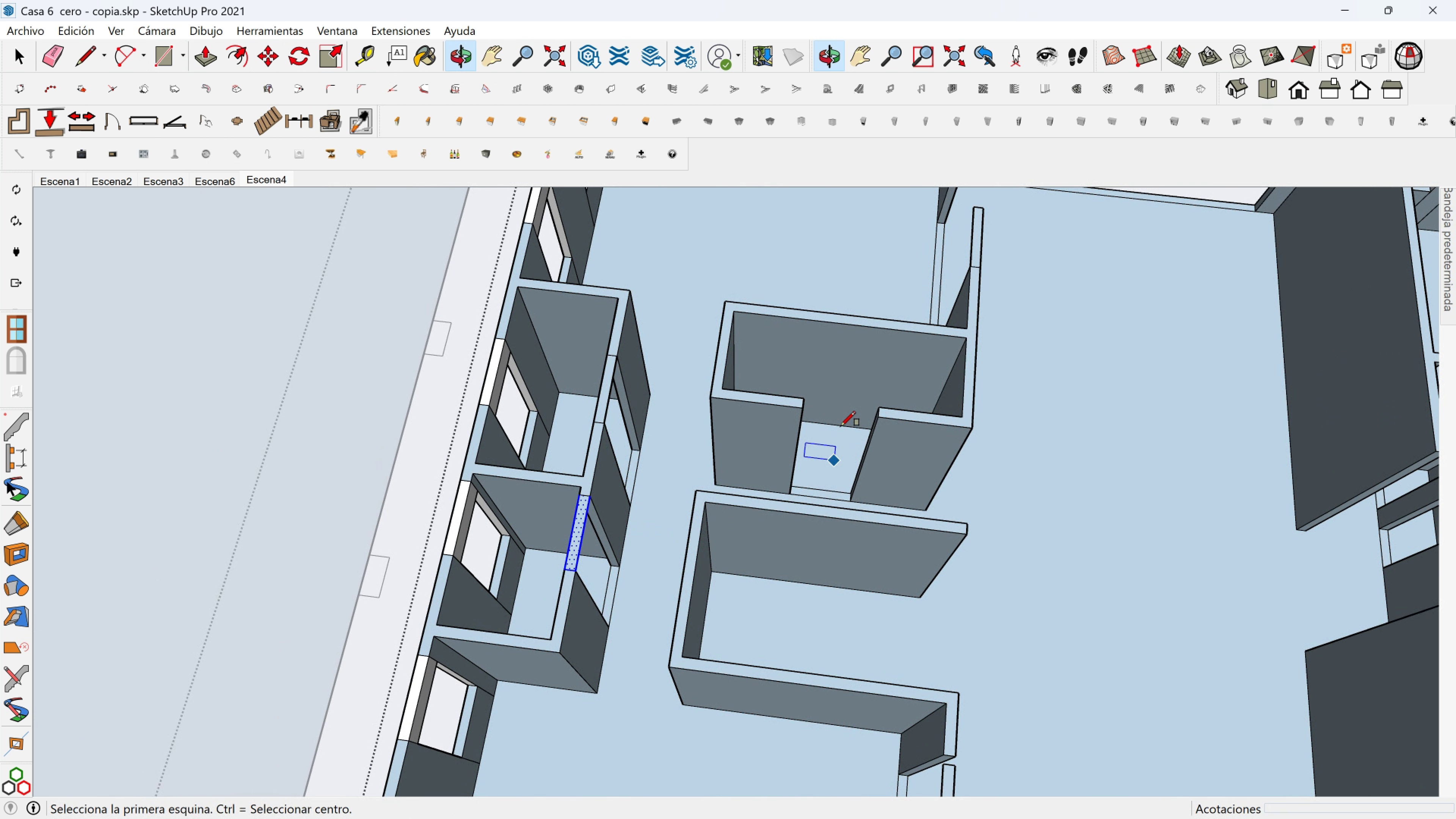 
scroll: coordinate [795, 414], scroll_direction: up, amount: 5.0
 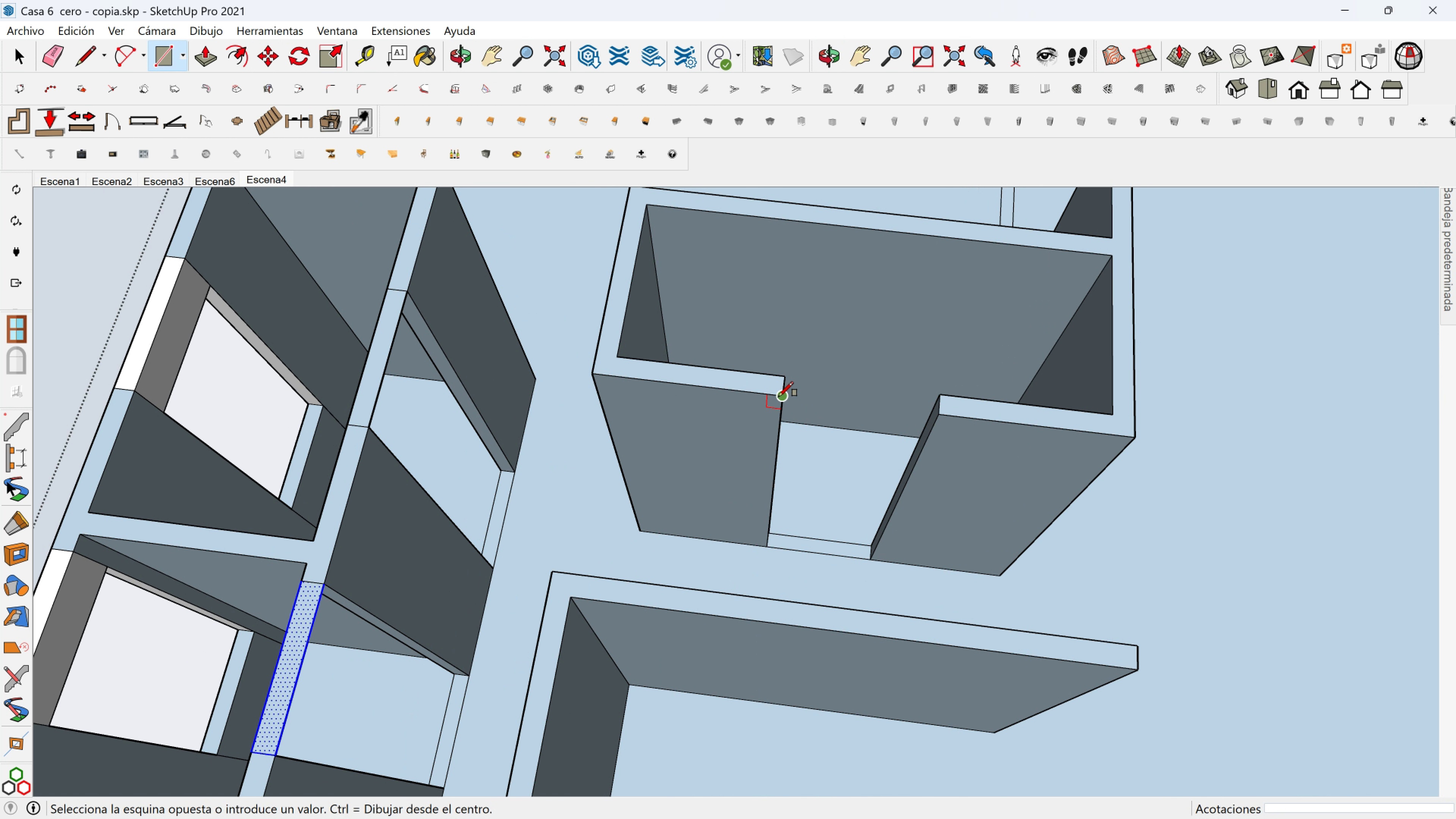 
left_click([778, 397])
 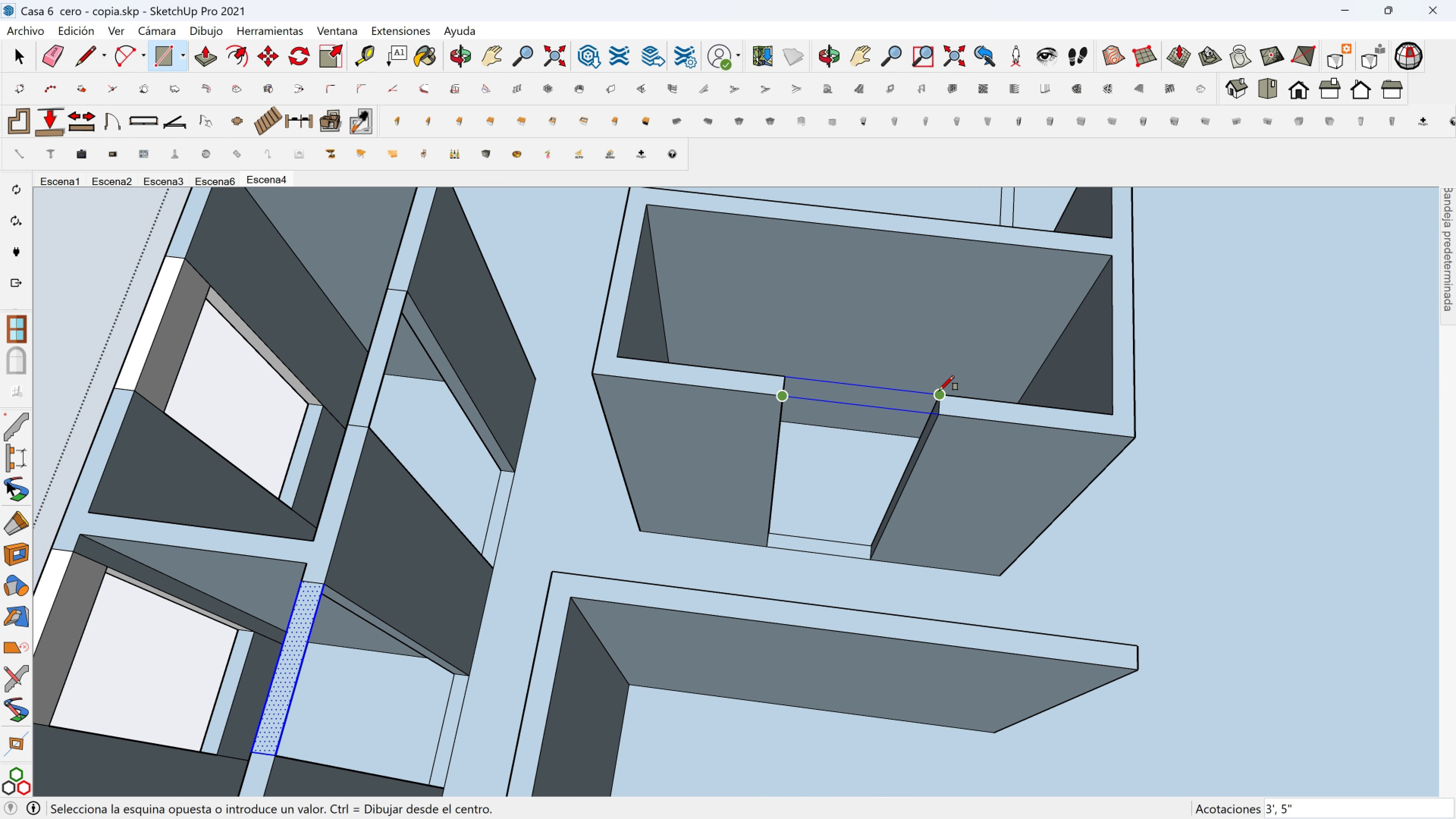 
left_click([939, 391])
 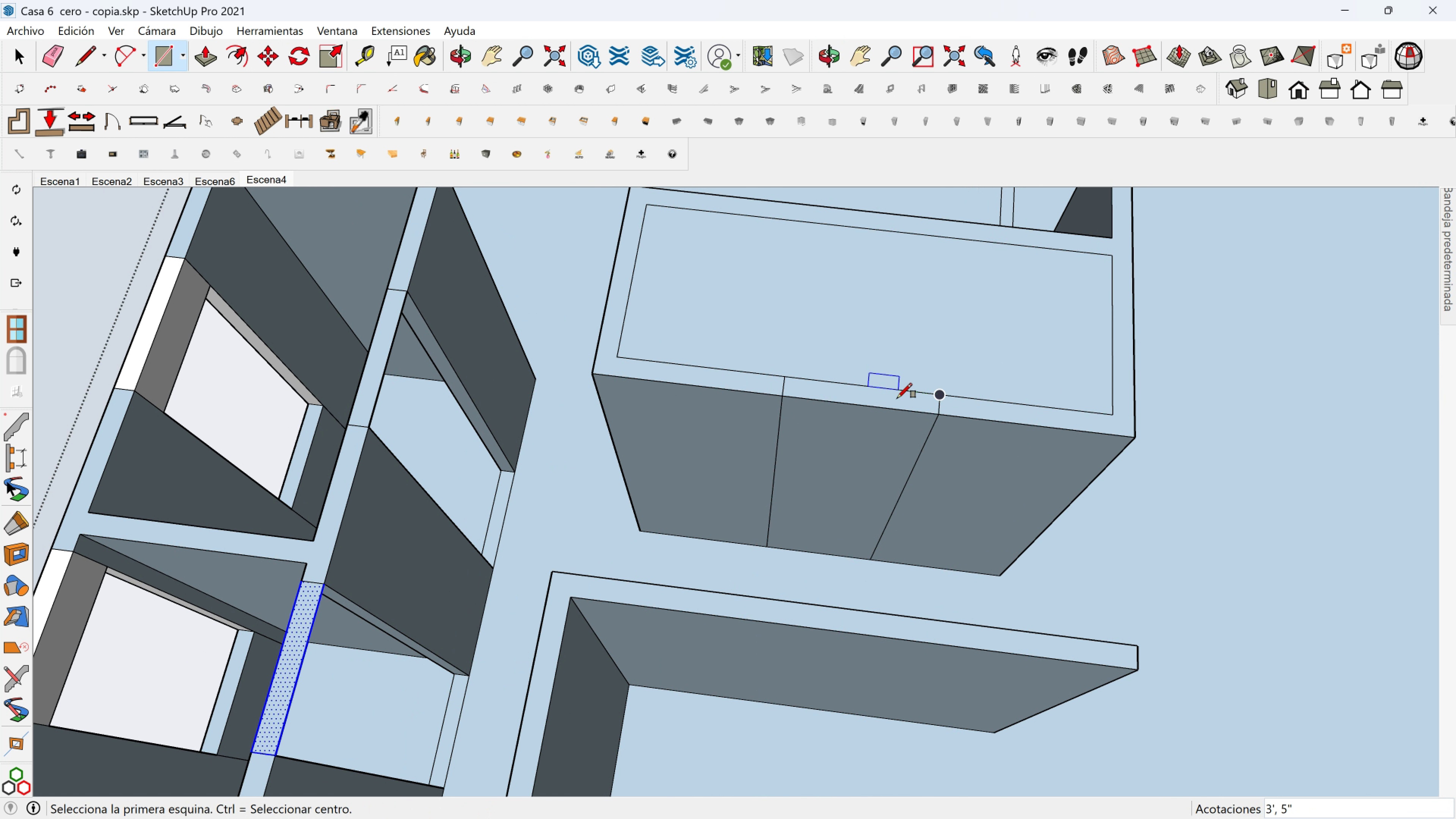 
key(Space)
 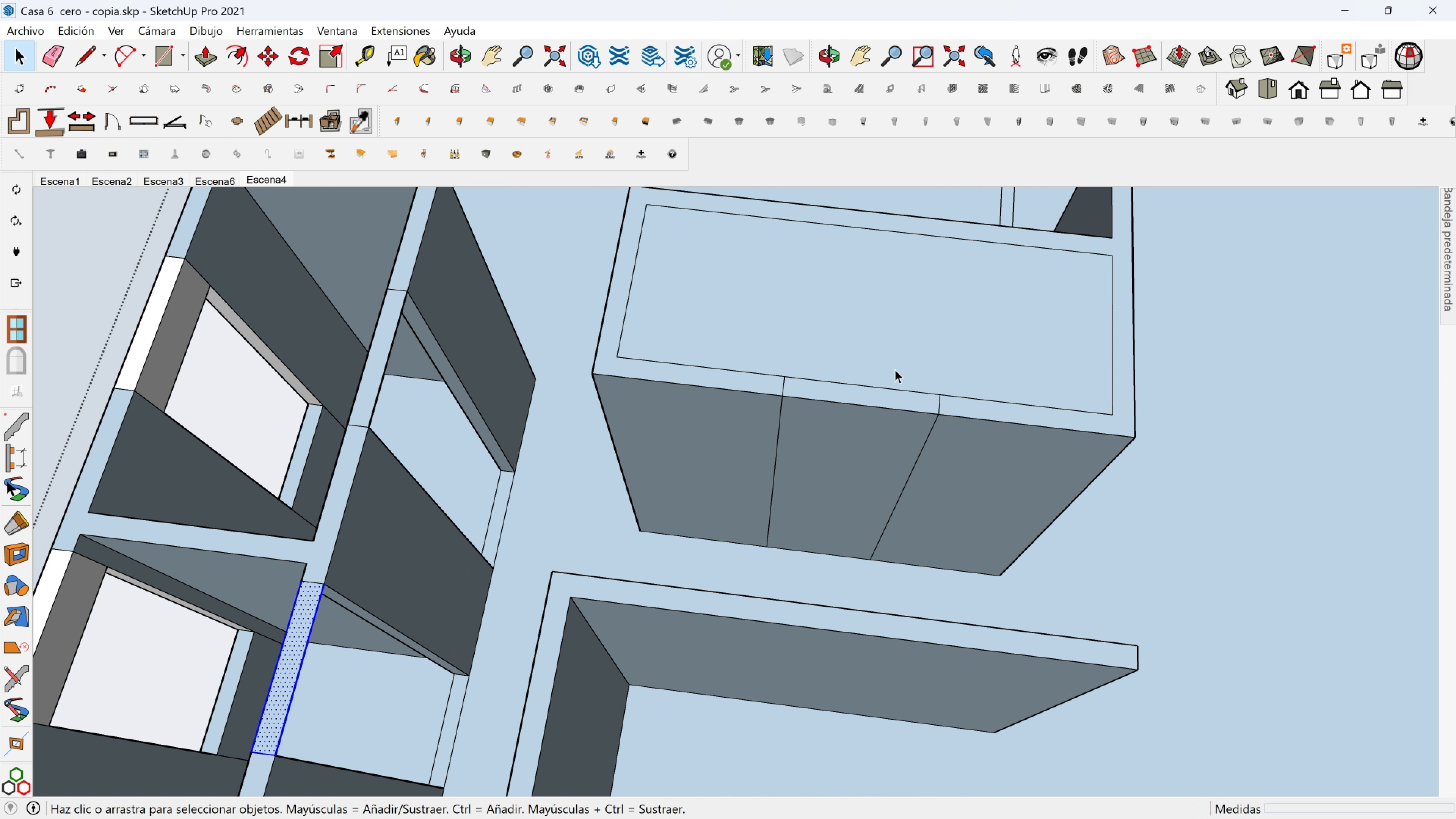 
left_click([895, 369])
 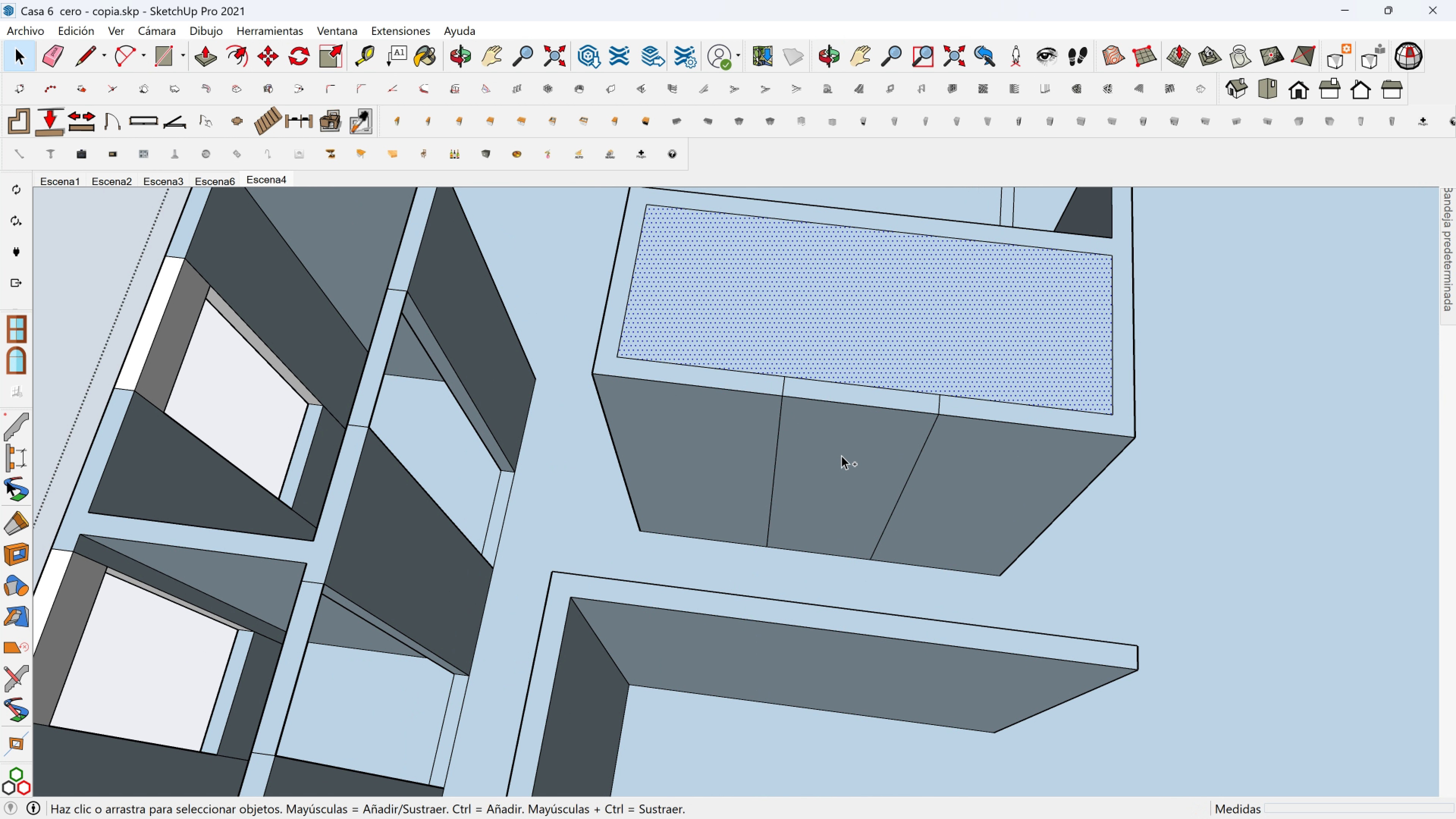 
hold_key(key=ControlLeft, duration=0.57)
left_click([841, 457])
 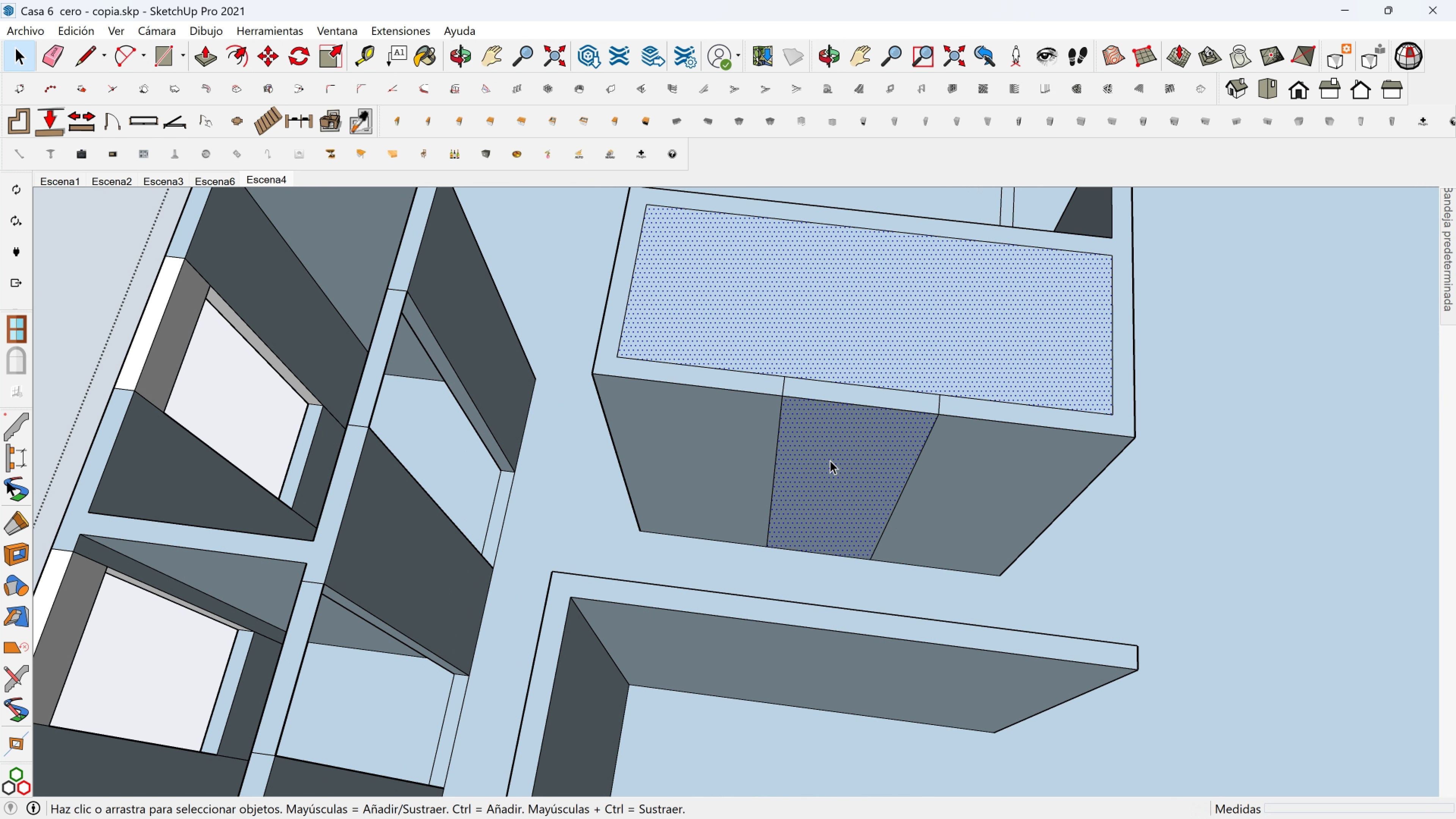 
key(Delete)
 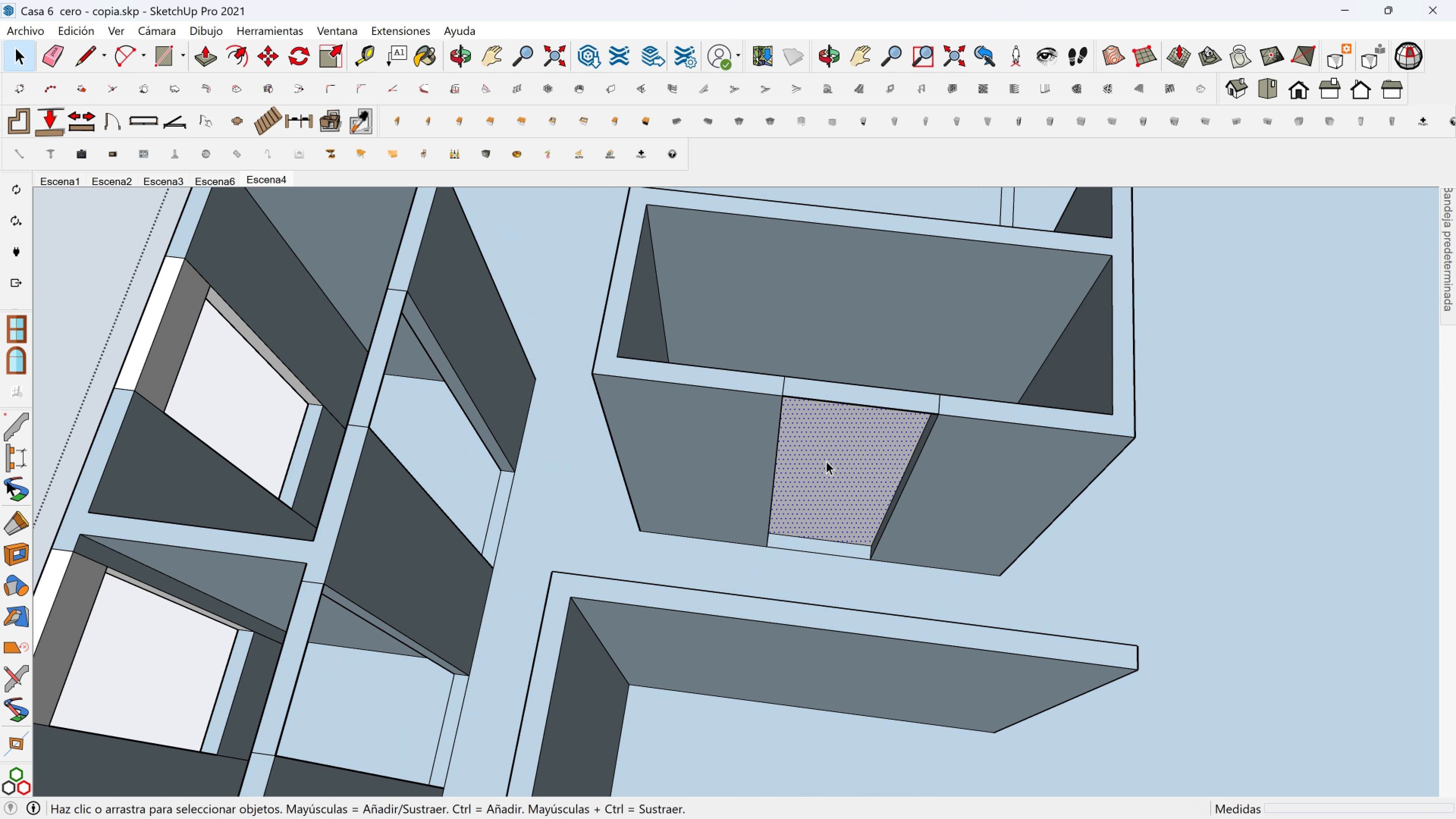 
key(Delete)
 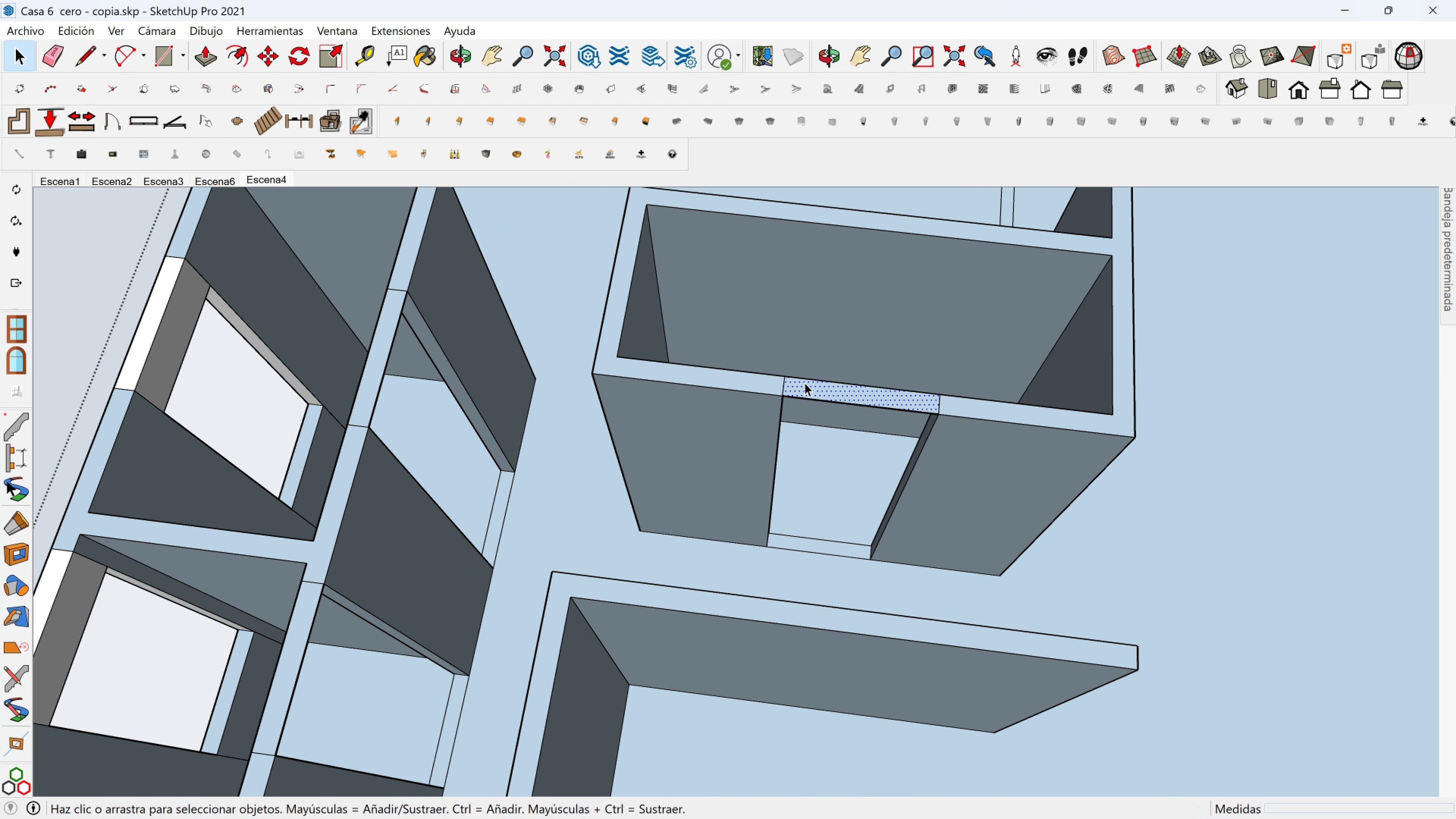 
left_click([805, 383])
 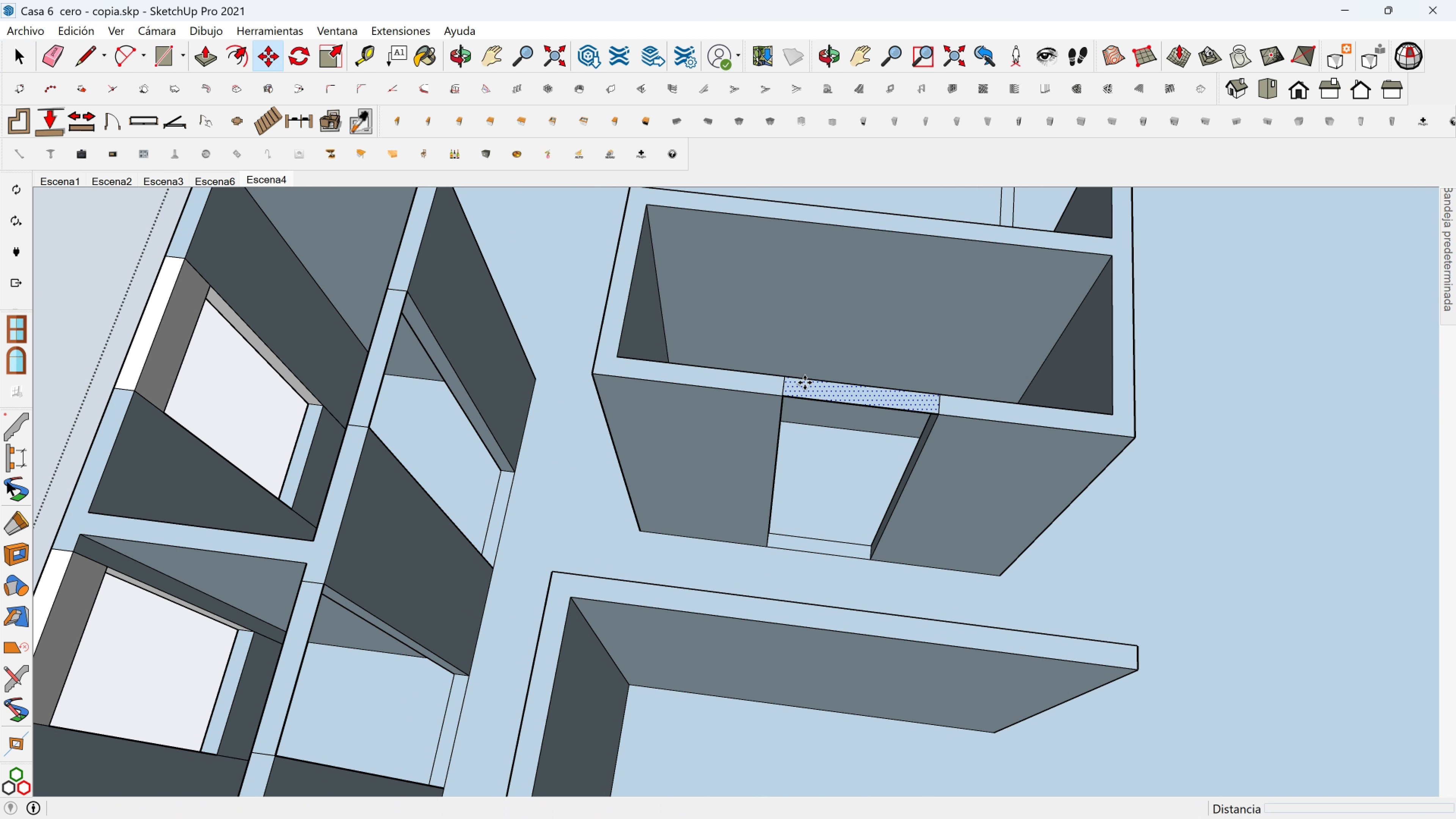 
key(M)
 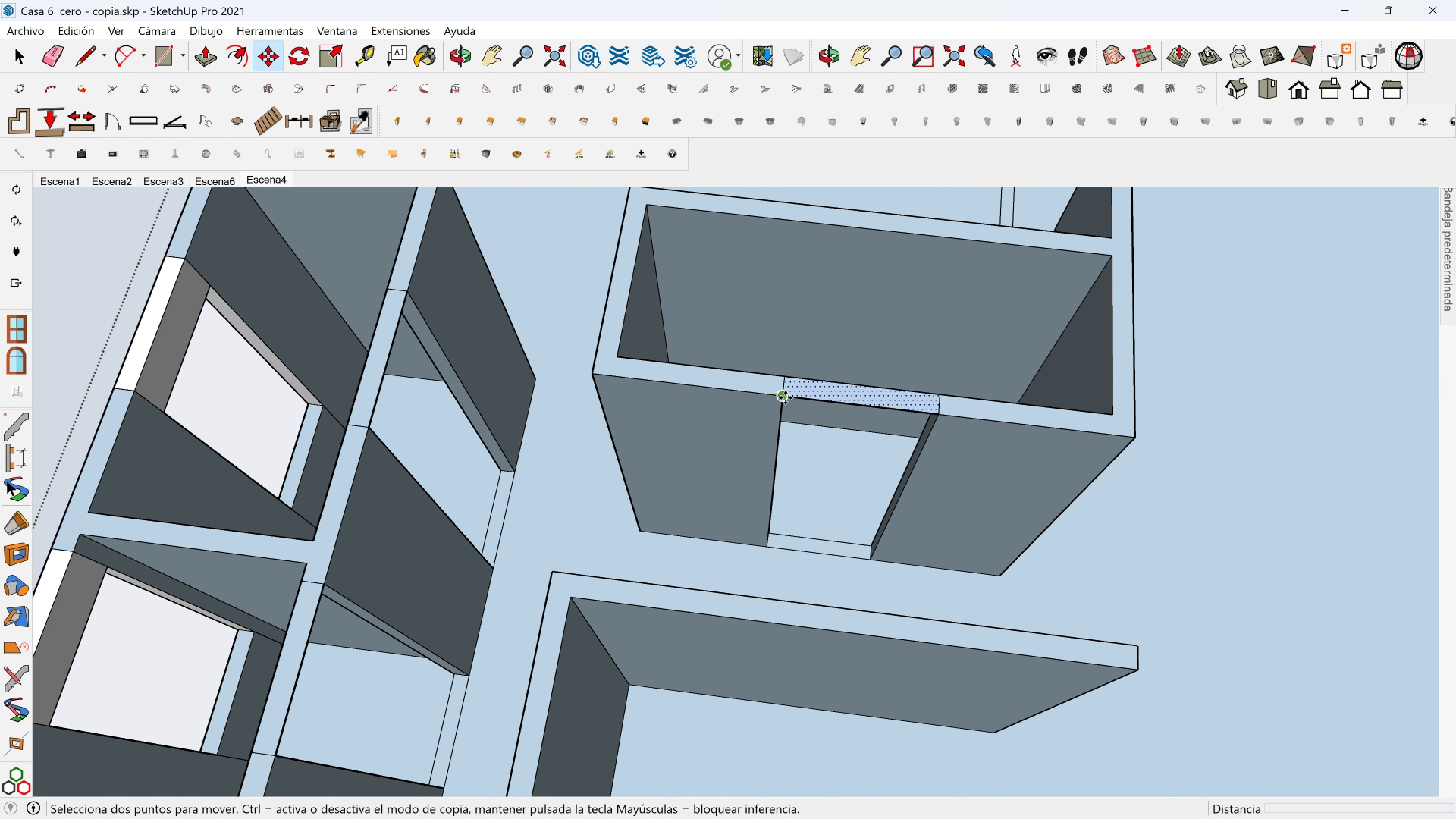 
key(Control+ControlLeft)
 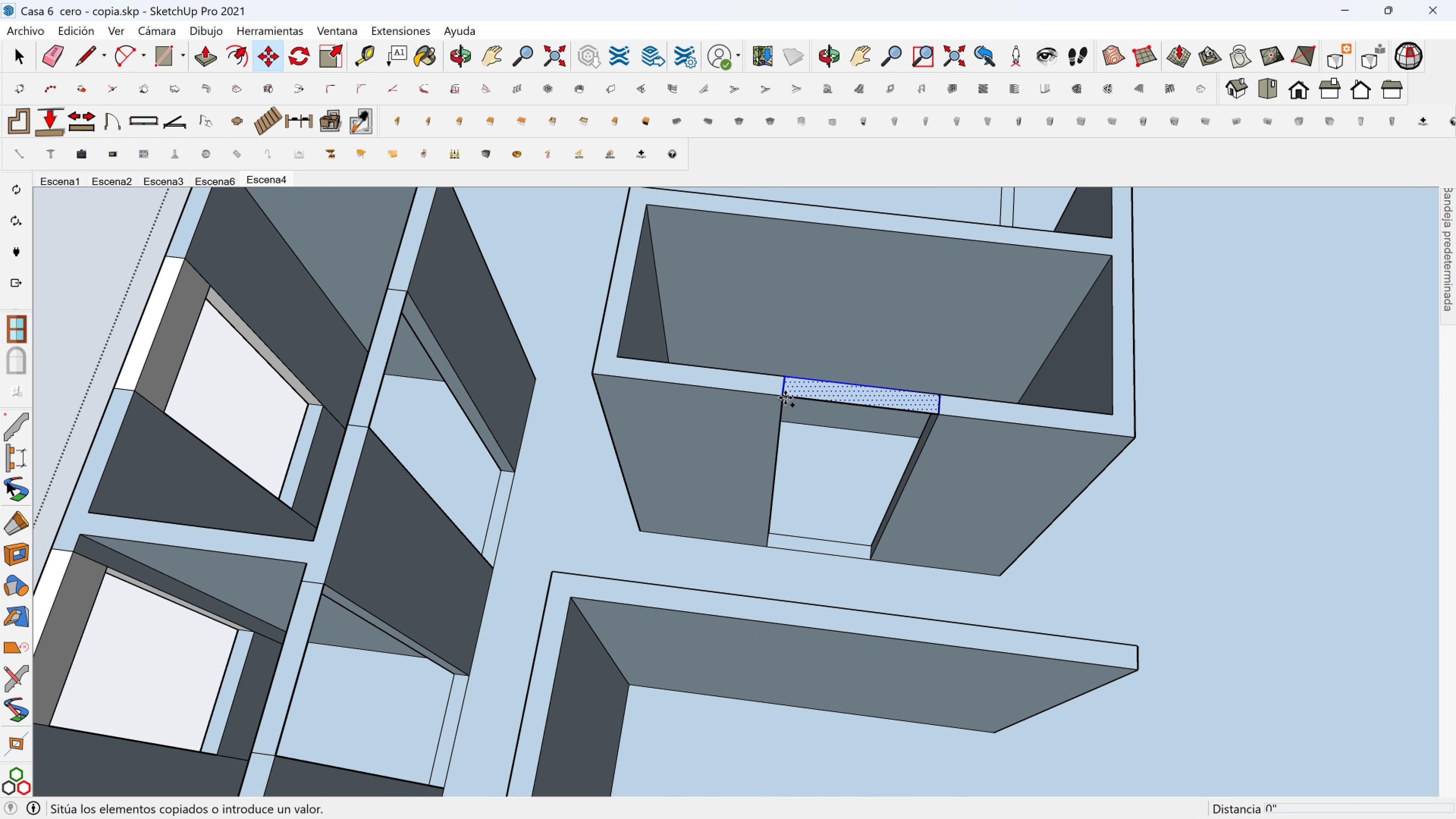 
left_click([785, 398])
 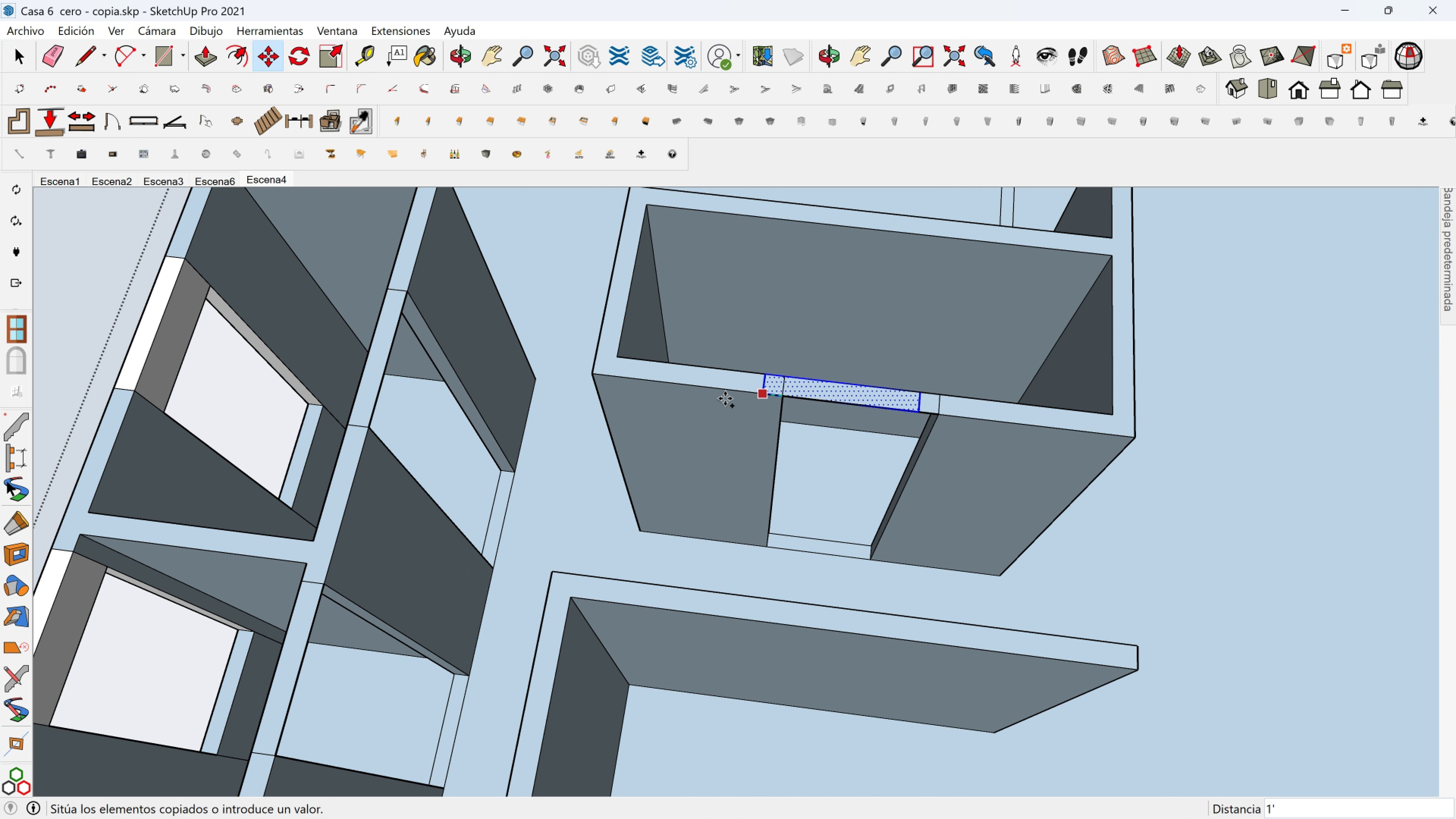 
scroll: coordinate [717, 399], scroll_direction: down, amount: 6.0
 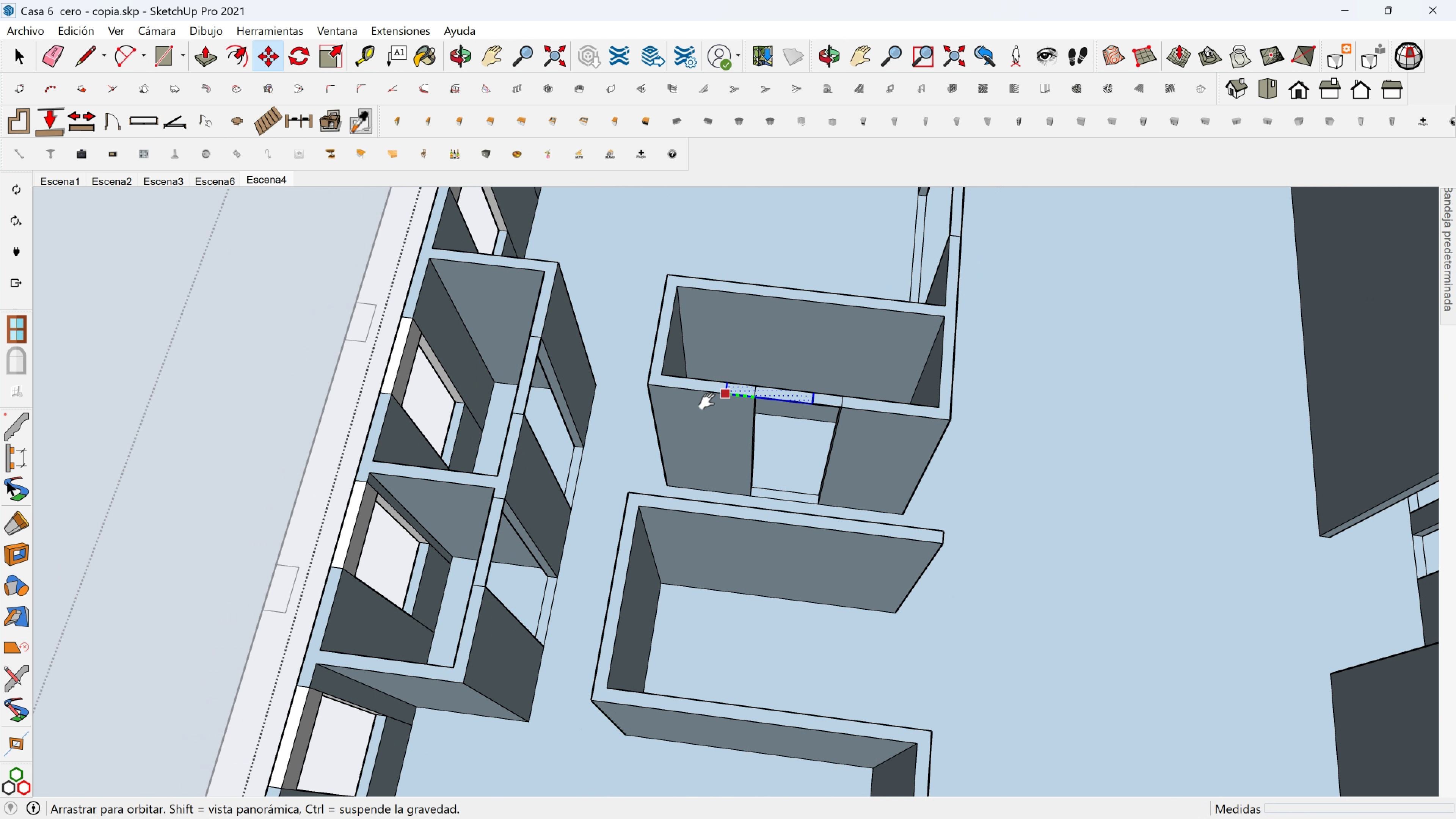 
hold_key(key=ShiftLeft, duration=1.53)
 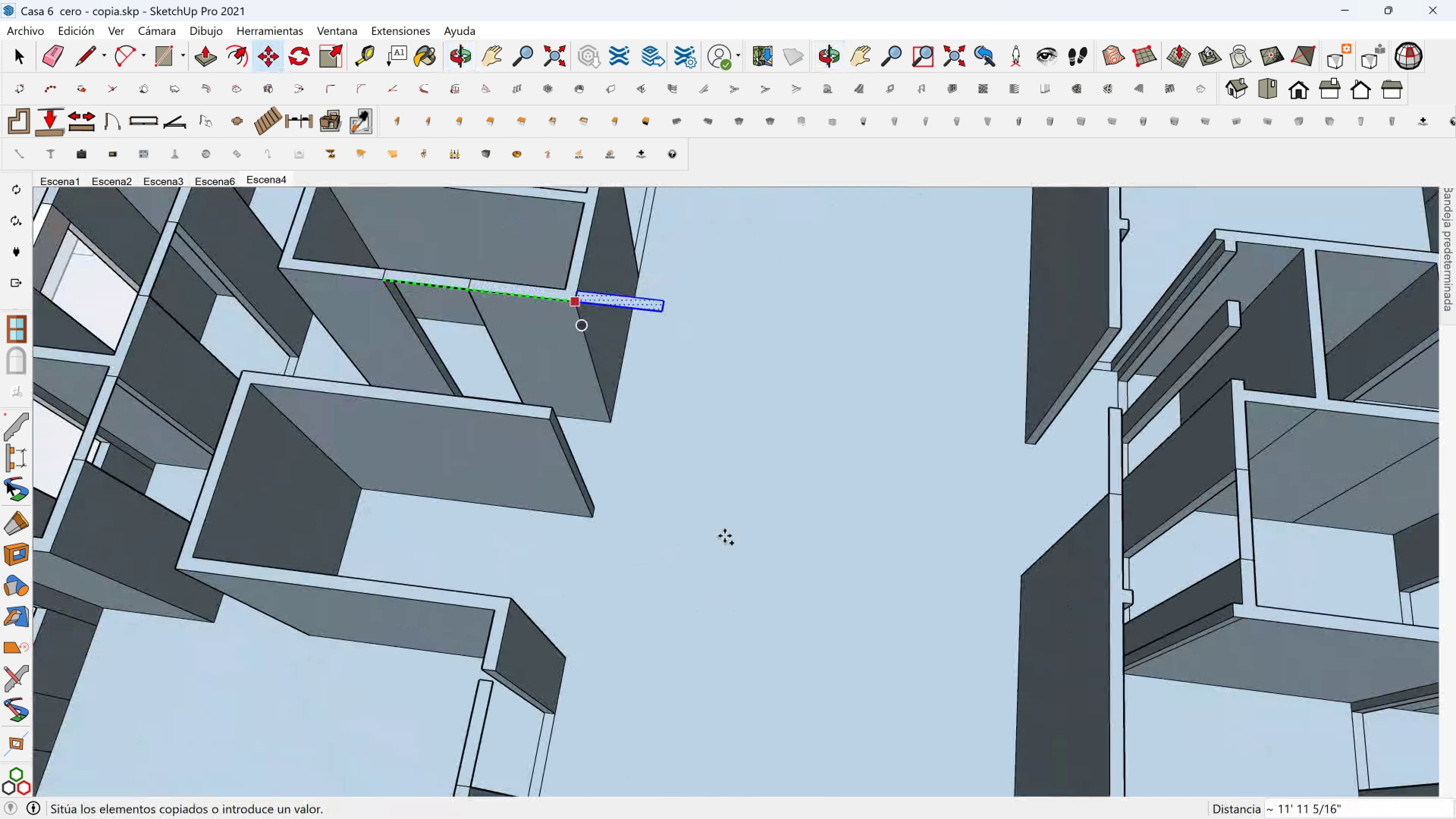 
hold_key(key=ShiftLeft, duration=1.53)
 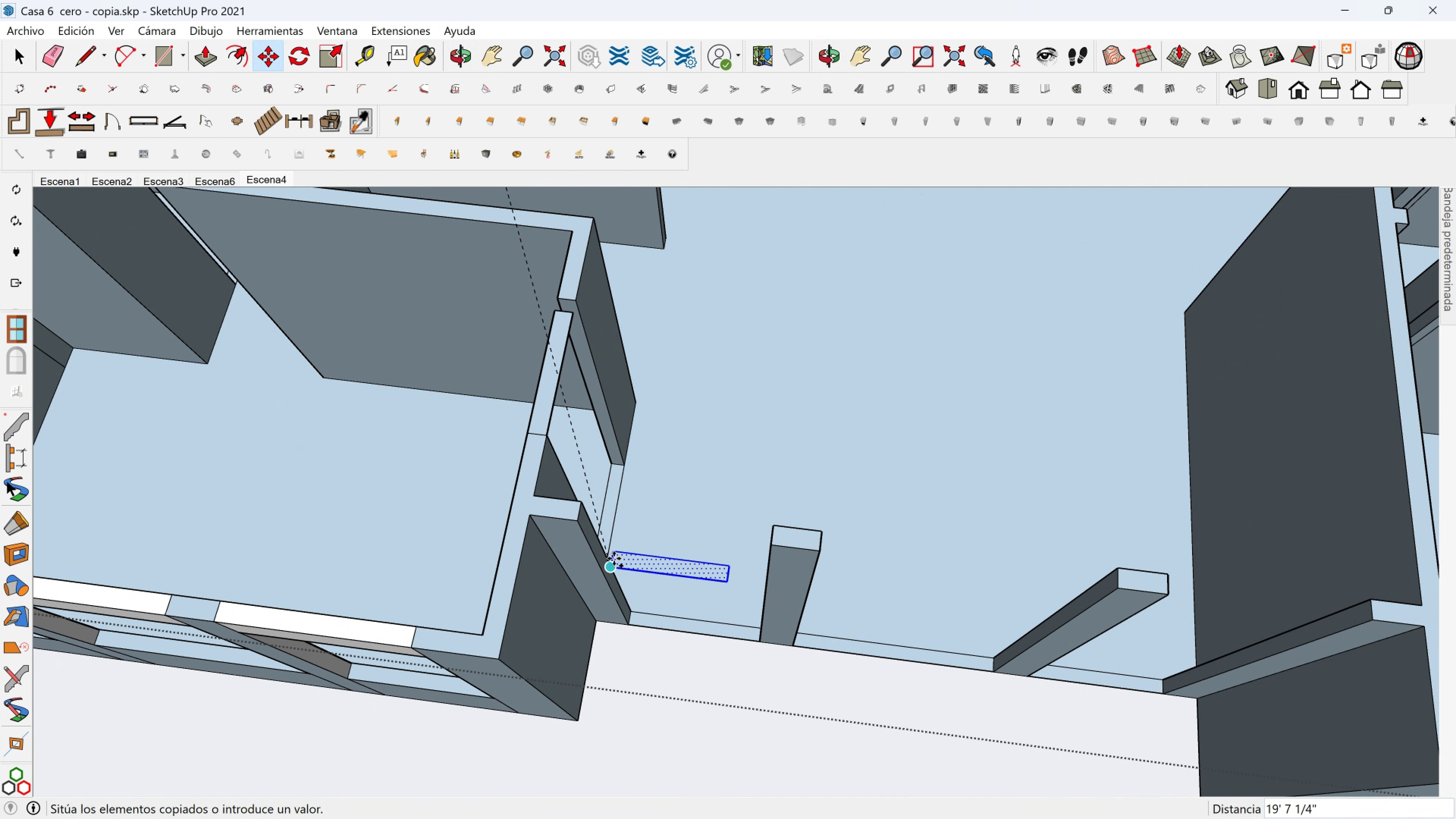 
hold_key(key=ShiftLeft, duration=0.39)
 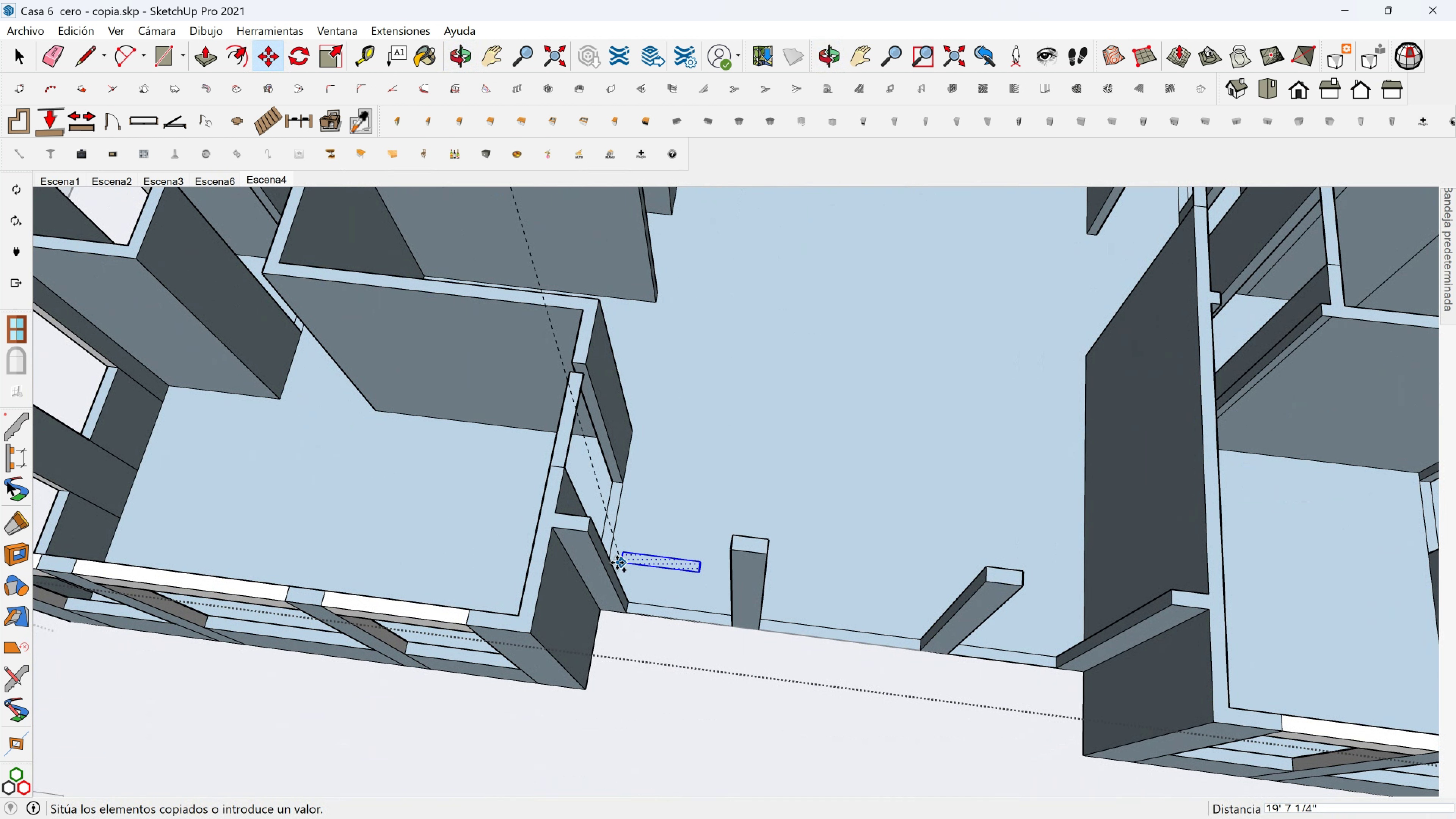 
scroll: coordinate [617, 563], scroll_direction: up, amount: 2.0
 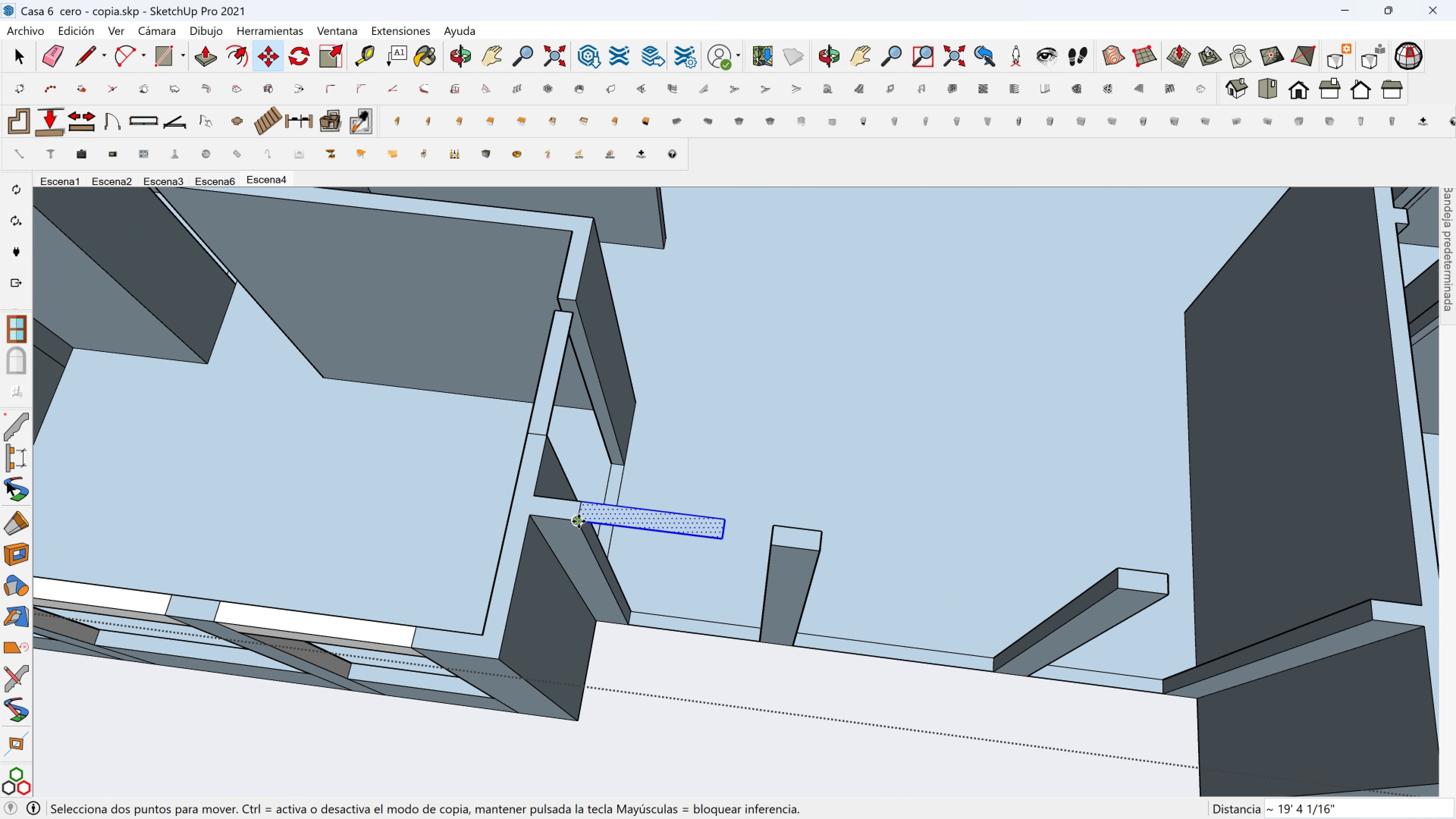 
key(Control+ControlLeft)
 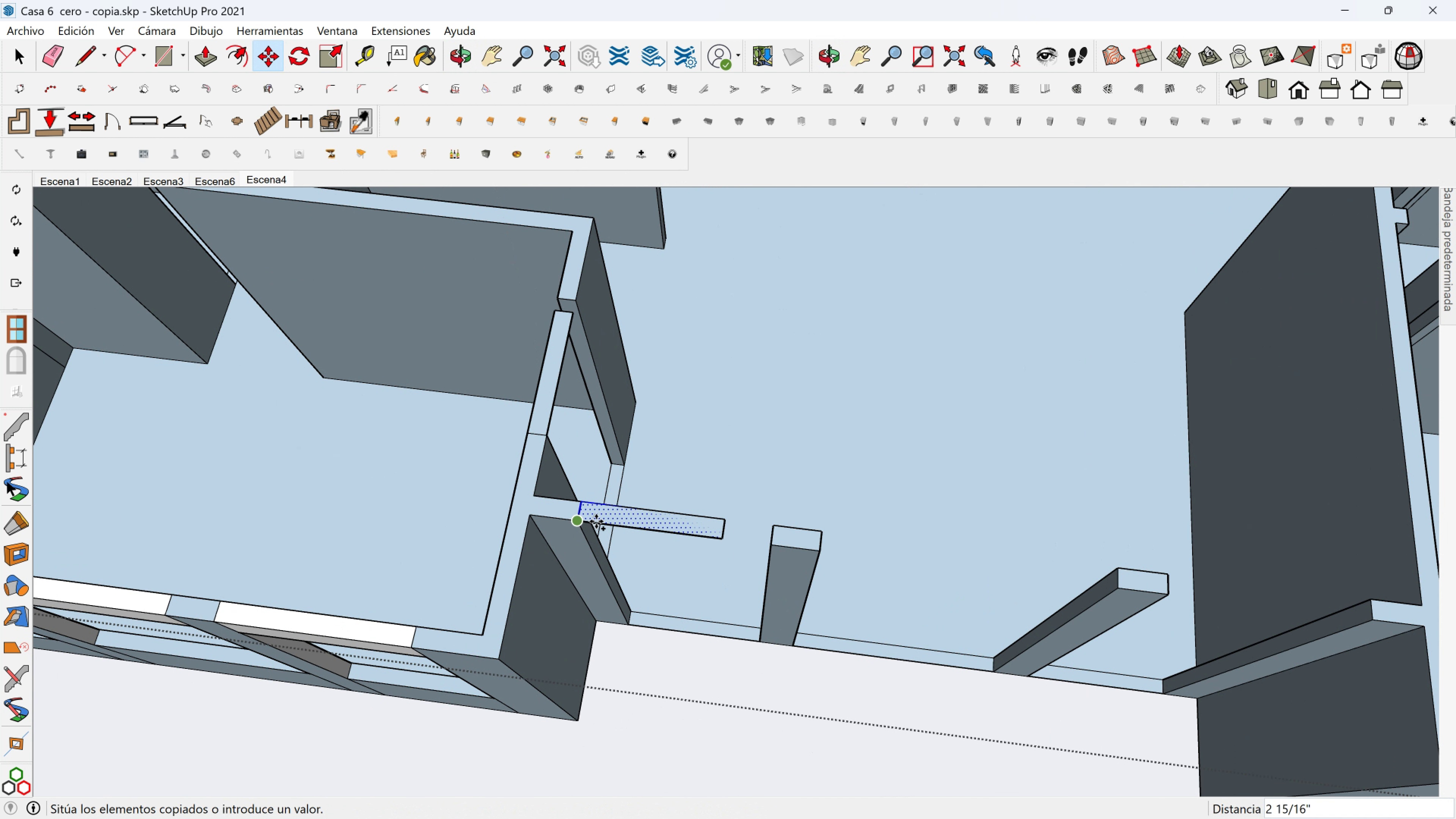 
left_click([579, 521])
 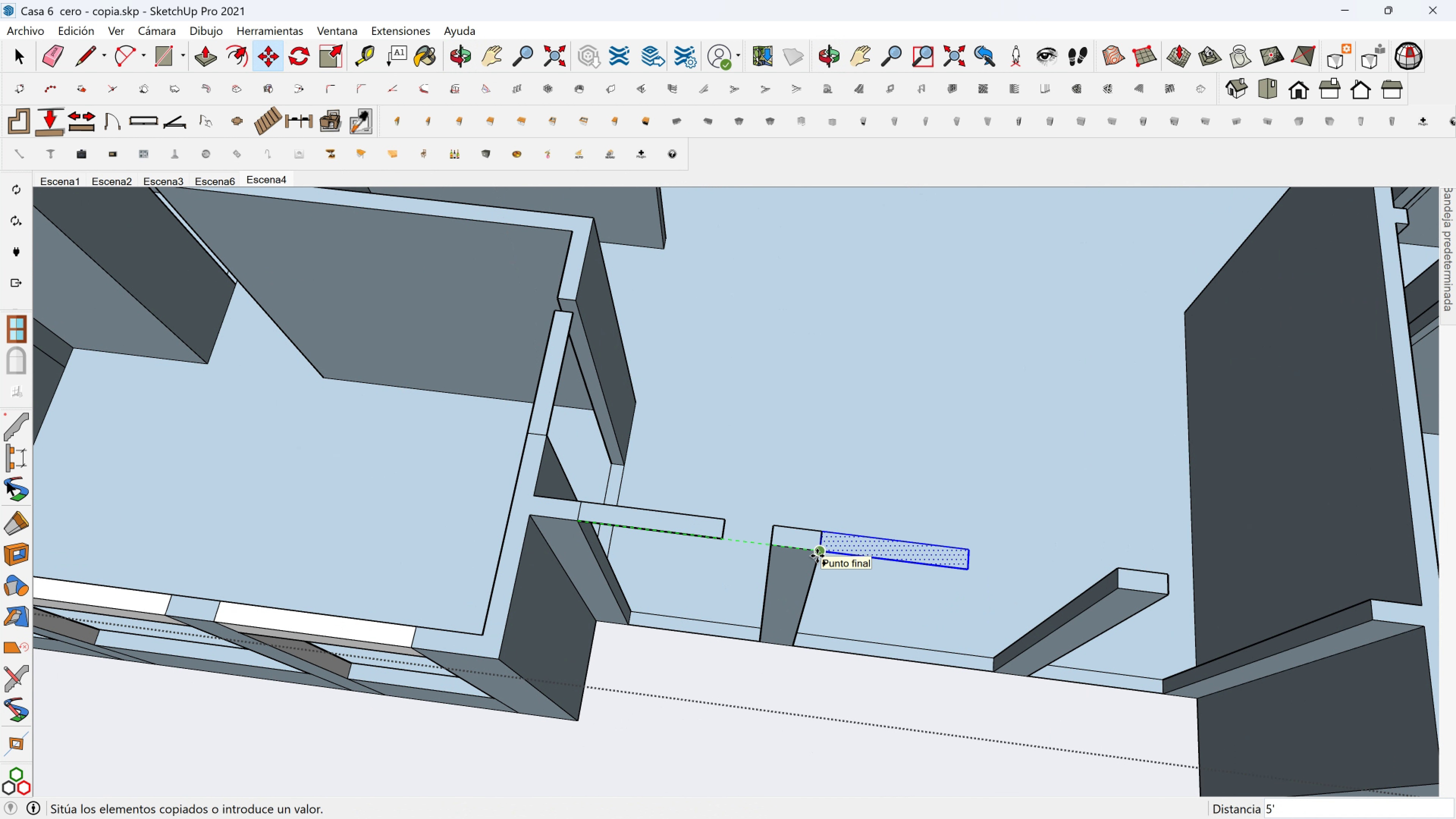 
left_click([817, 556])
 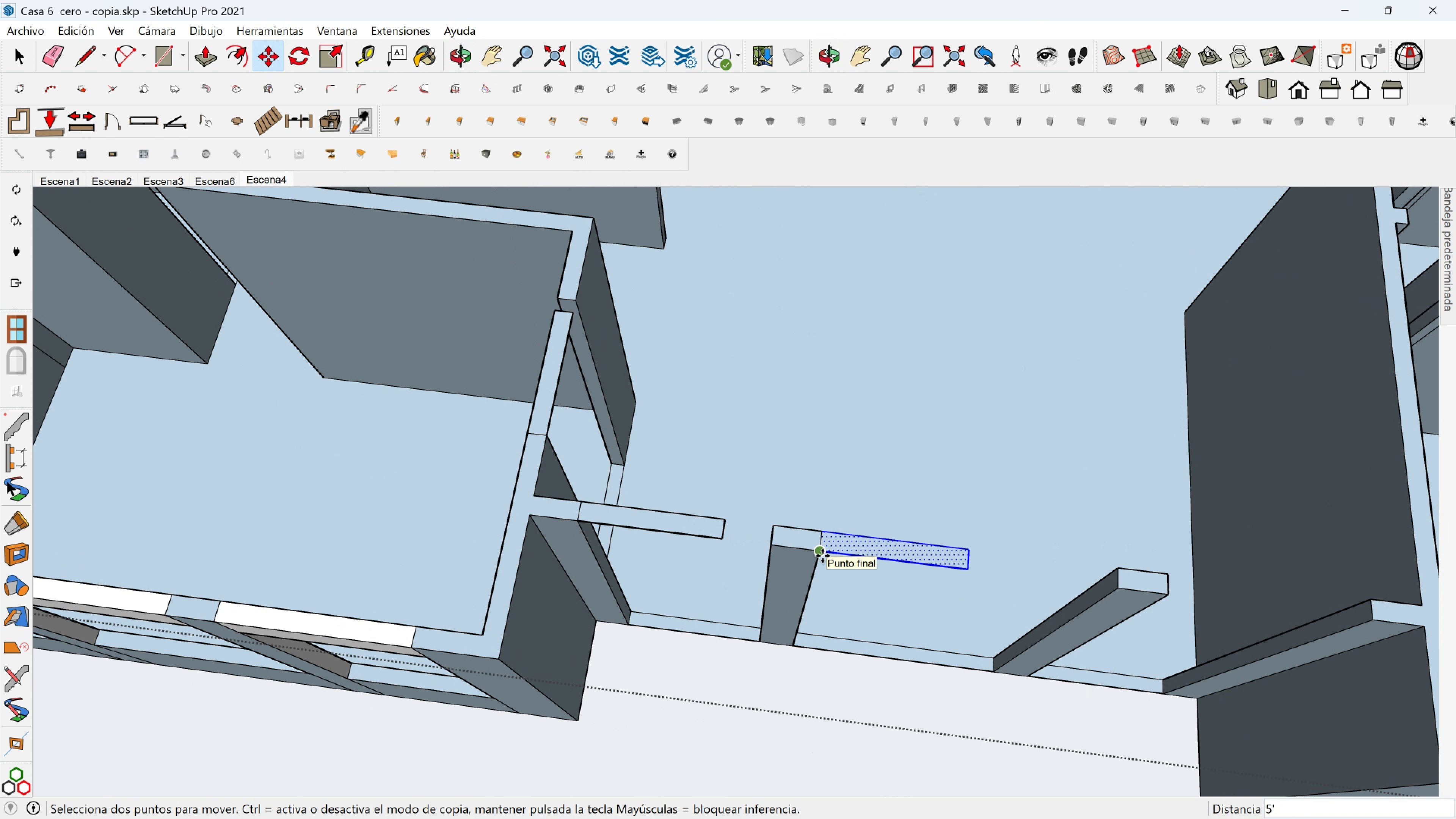 
key(Control+ControlLeft)
 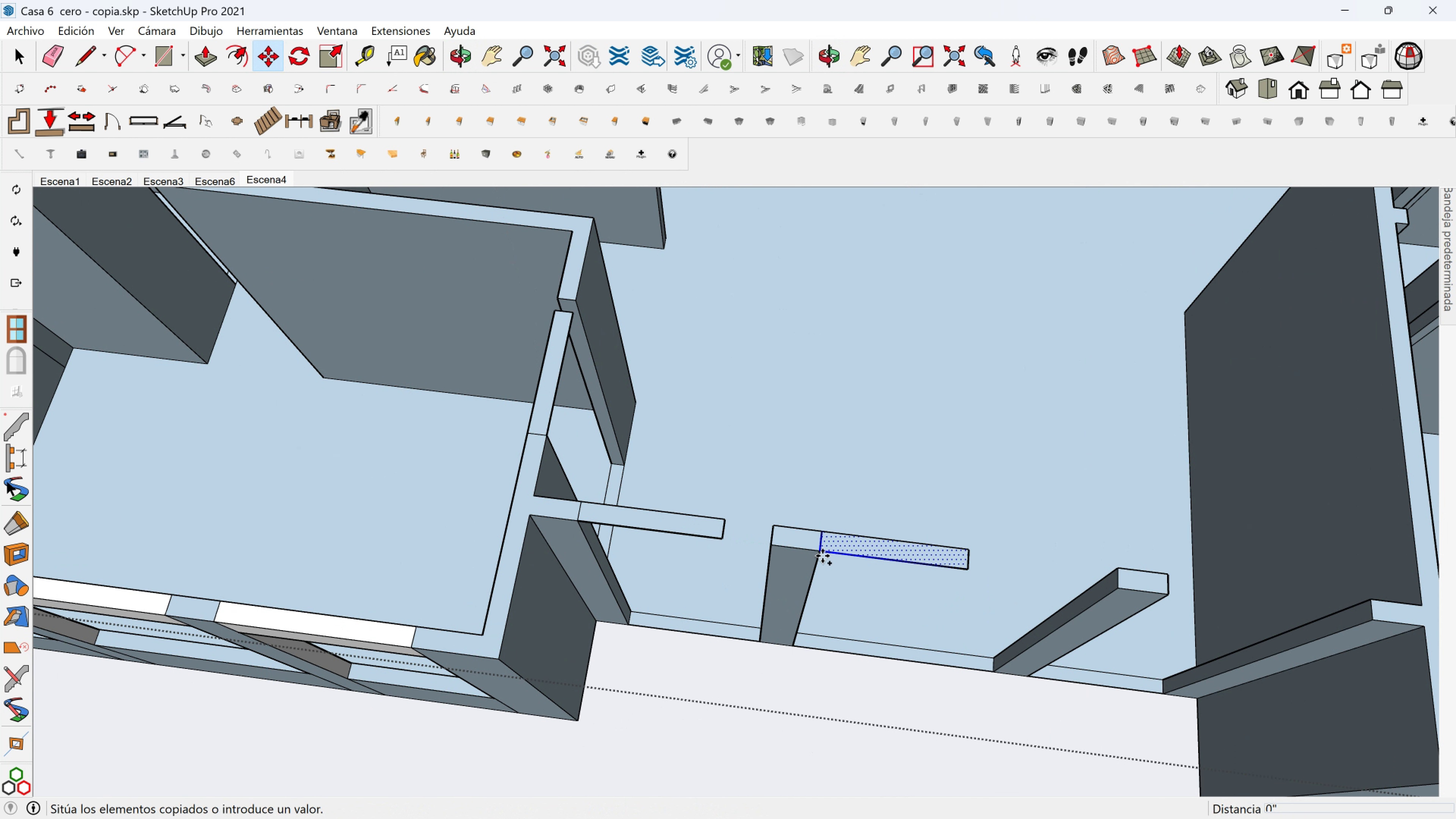 
left_click([822, 556])
 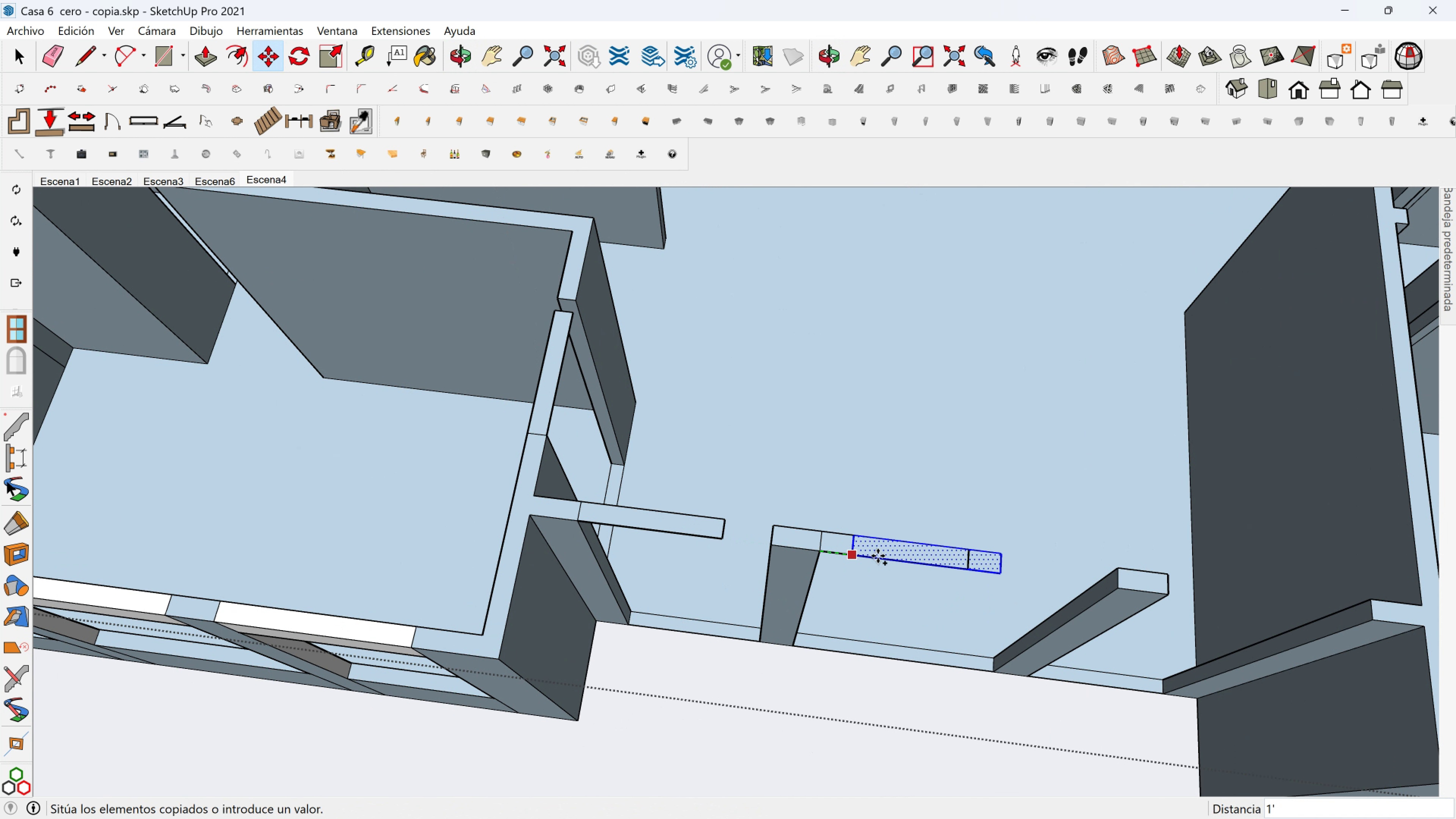 
hold_key(key=ShiftLeft, duration=0.46)
 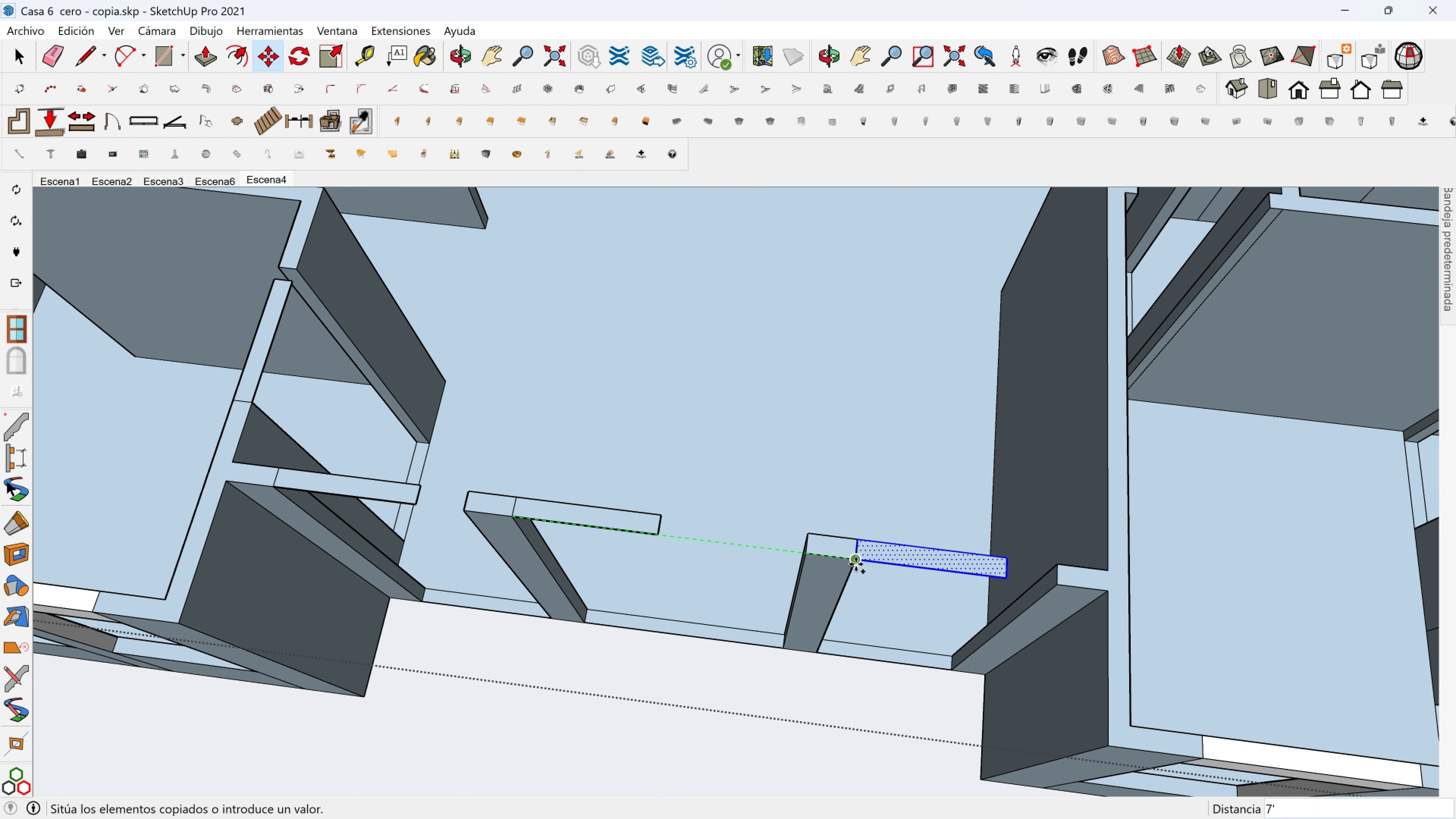 
left_click([856, 564])
 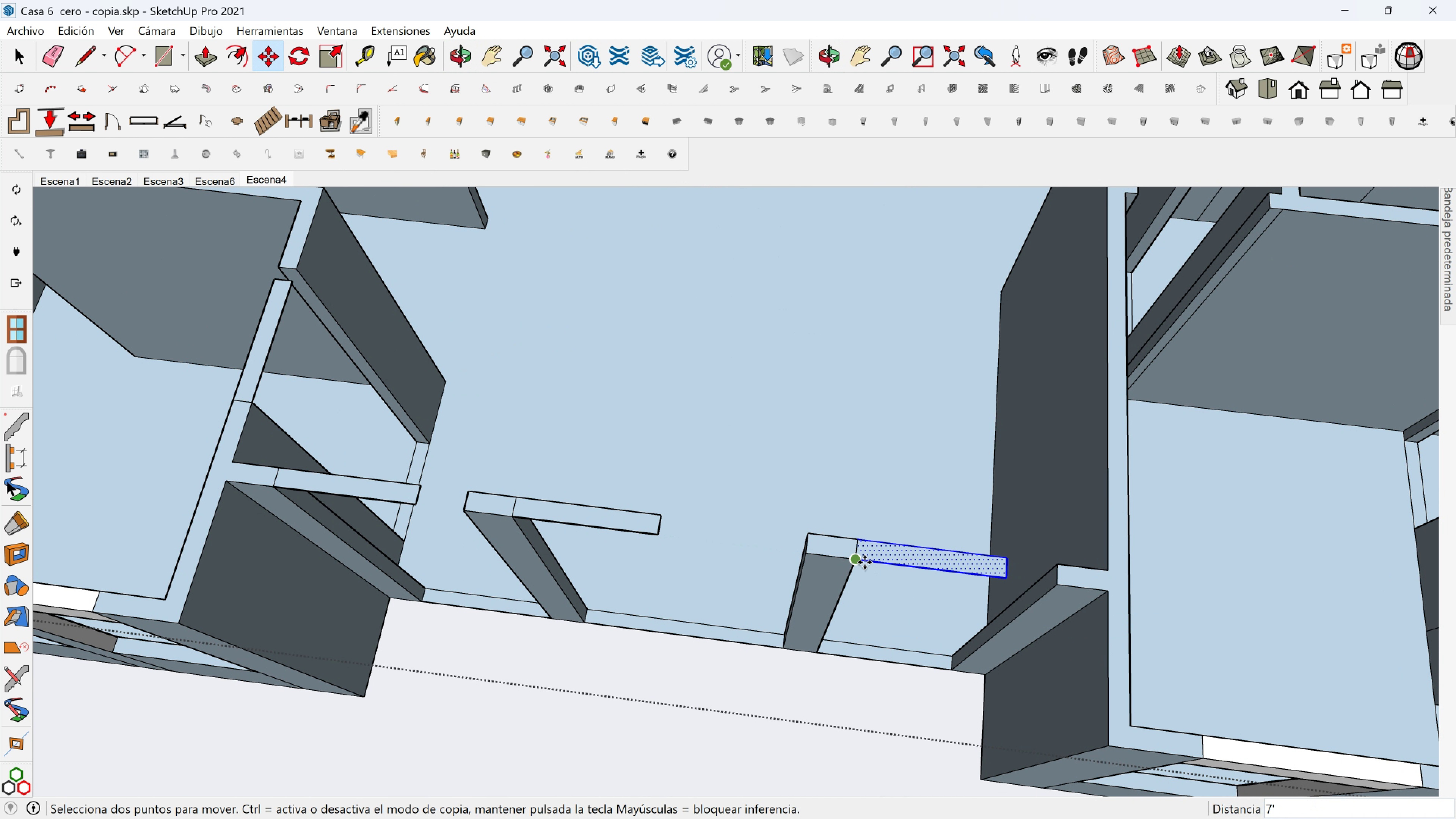 
scroll: coordinate [868, 575], scroll_direction: down, amount: 2.0
 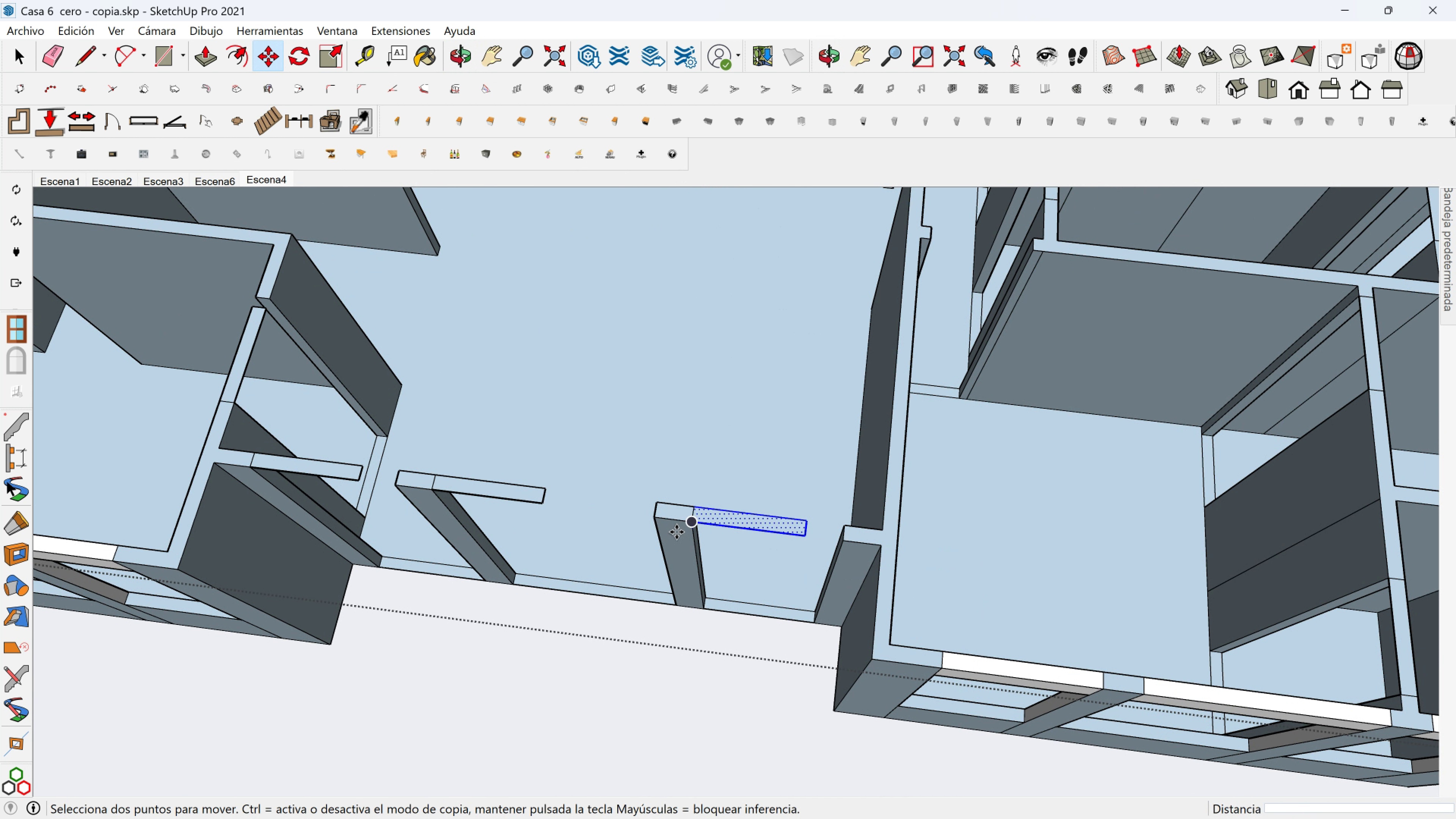 
hold_key(key=ShiftLeft, duration=0.41)
 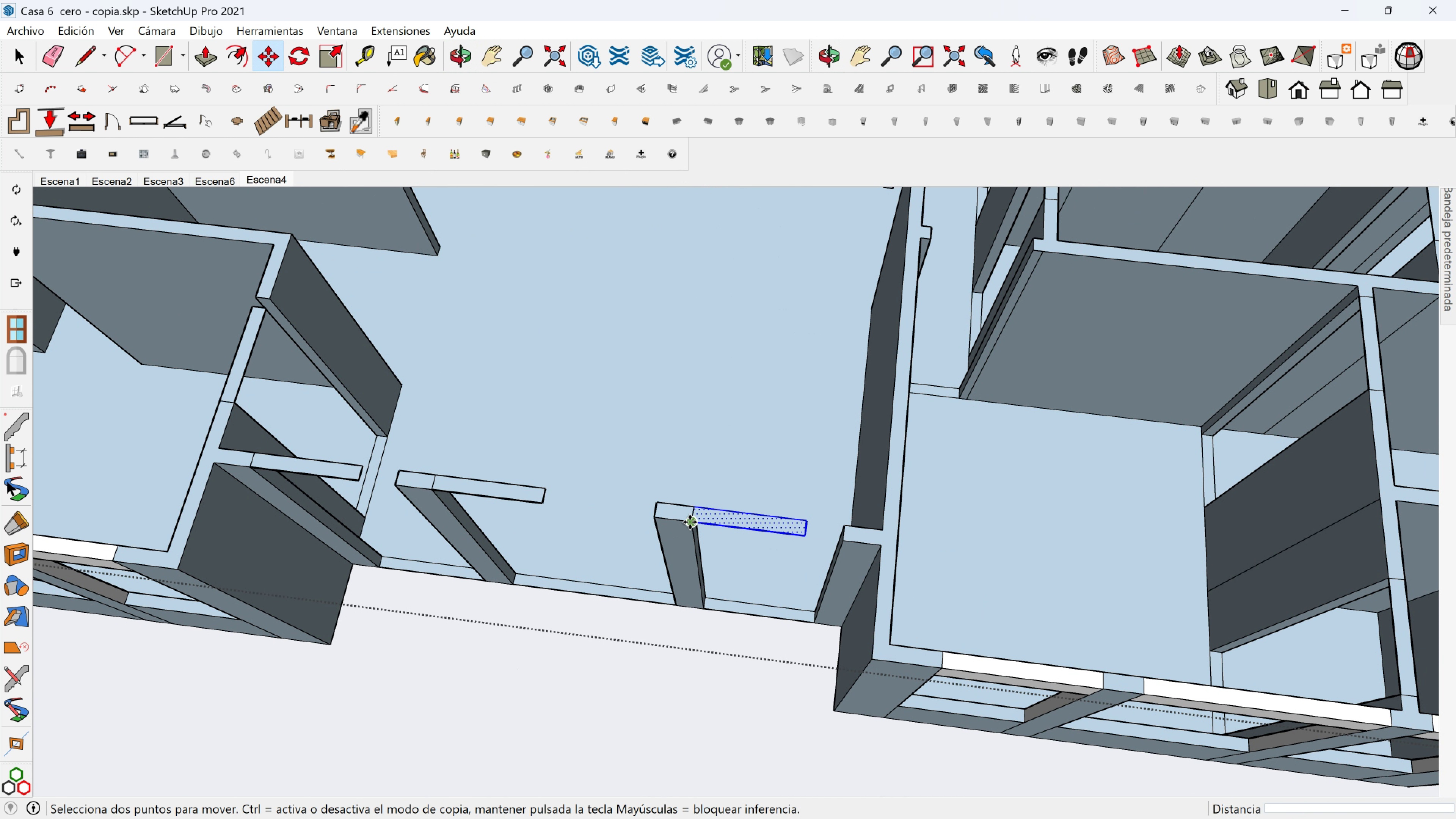 
key(Control+ControlLeft)
 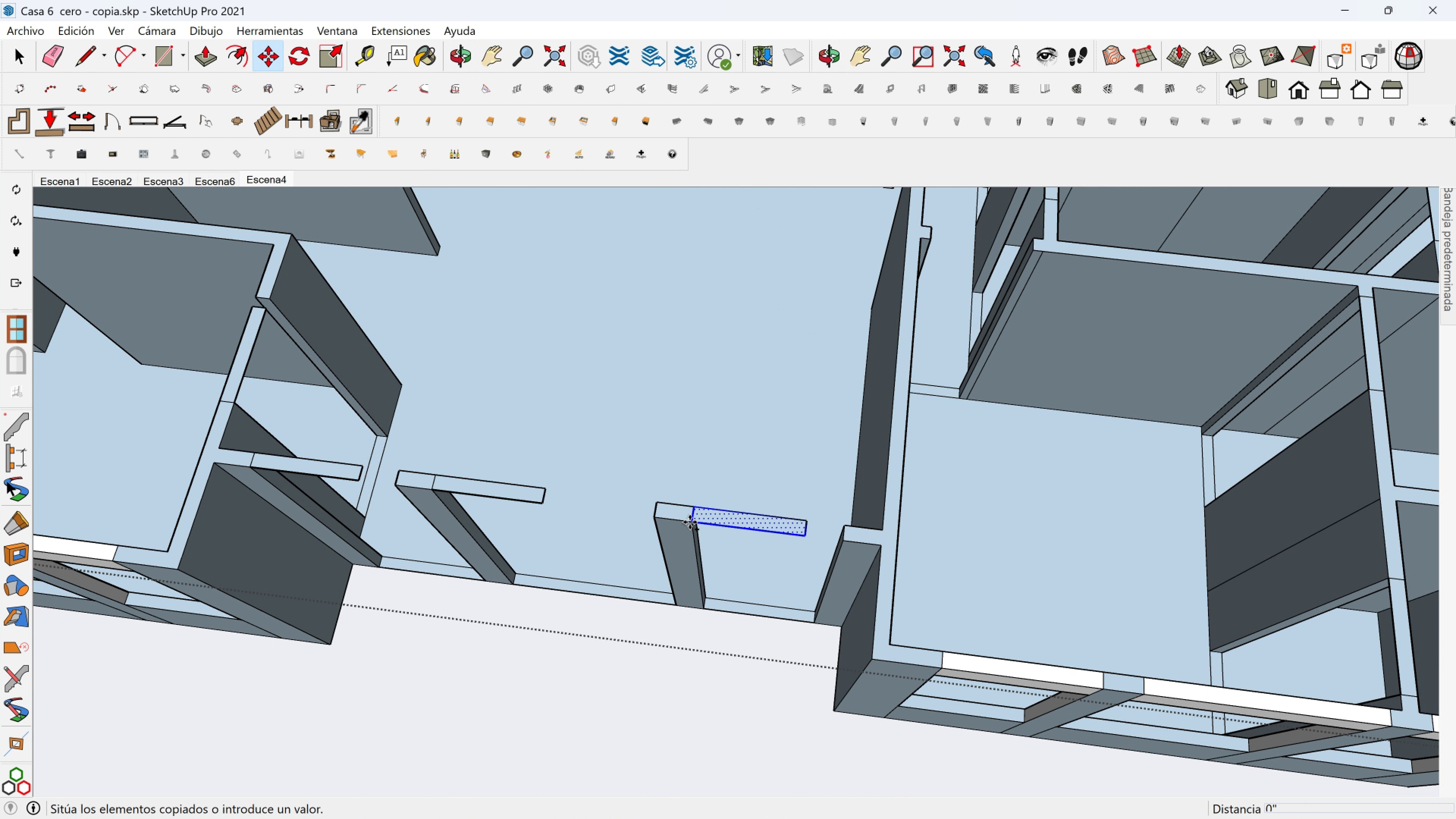 
left_click([690, 522])
 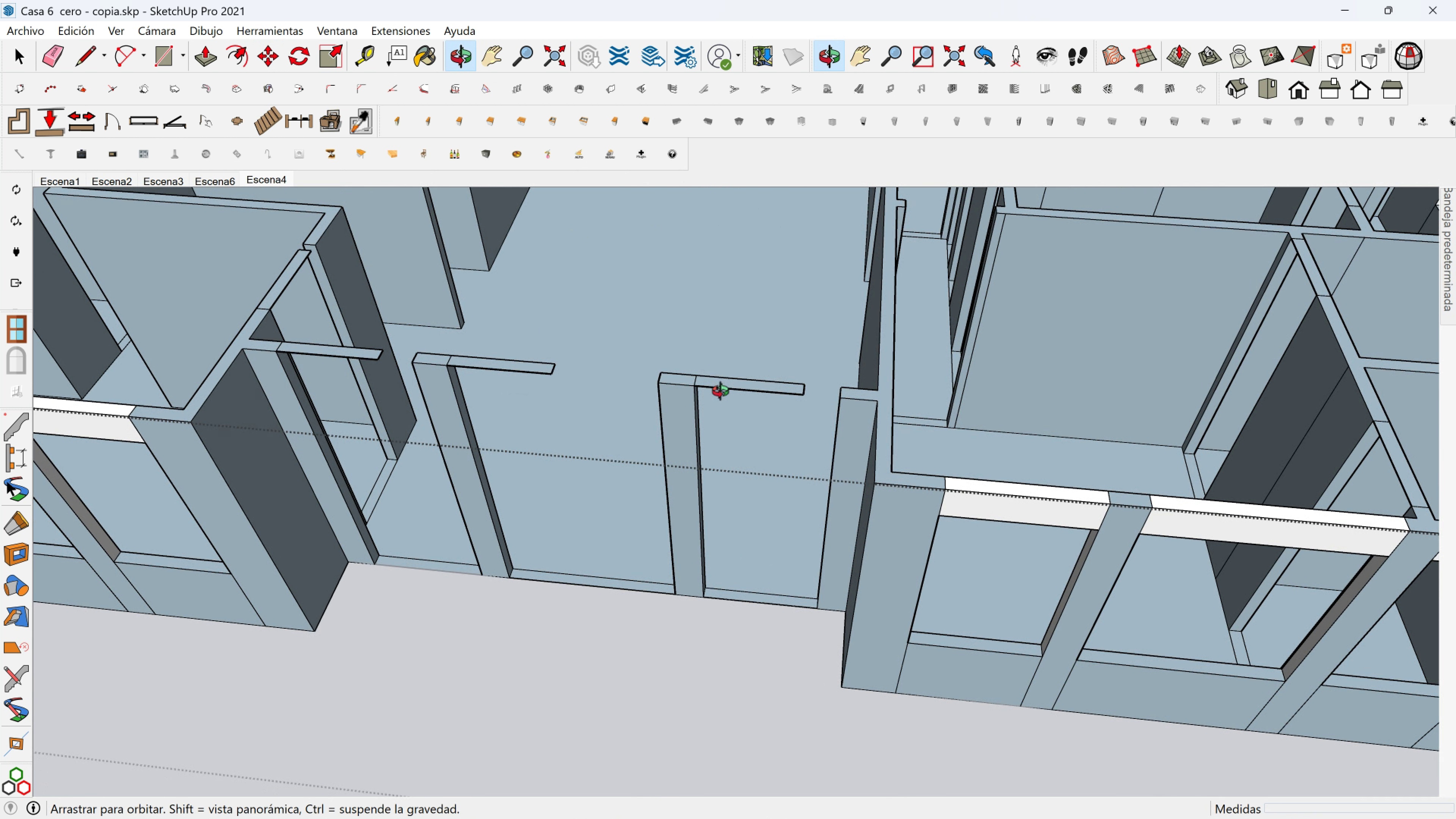 
hold_key(key=ShiftLeft, duration=0.95)
 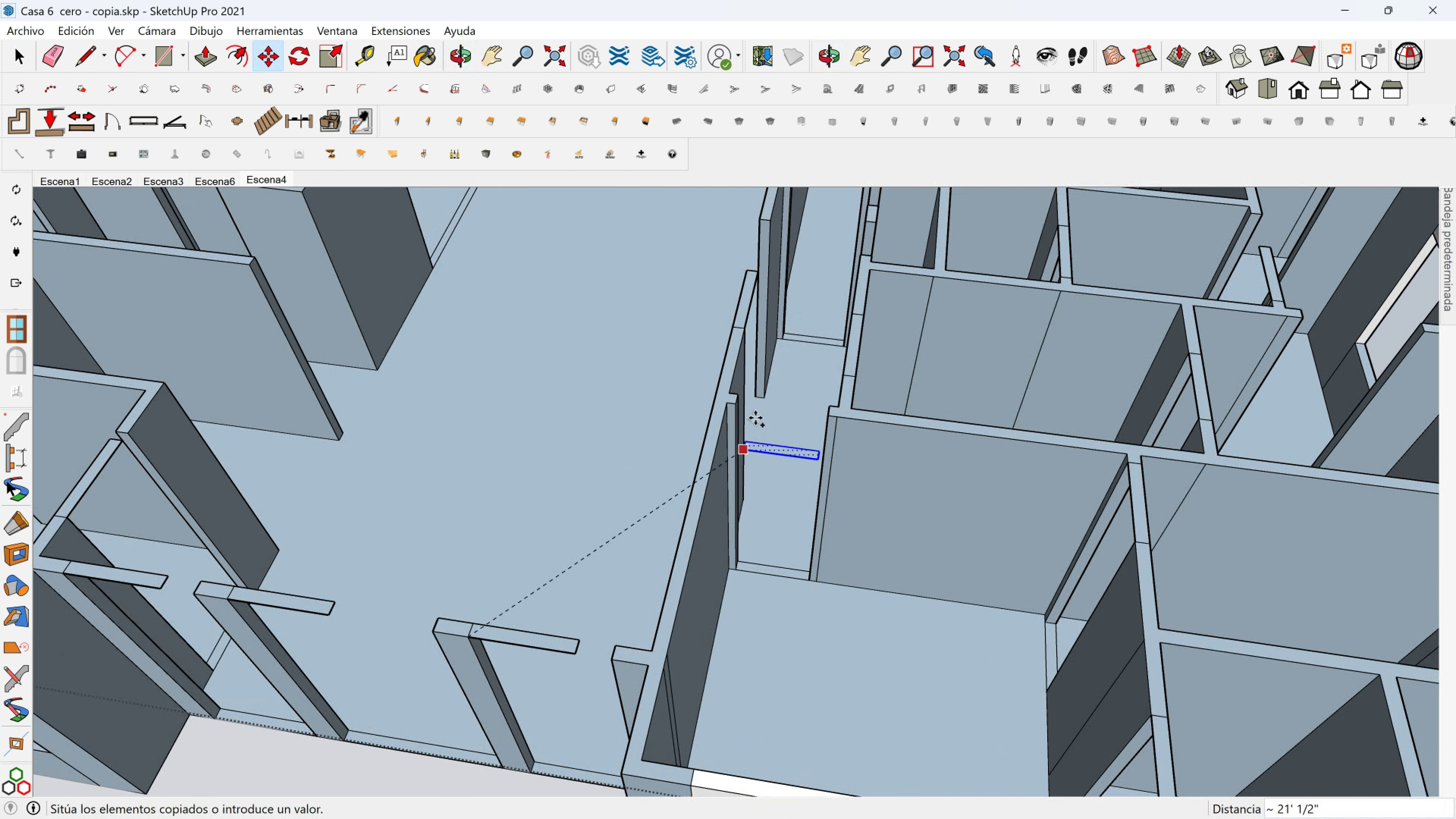 
scroll: coordinate [743, 406], scroll_direction: up, amount: 4.0
 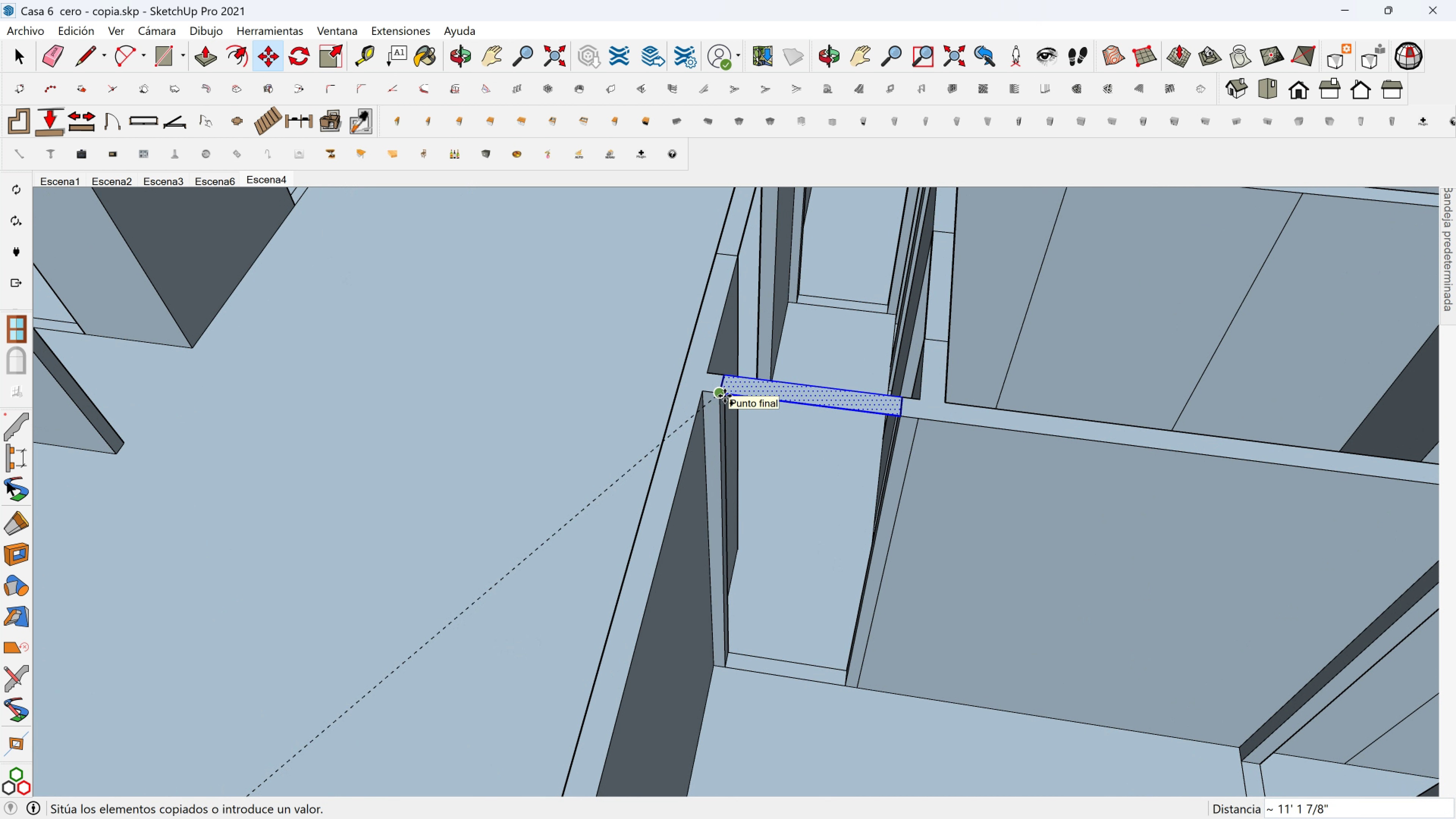 
left_click([725, 396])
 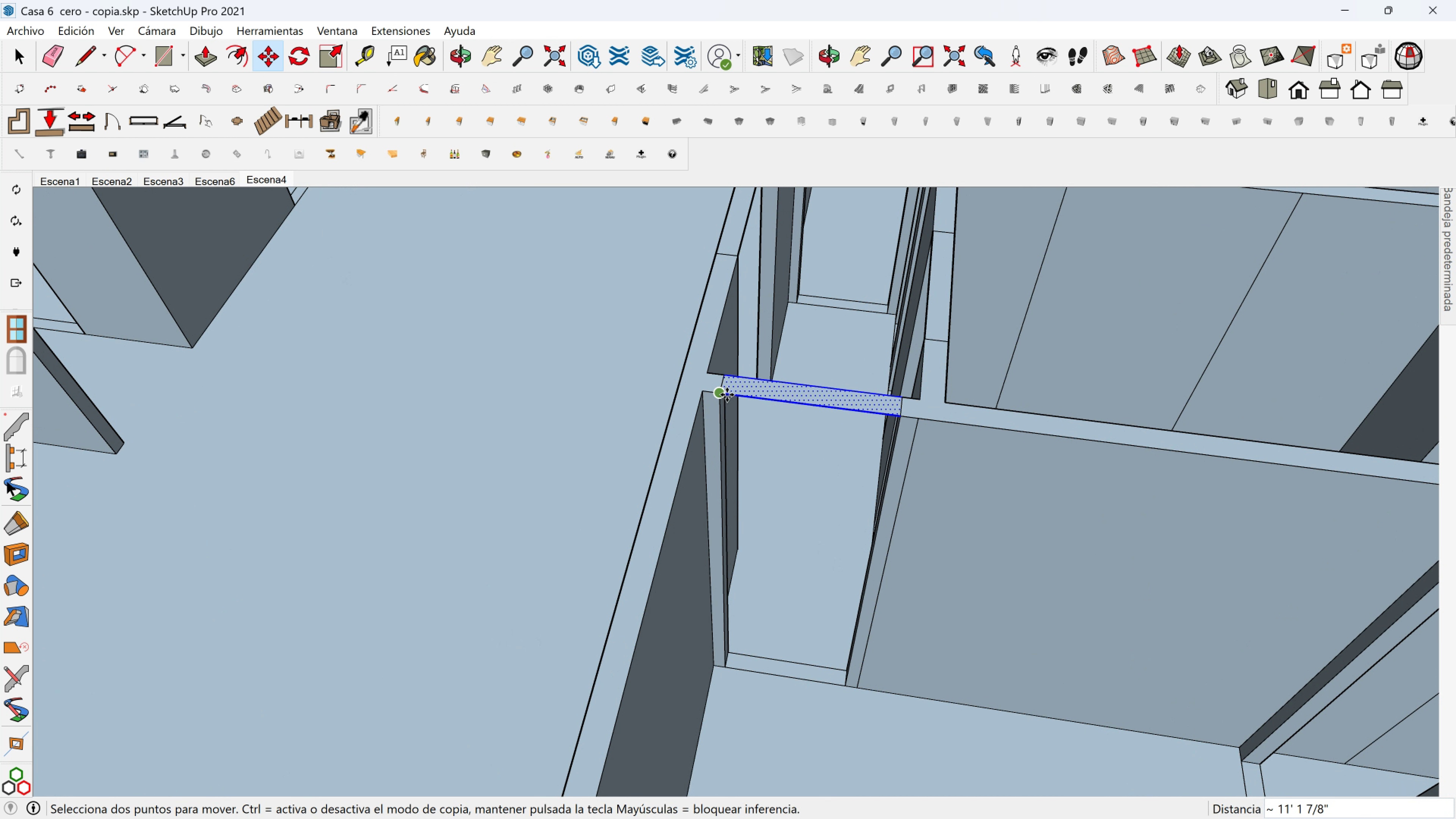 
key(Control+ControlLeft)
 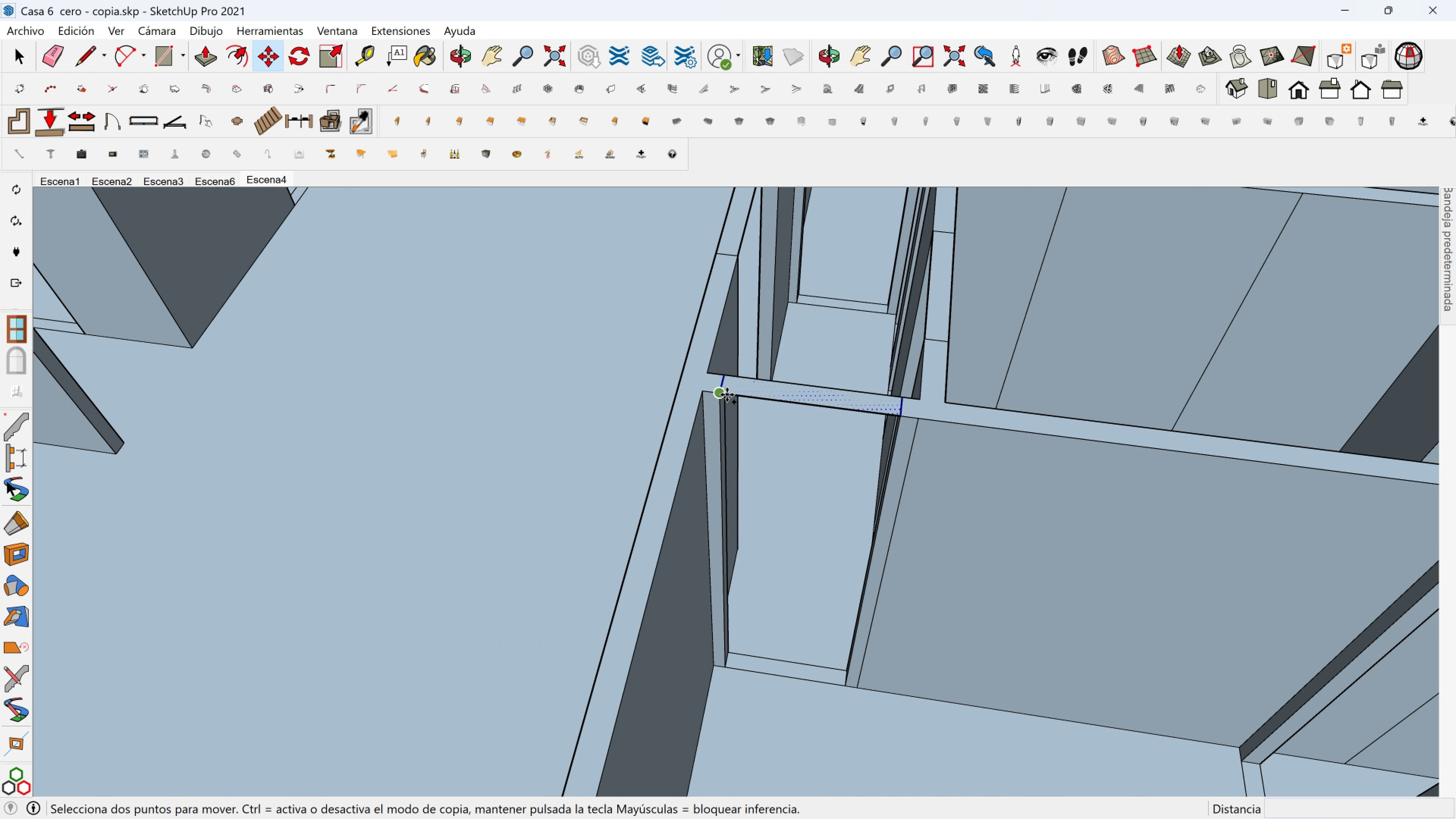 
left_click([727, 395])
 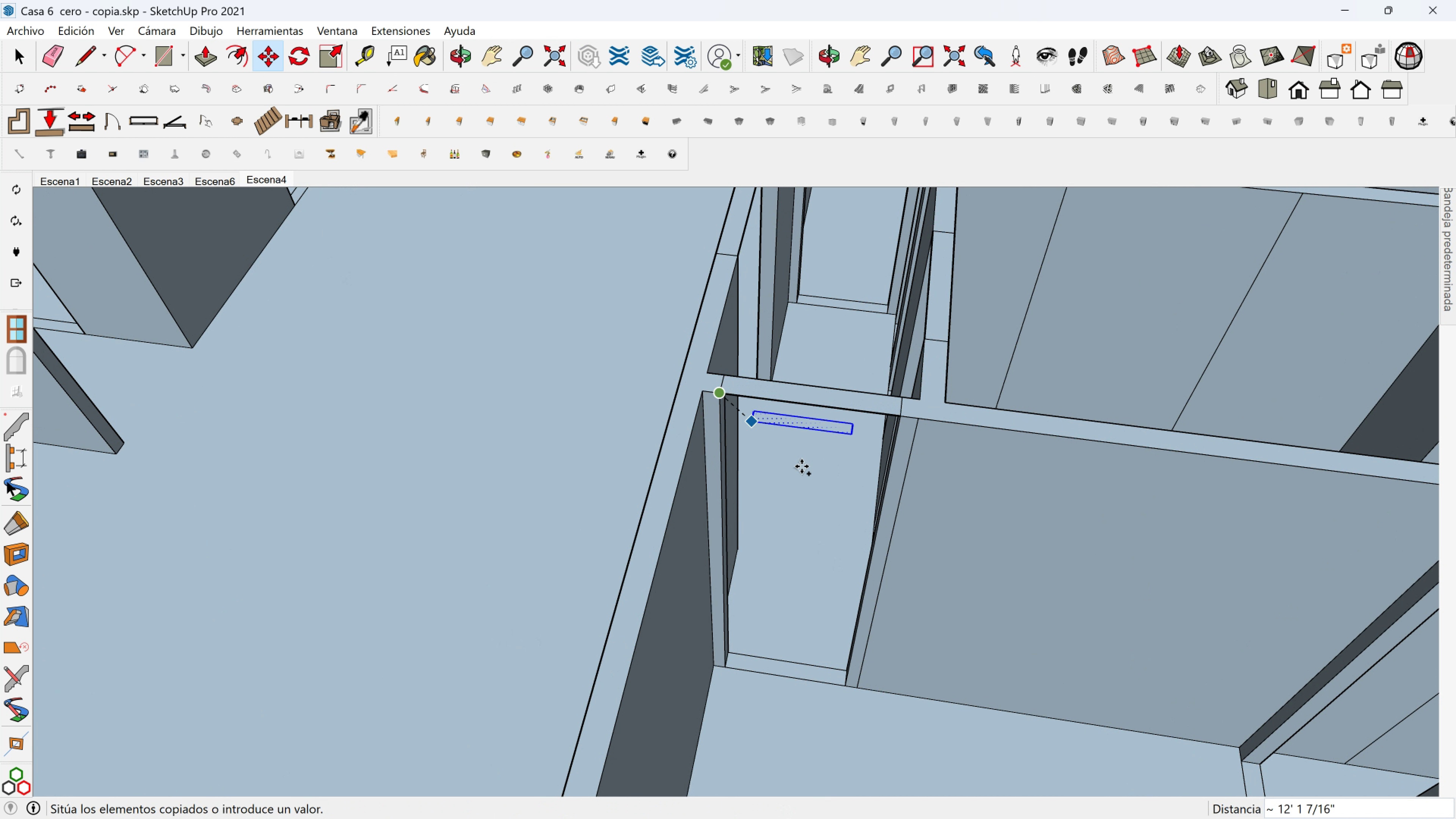 
scroll: coordinate [893, 494], scroll_direction: down, amount: 3.0
 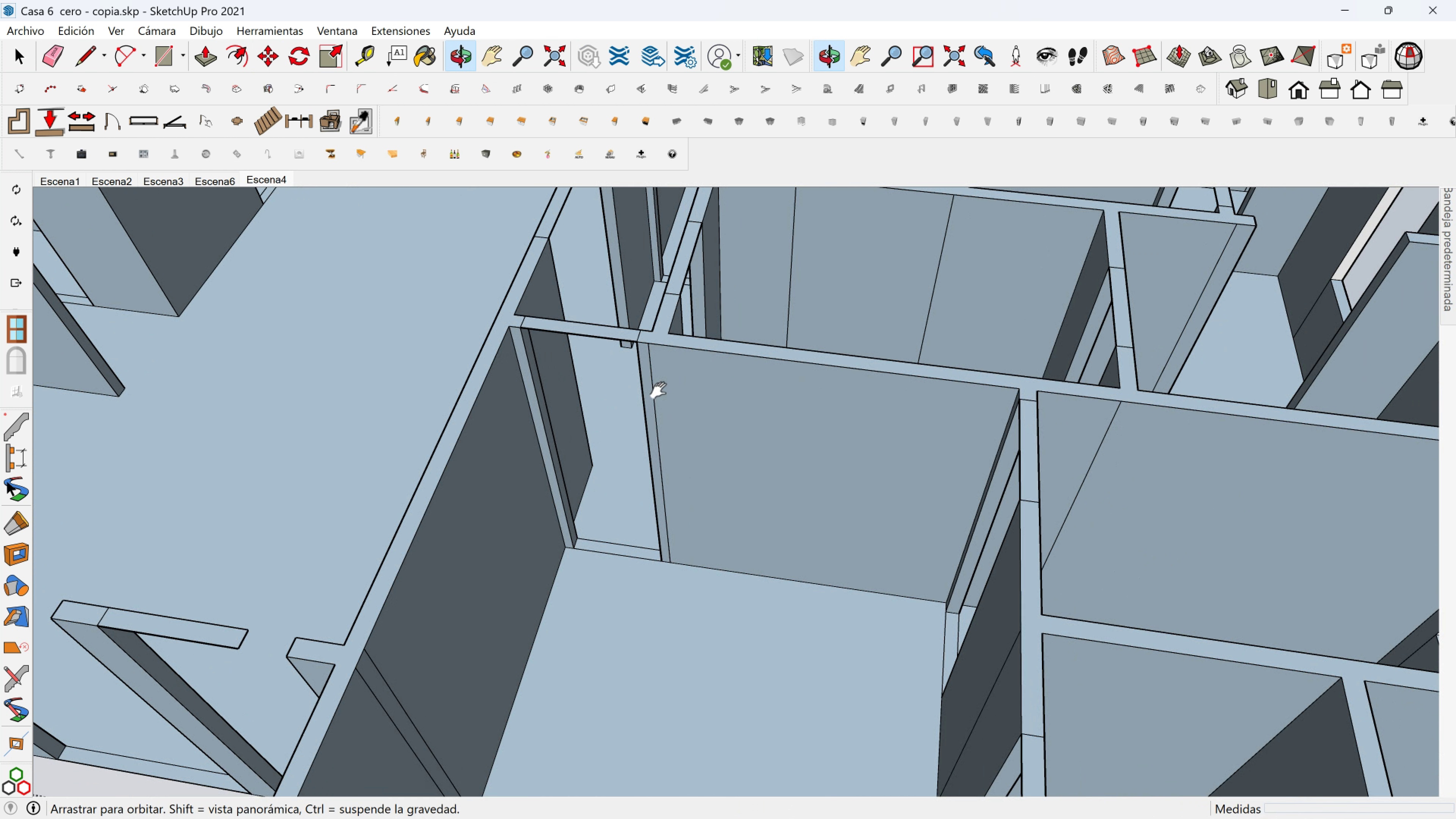 
hold_key(key=ShiftLeft, duration=1.08)
 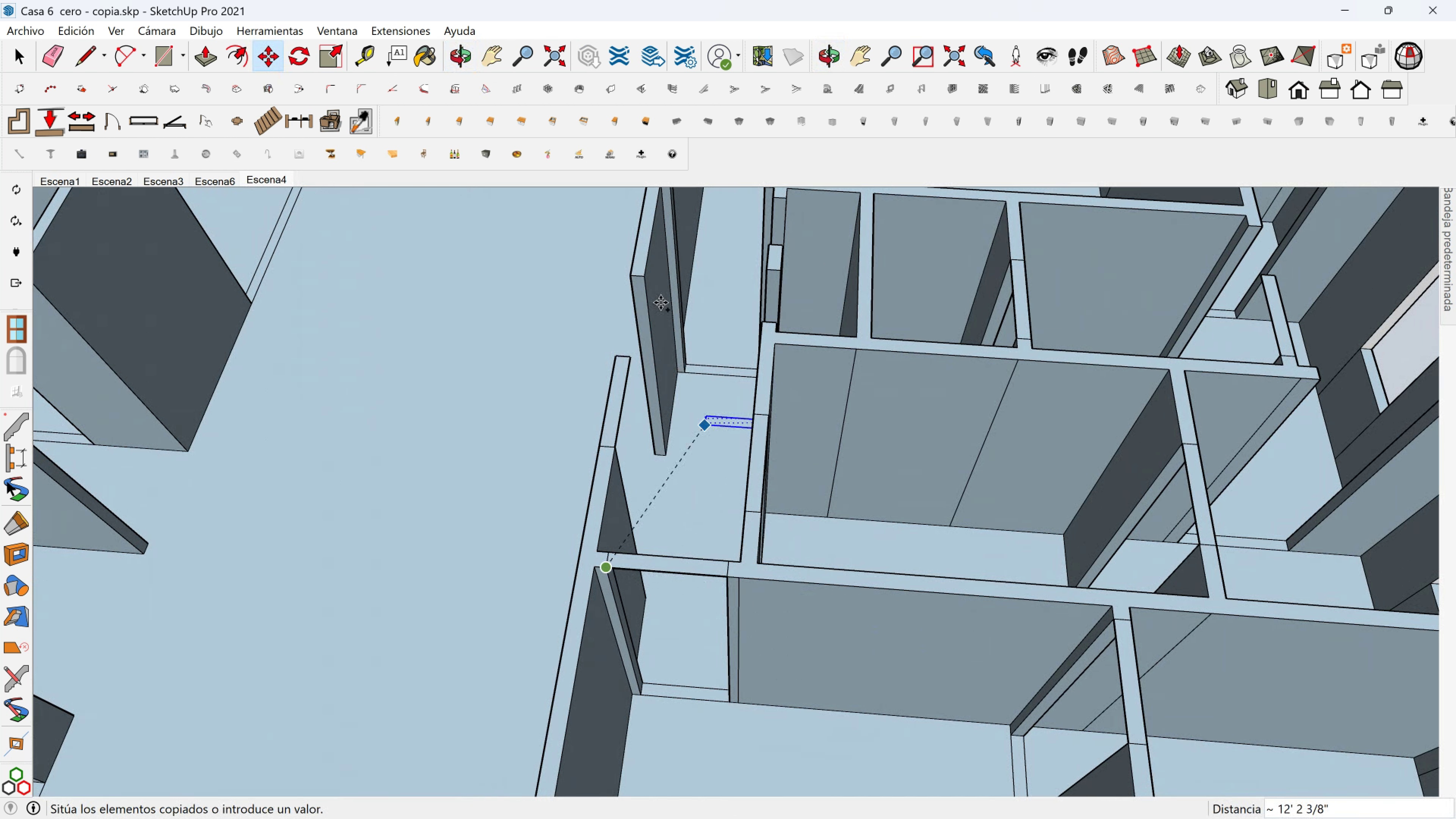 
scroll: coordinate [661, 297], scroll_direction: up, amount: 2.0
 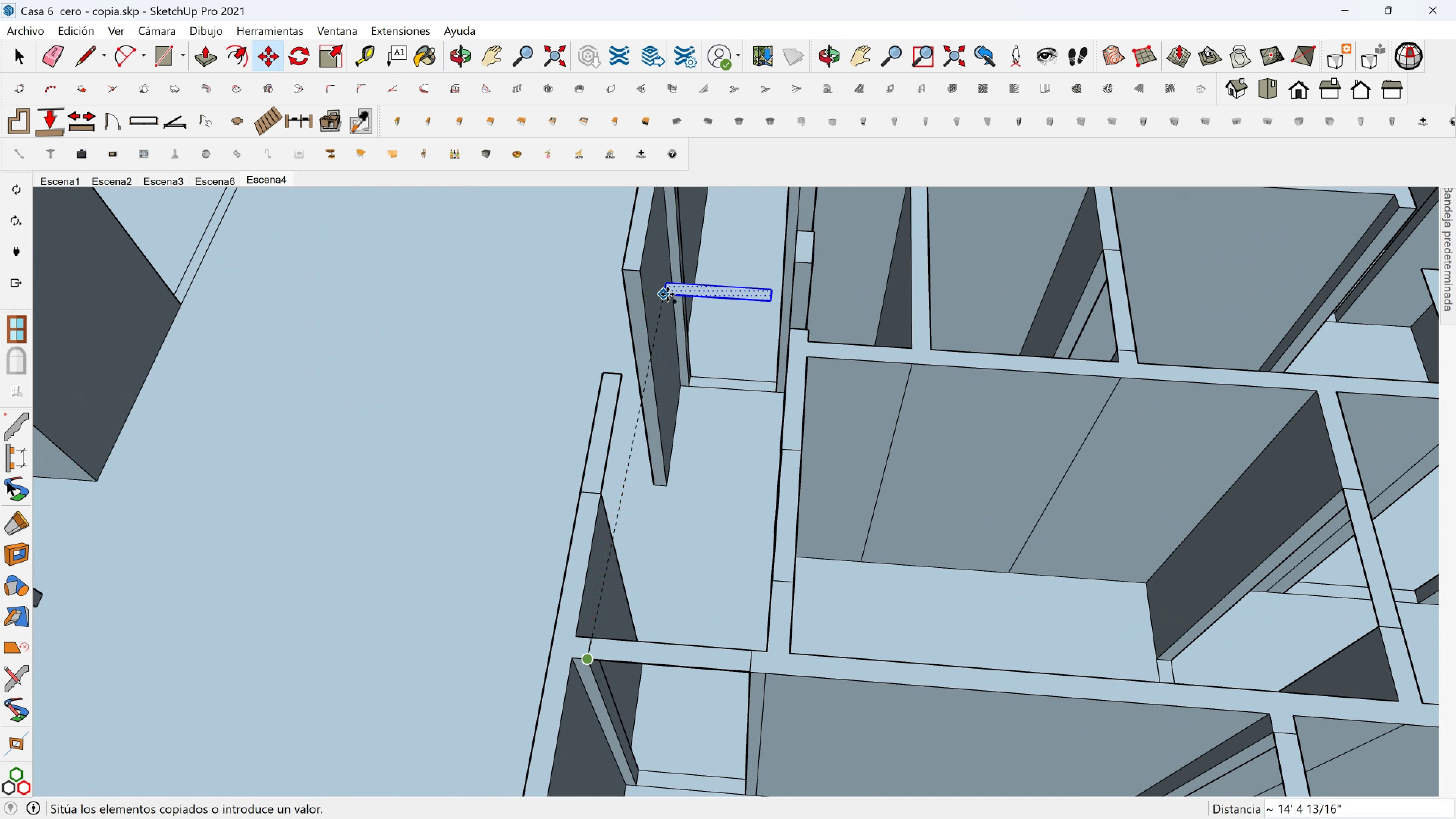 
hold_key(key=ShiftLeft, duration=0.52)
 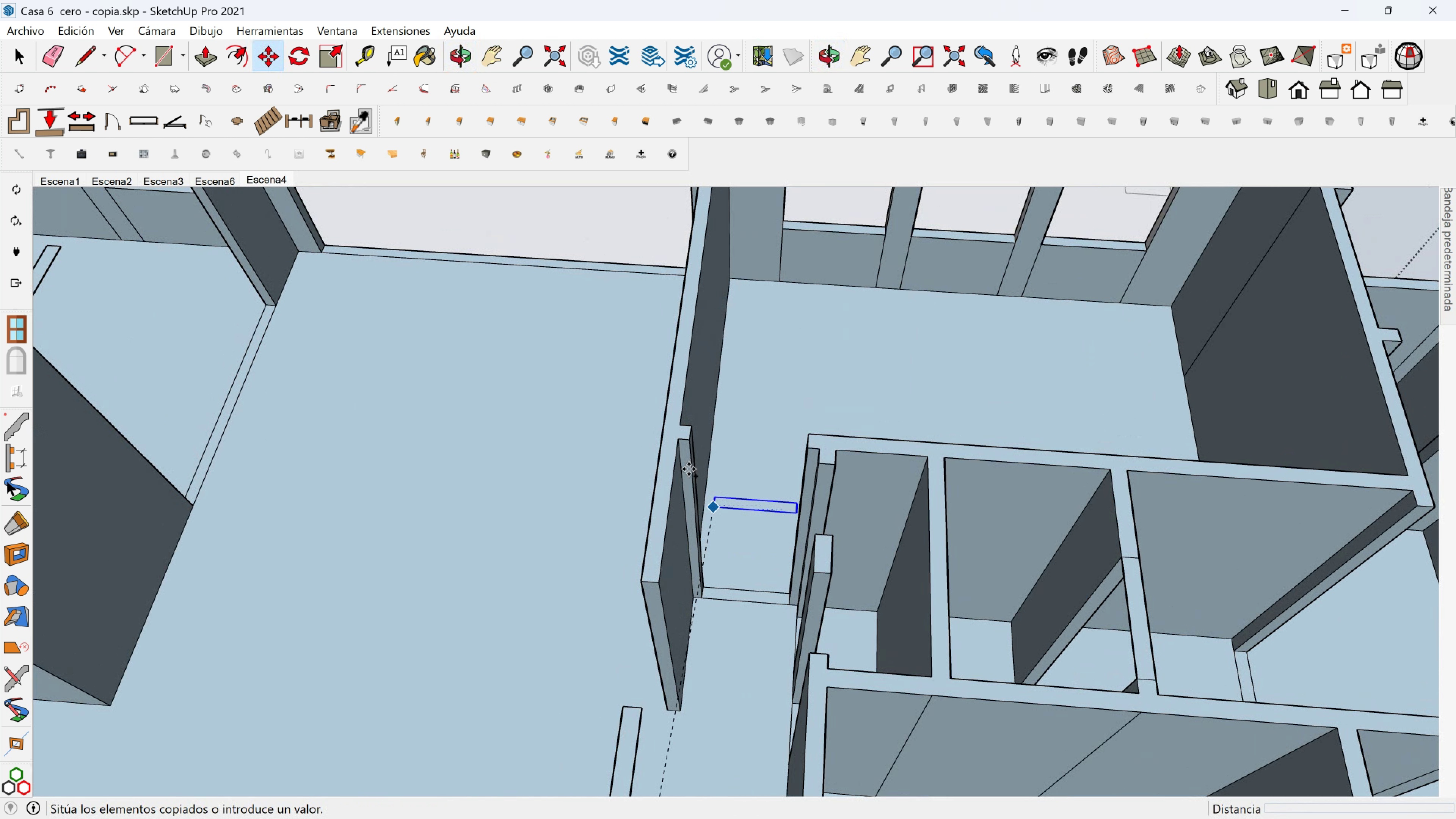 
scroll: coordinate [685, 464], scroll_direction: up, amount: 2.0
 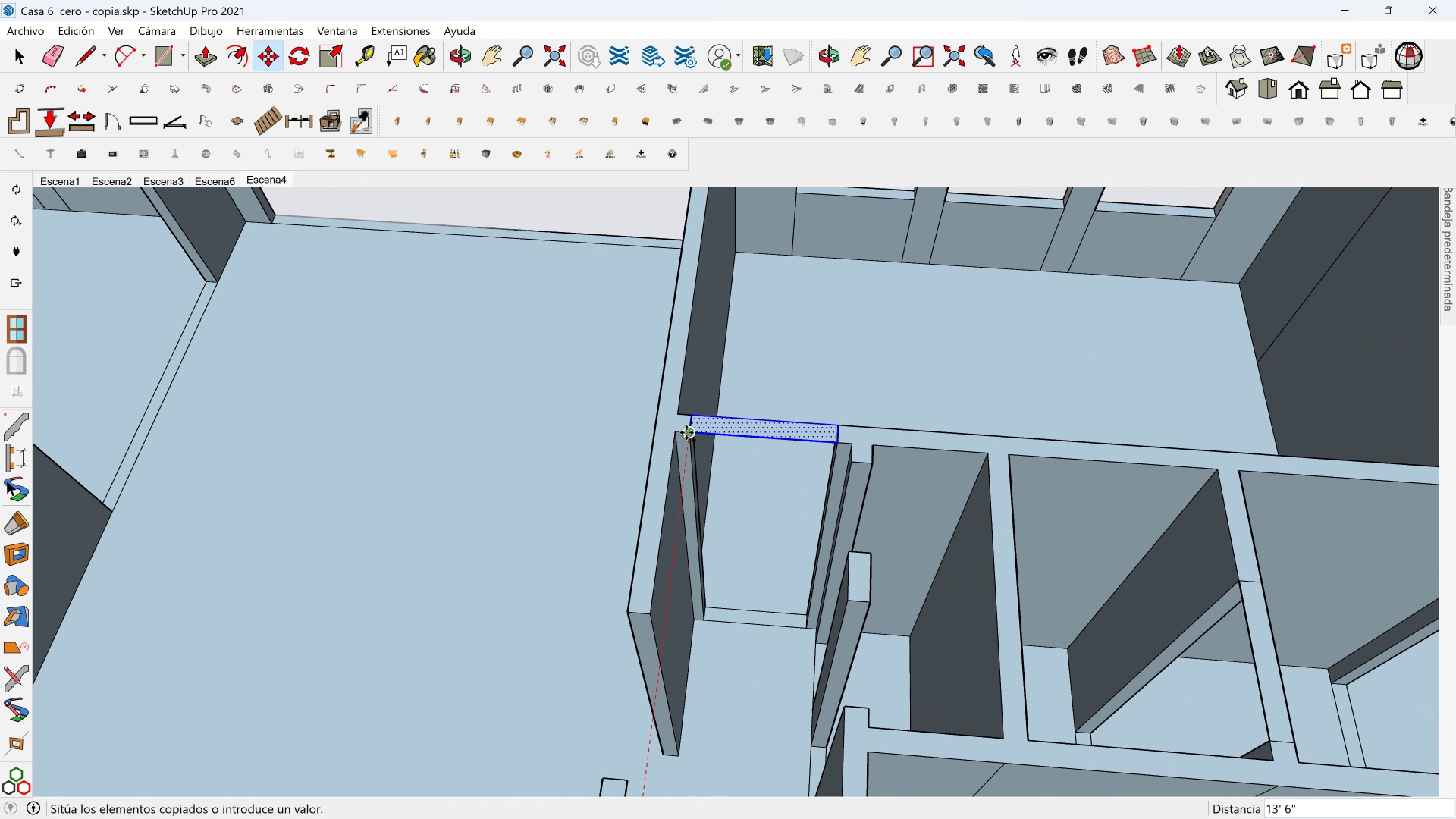 
left_click([686, 433])
 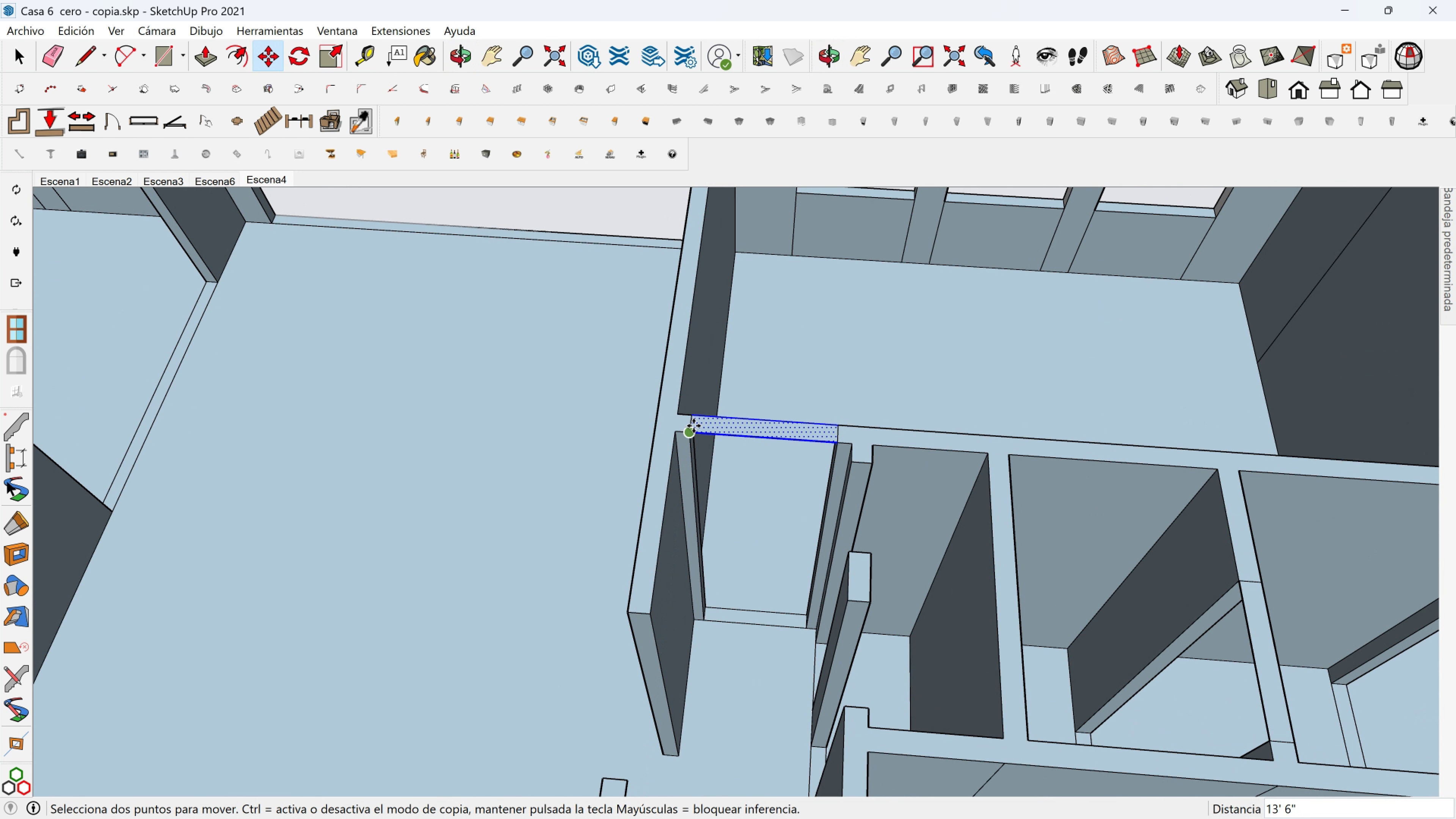 
key(Control+ControlLeft)
 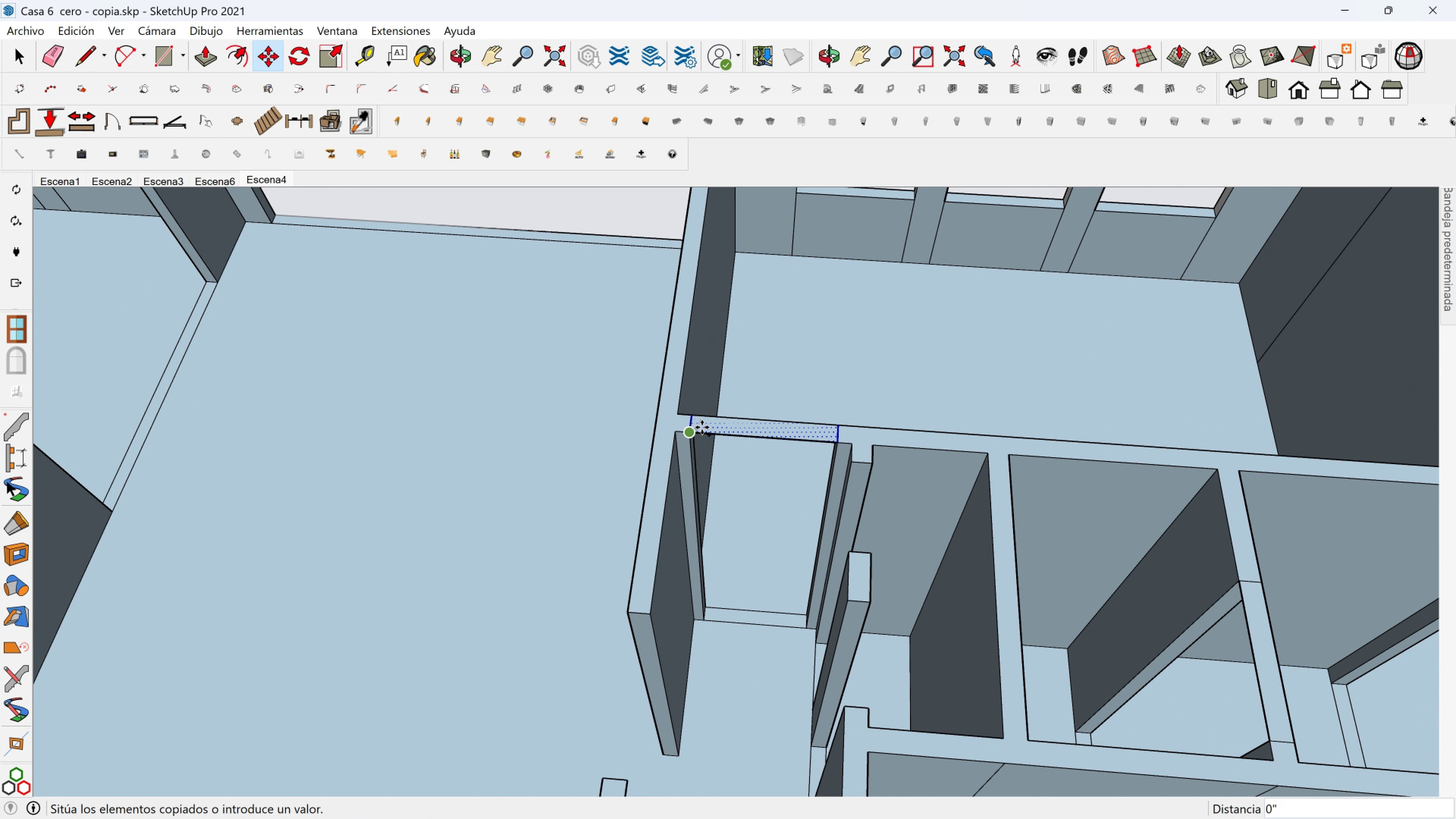 
left_click([693, 426])
 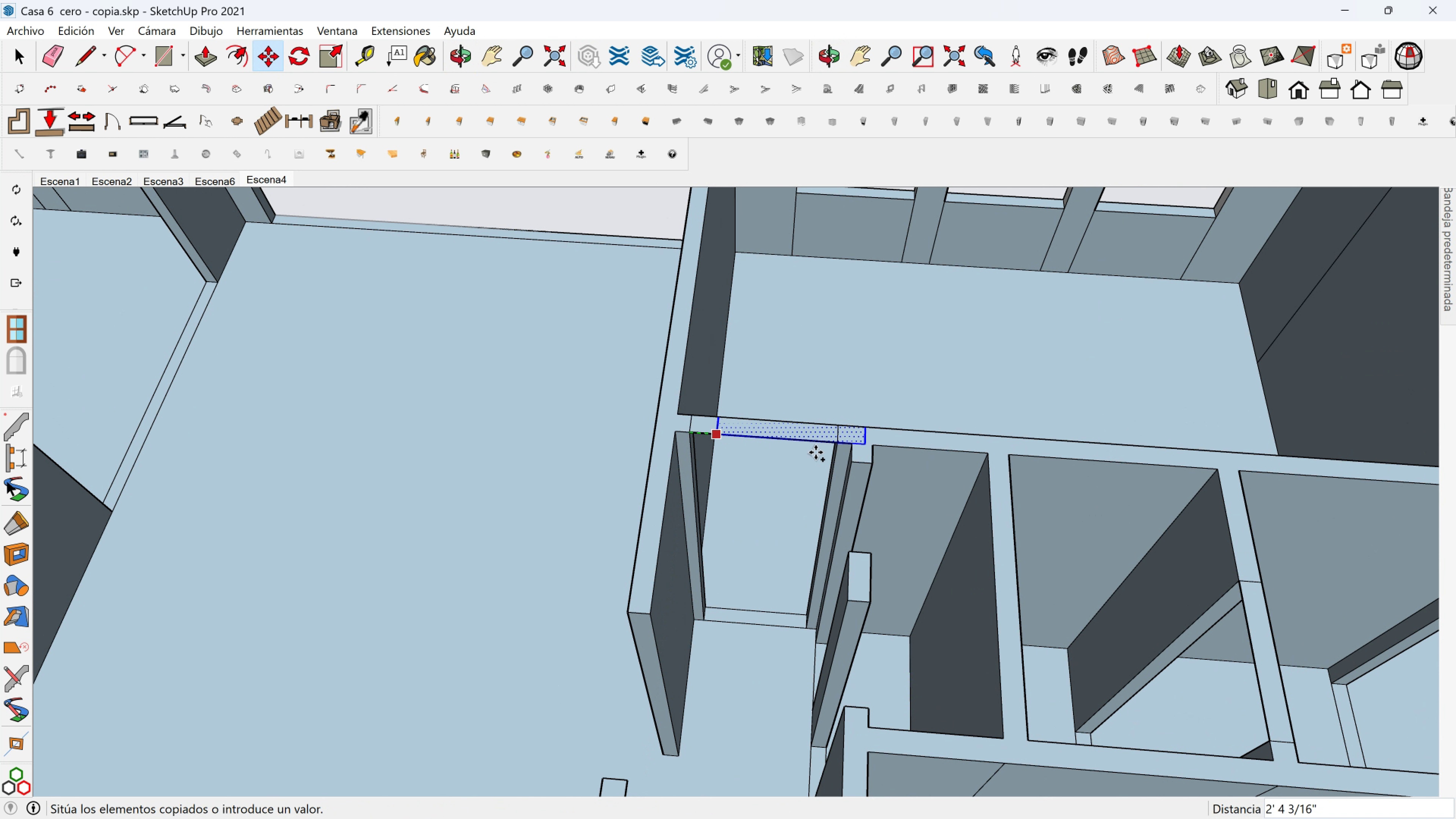 
scroll: coordinate [892, 469], scroll_direction: down, amount: 2.0
 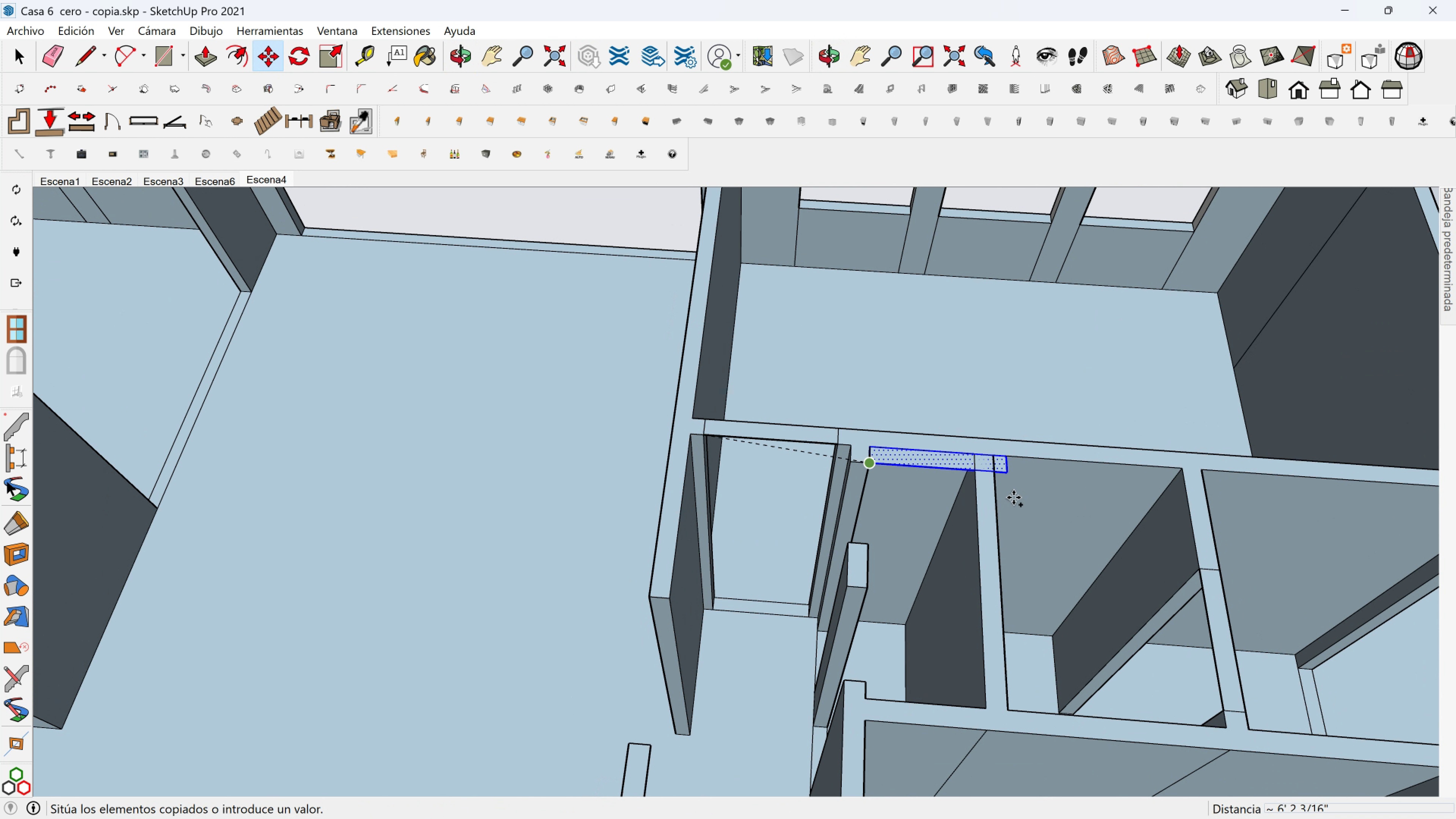 
hold_key(key=ShiftLeft, duration=0.8)
 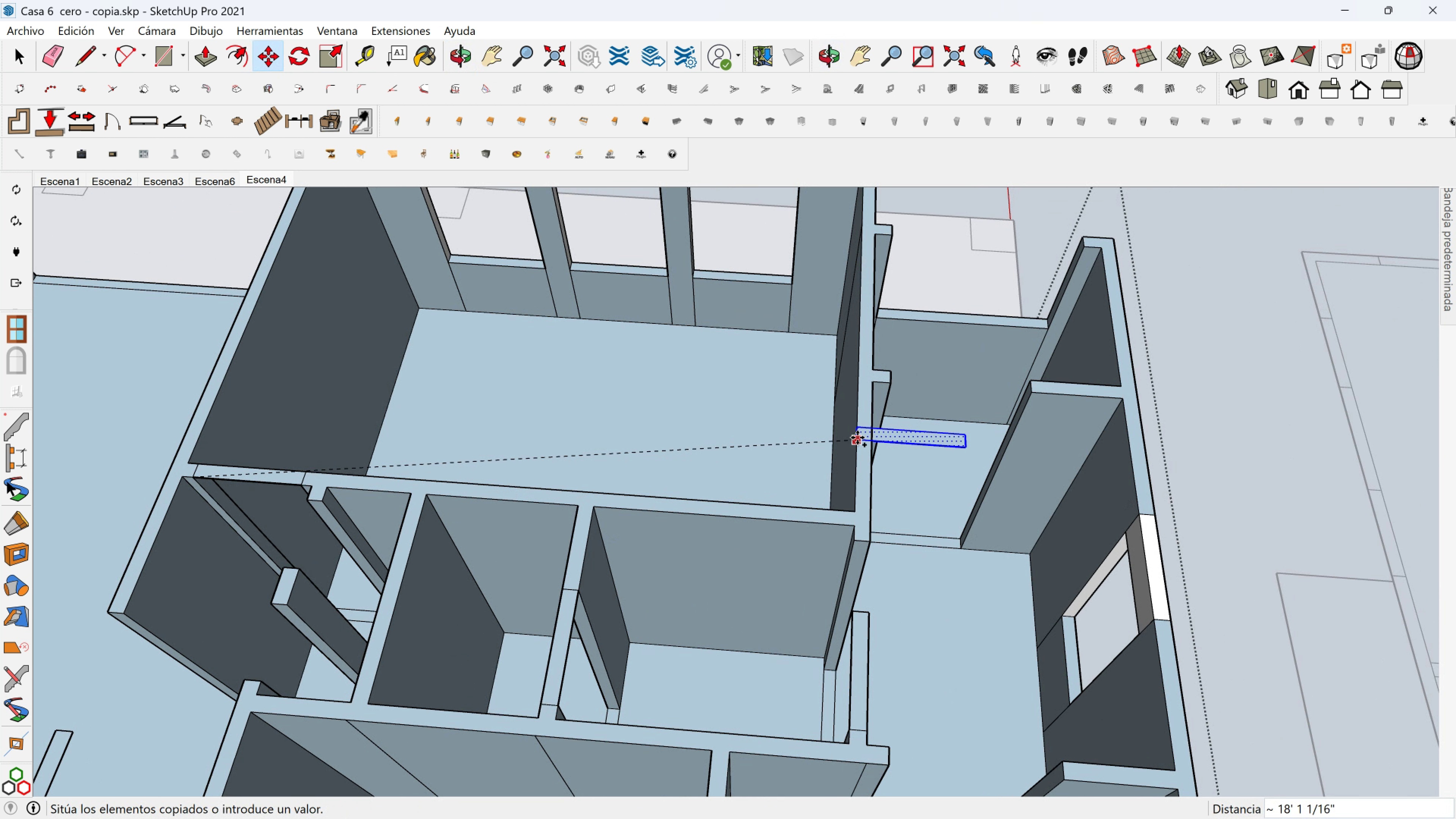 
hold_key(key=ShiftLeft, duration=0.3)
 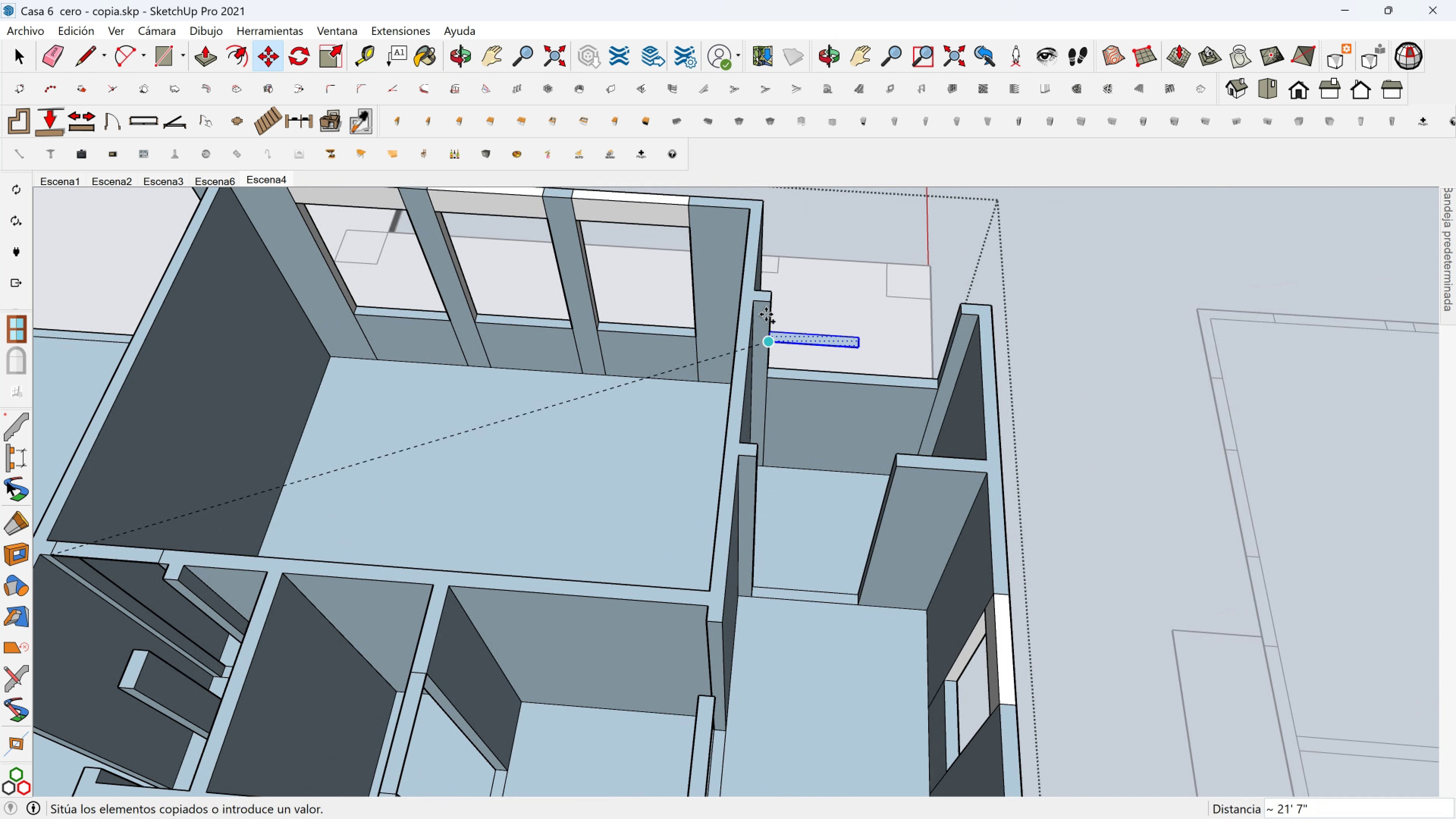 
scroll: coordinate [766, 308], scroll_direction: up, amount: 2.0
 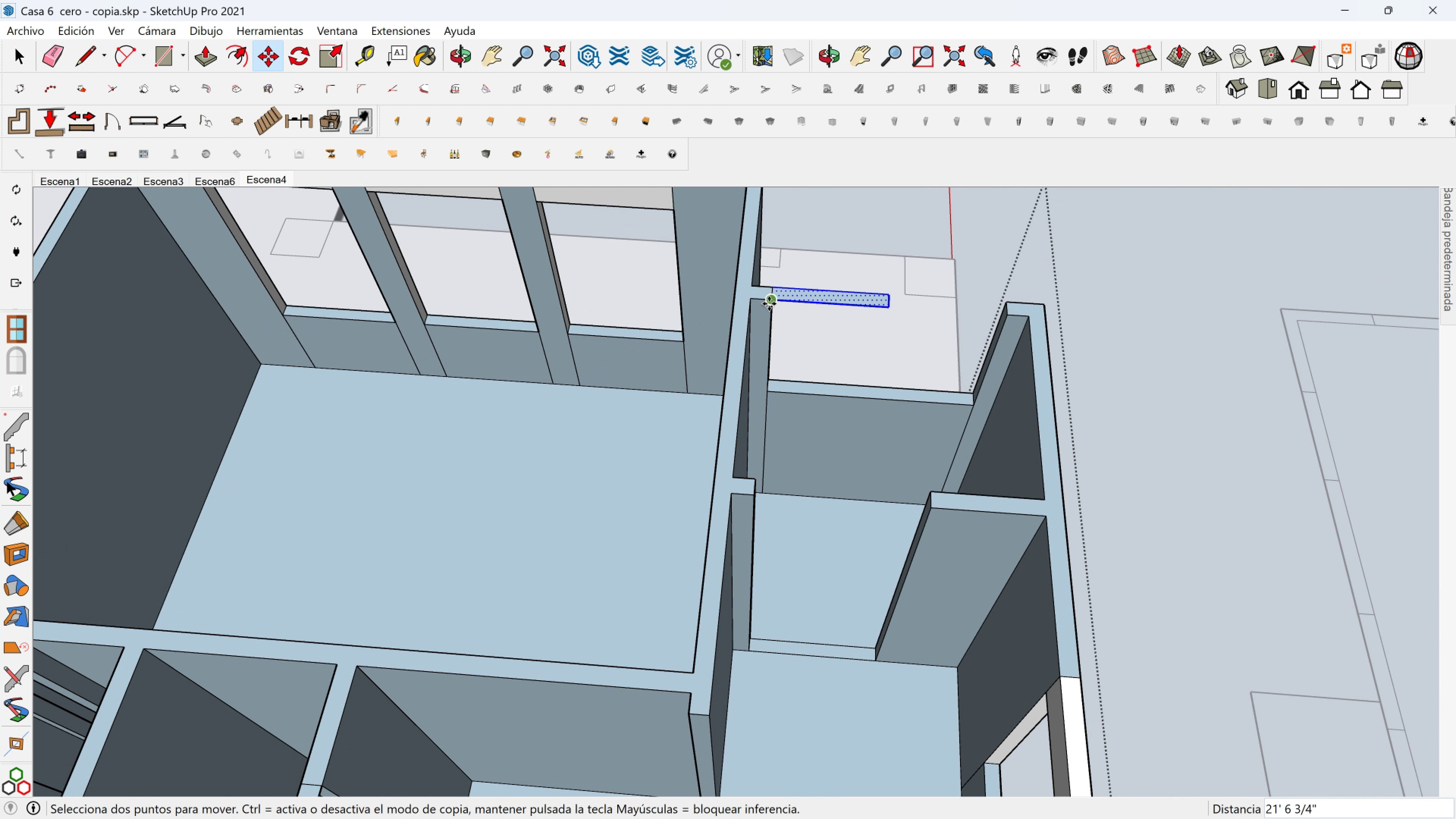 
double_click([769, 304])
 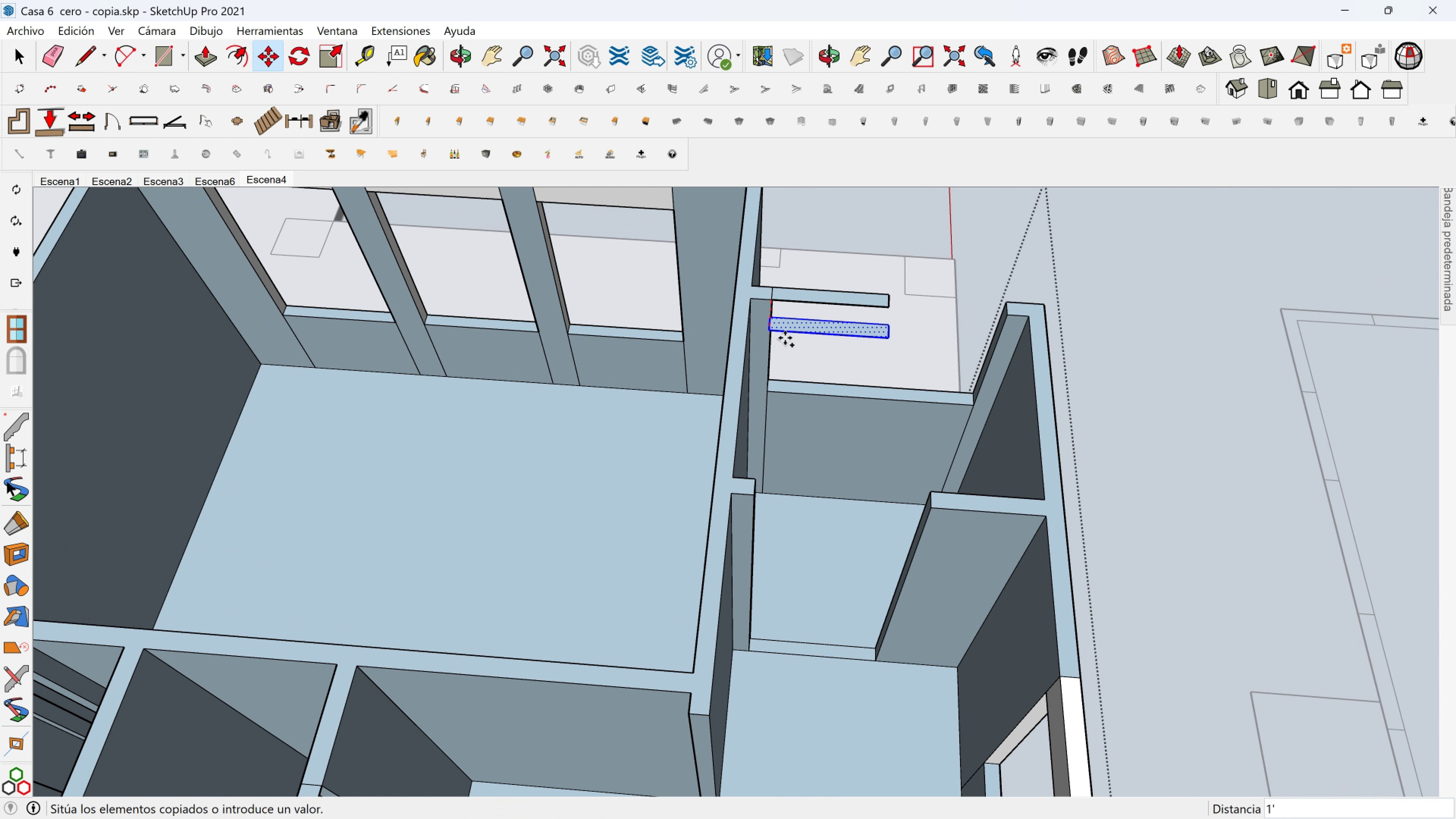 
key(Control+ControlLeft)
 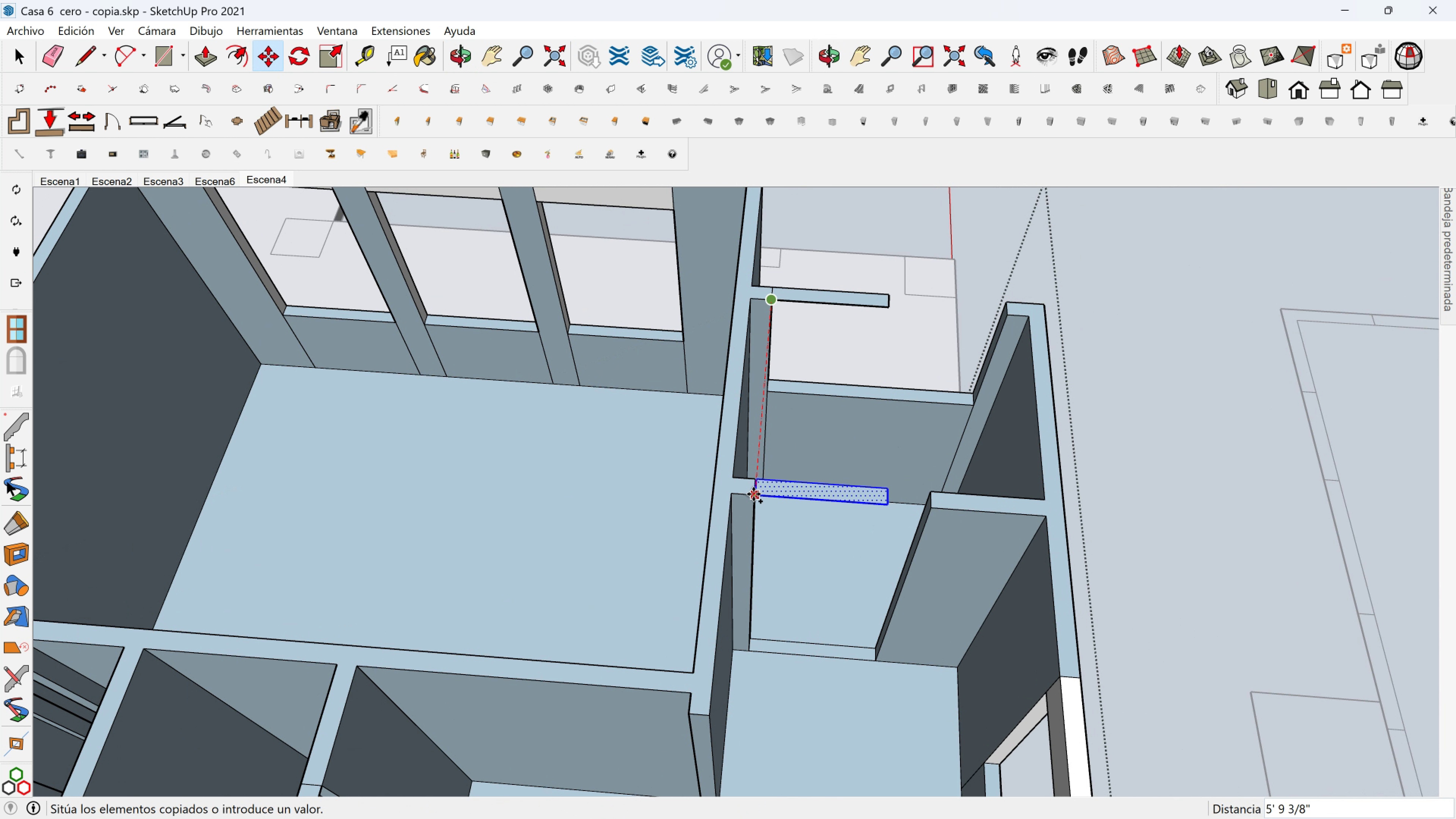 
left_click([752, 493])
 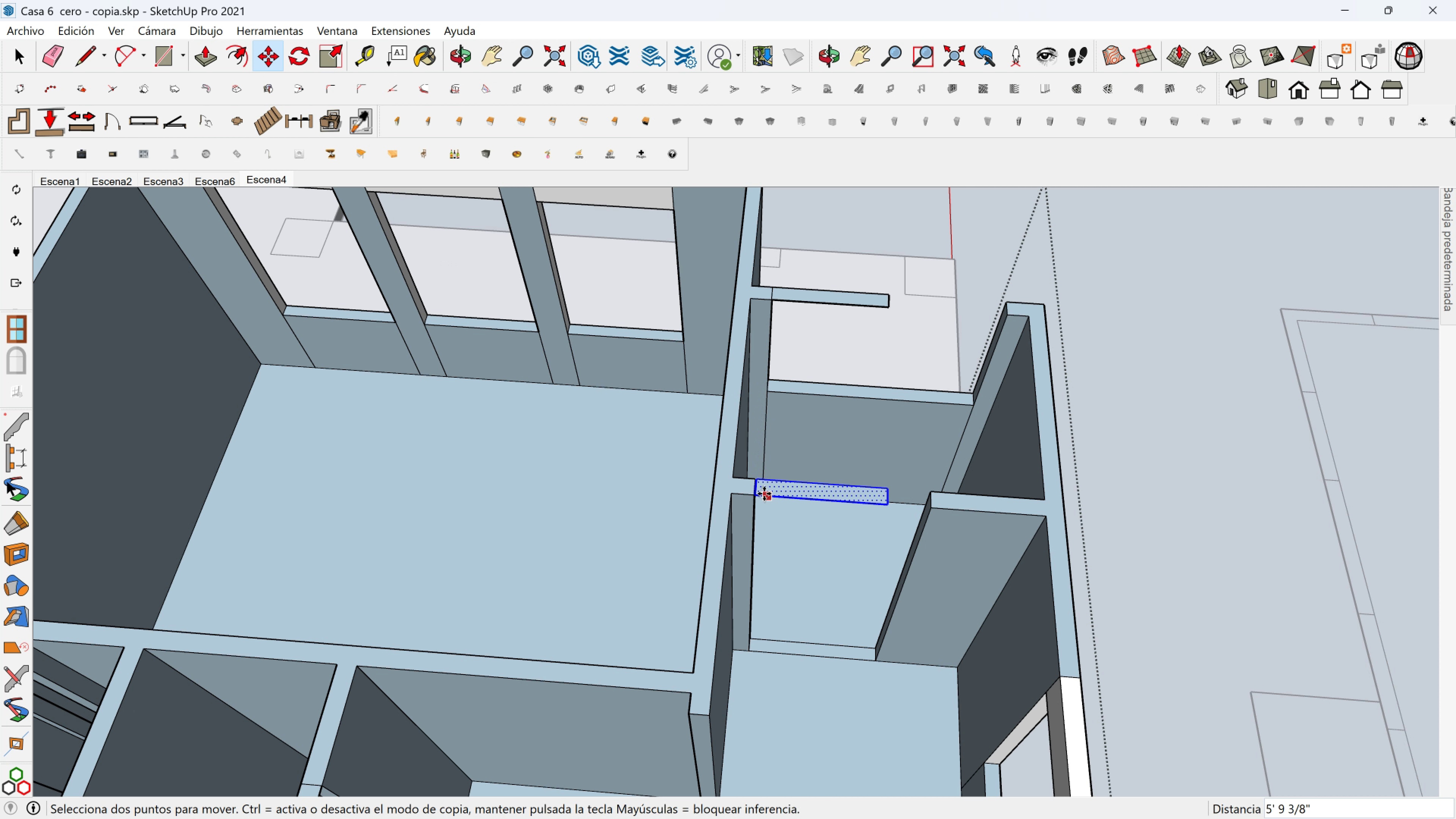 
scroll: coordinate [758, 499], scroll_direction: up, amount: 9.0
 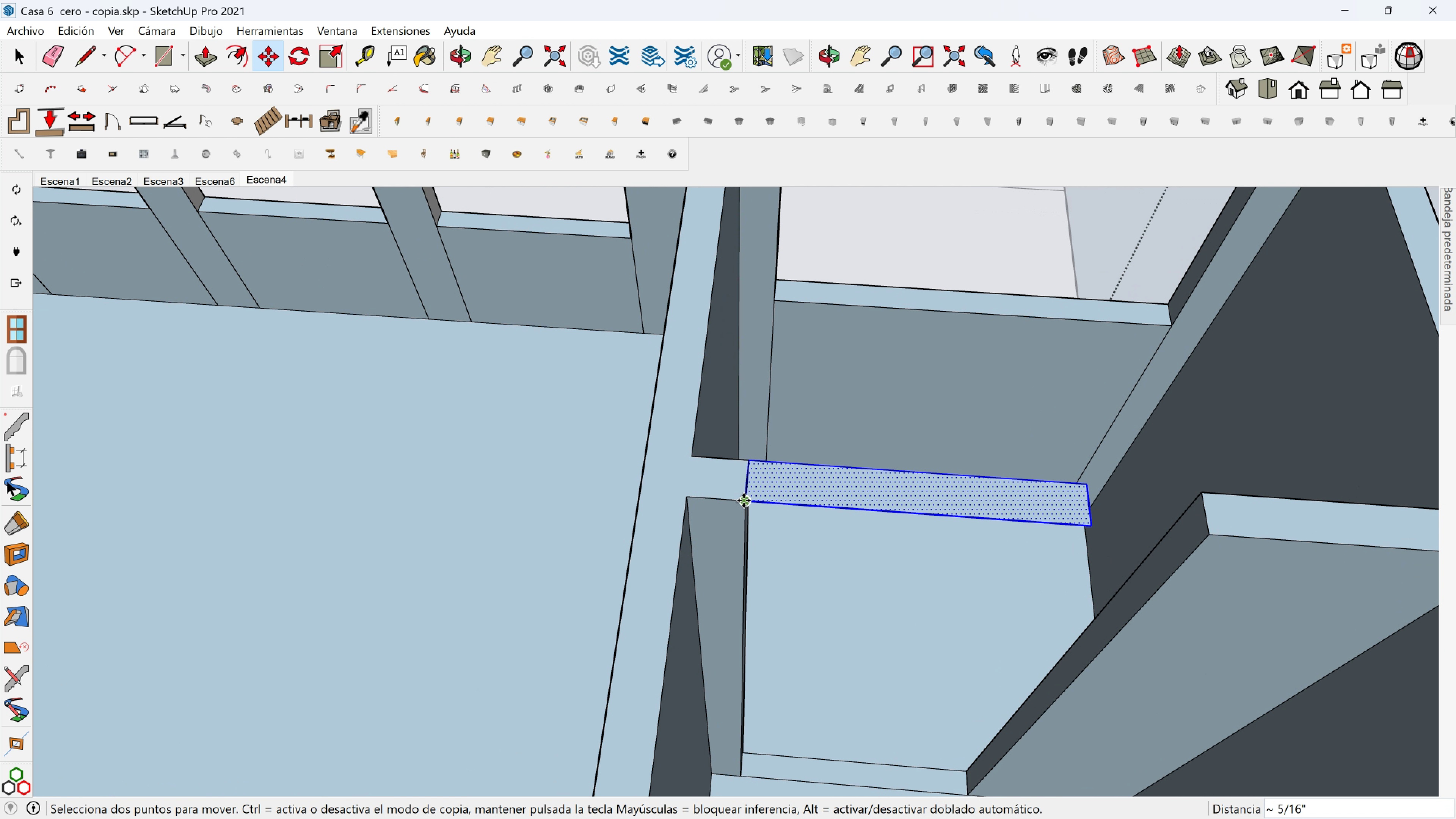 
double_click([744, 500])
 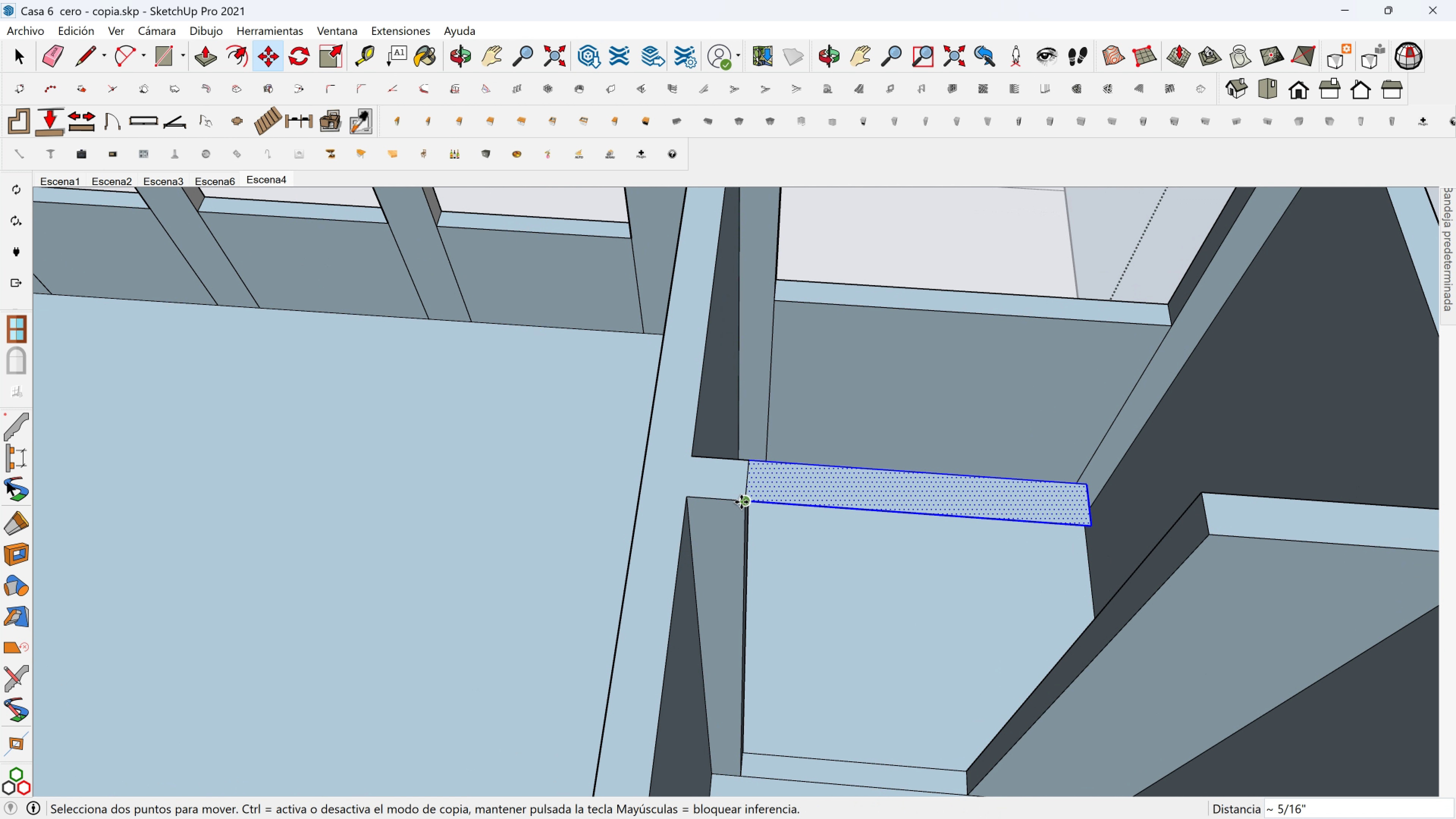 
left_click([741, 502])
 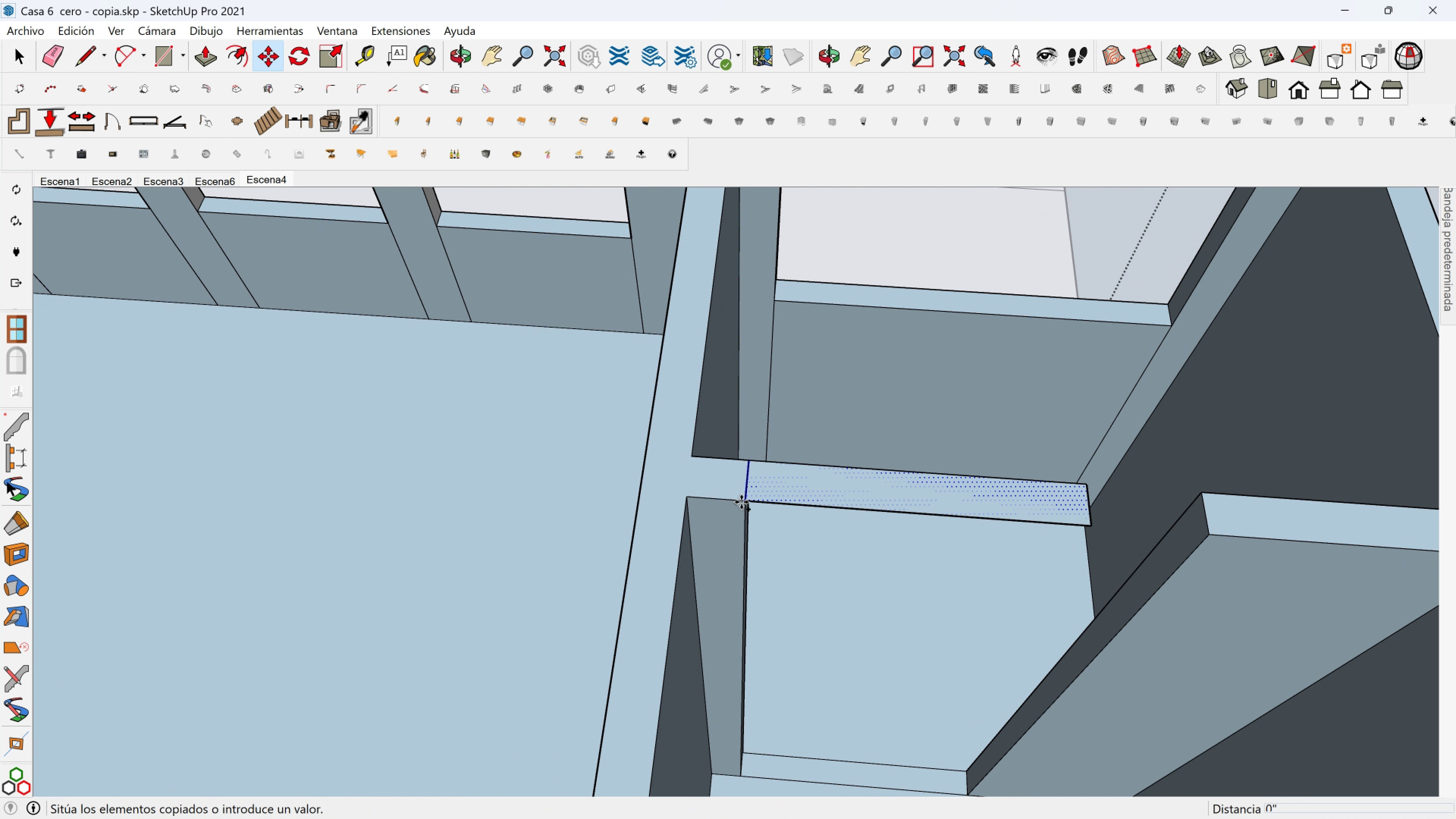 
key(Control+ControlLeft)
 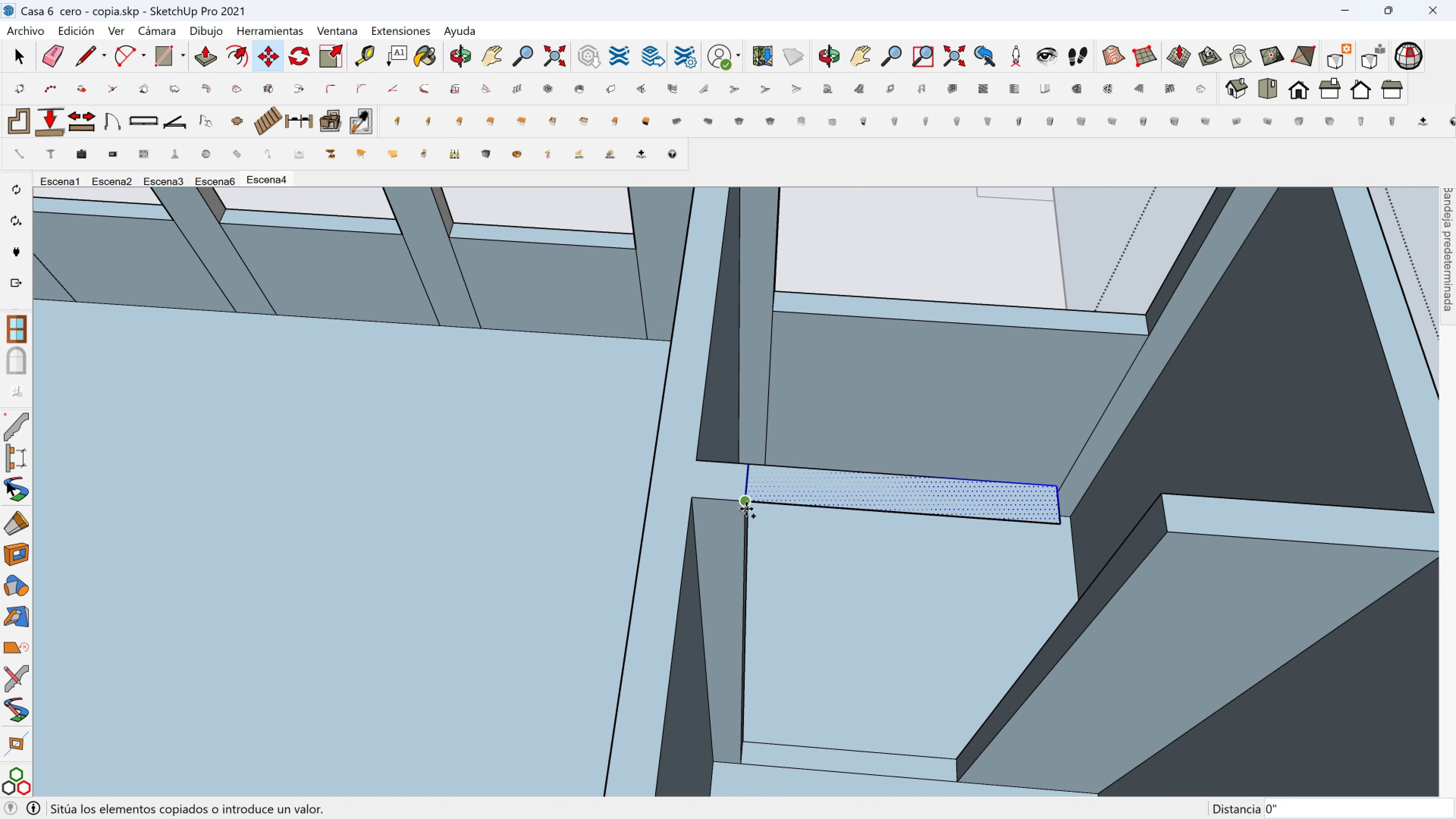 
scroll: coordinate [768, 567], scroll_direction: down, amount: 6.0
 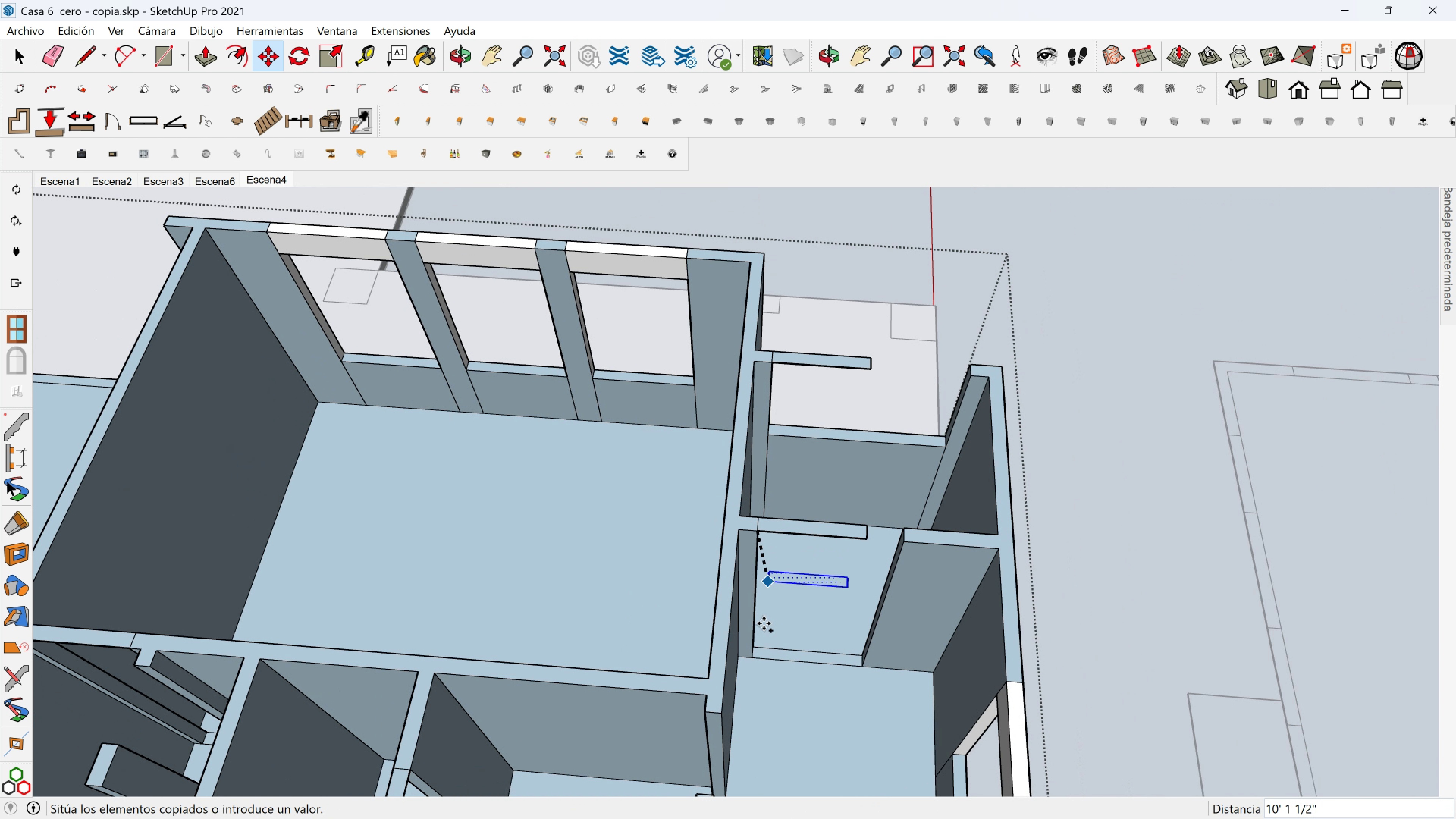 
hold_key(key=ShiftLeft, duration=0.58)
 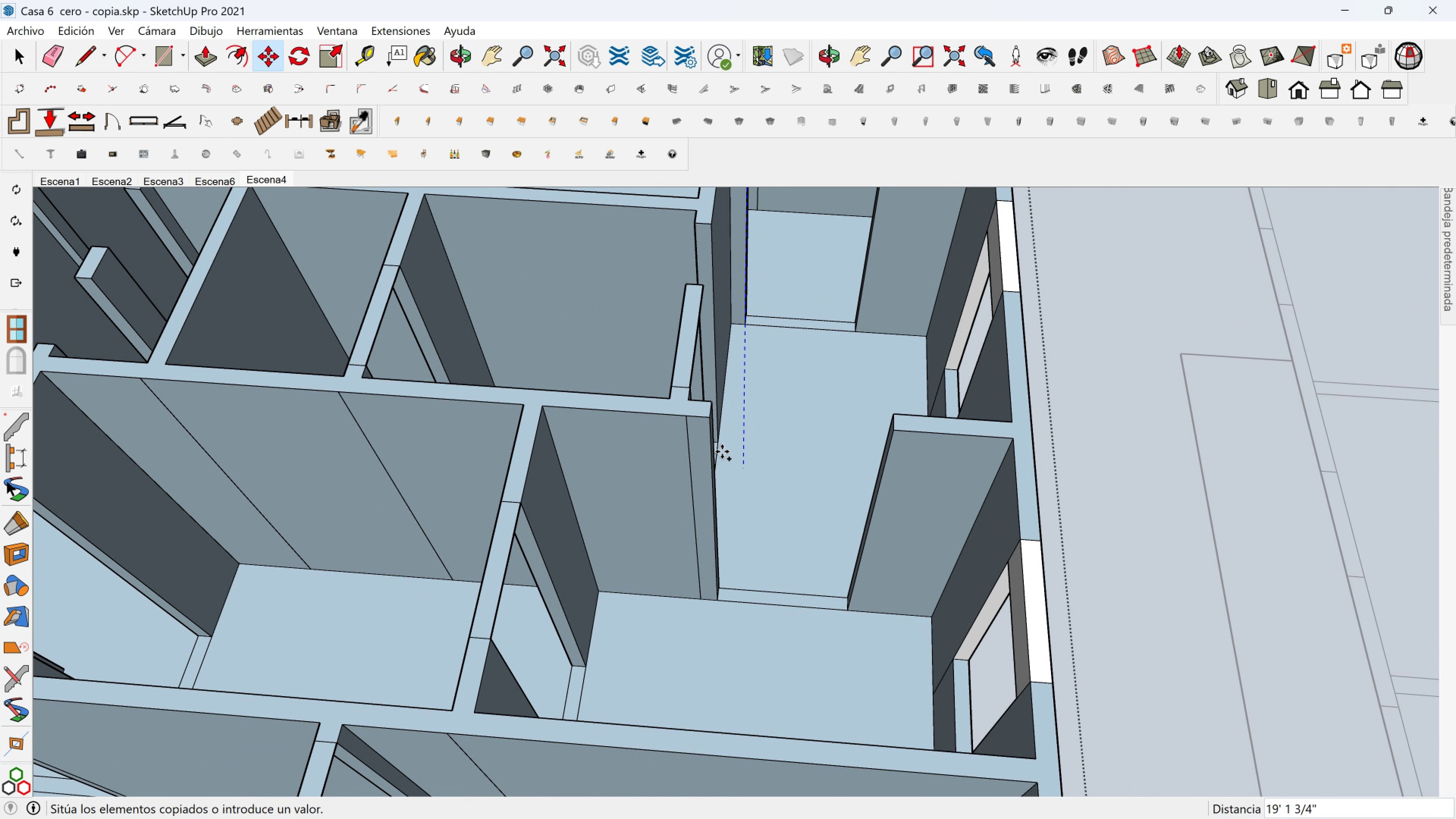 
scroll: coordinate [713, 442], scroll_direction: up, amount: 2.0
 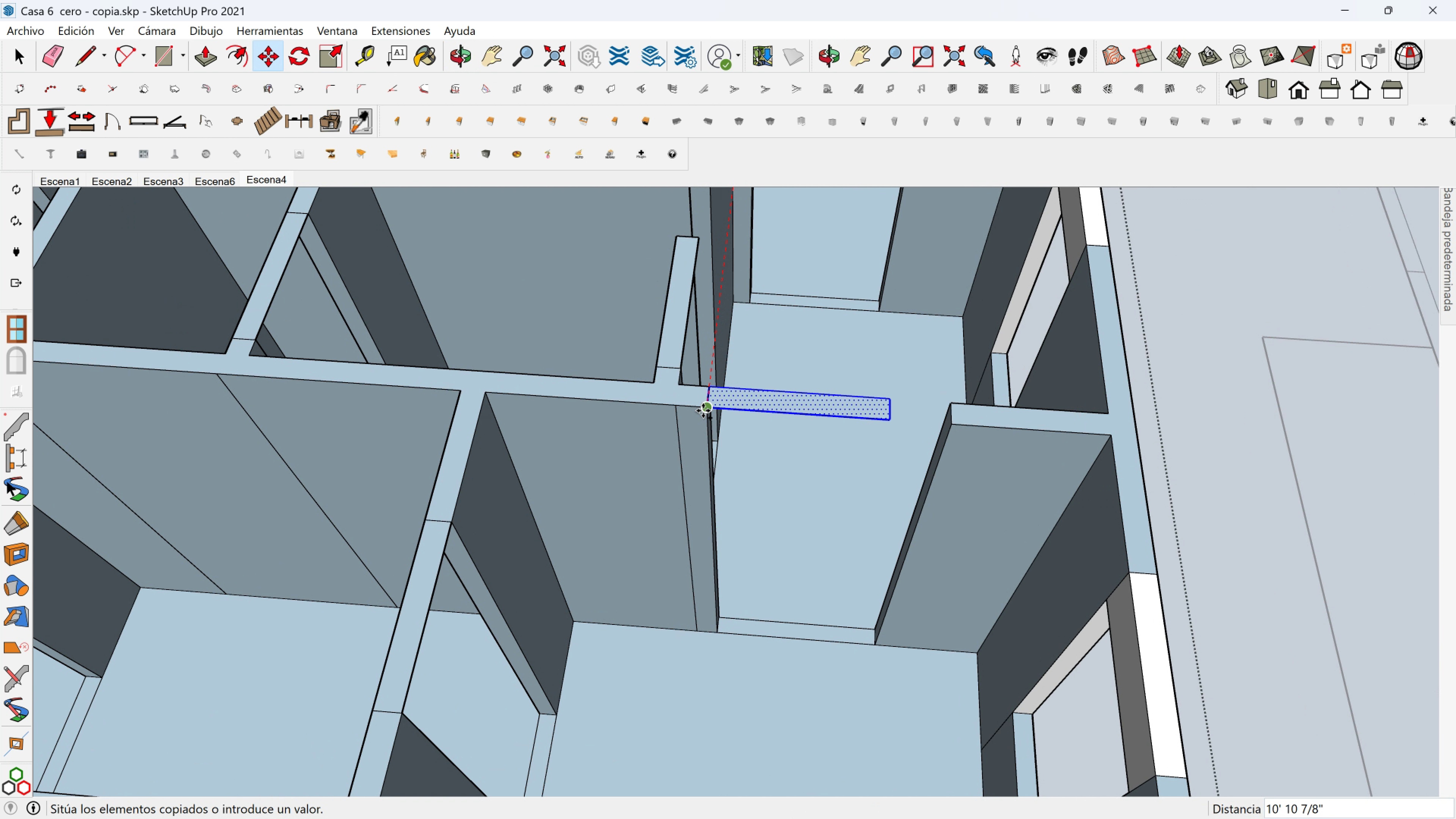 
left_click([703, 411])
 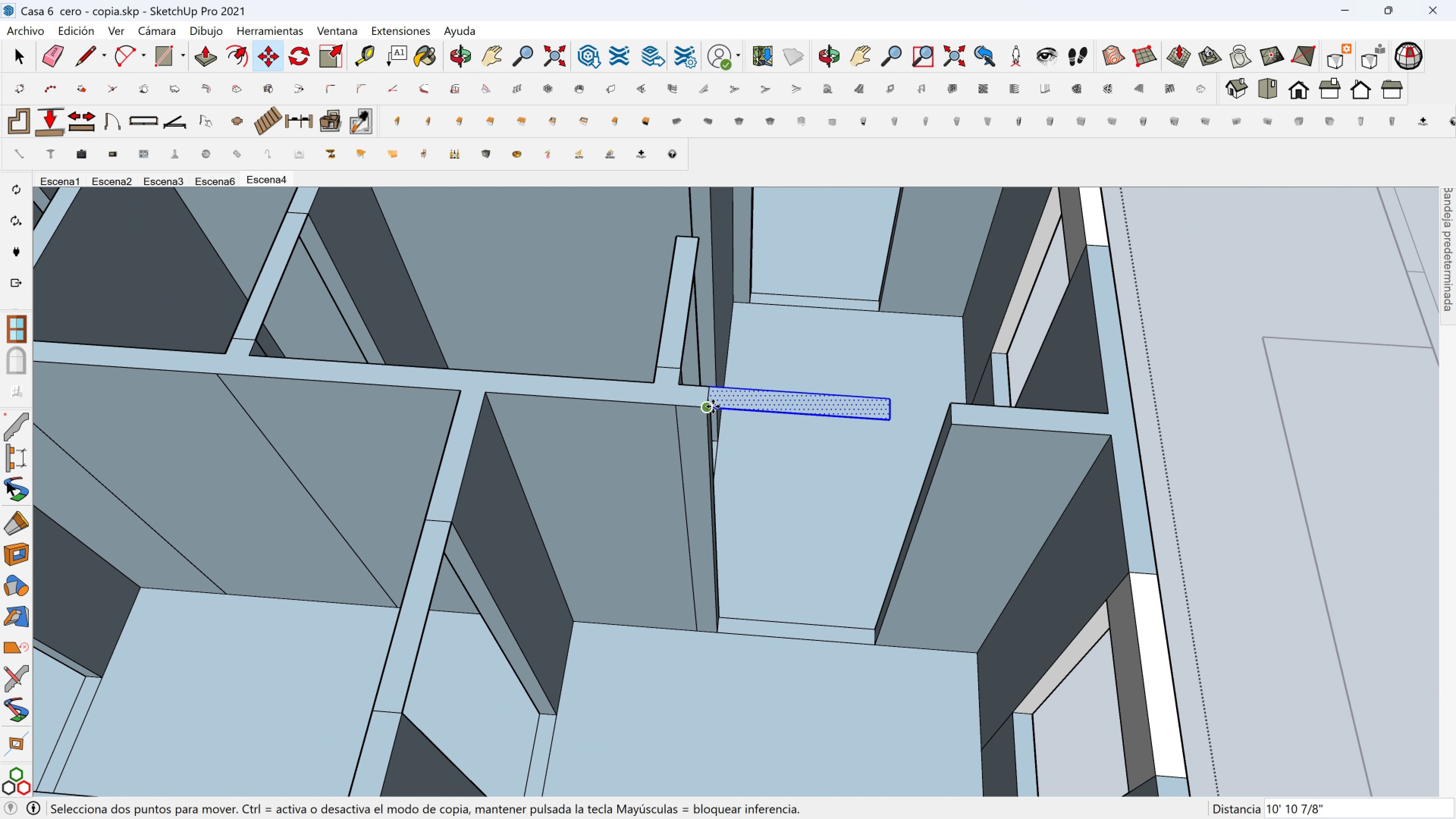 
key(Control+ControlLeft)
 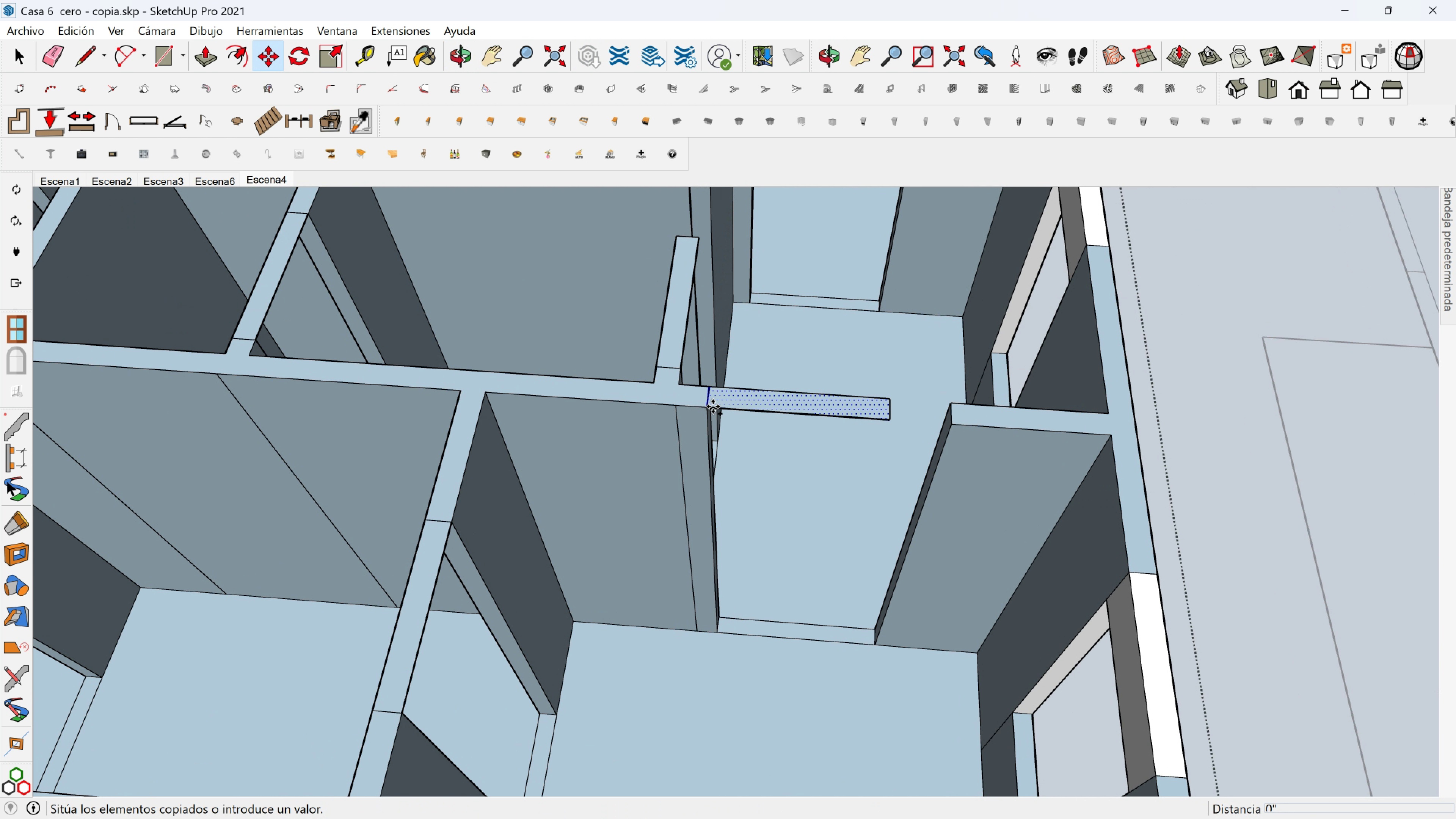 
left_click([713, 406])
 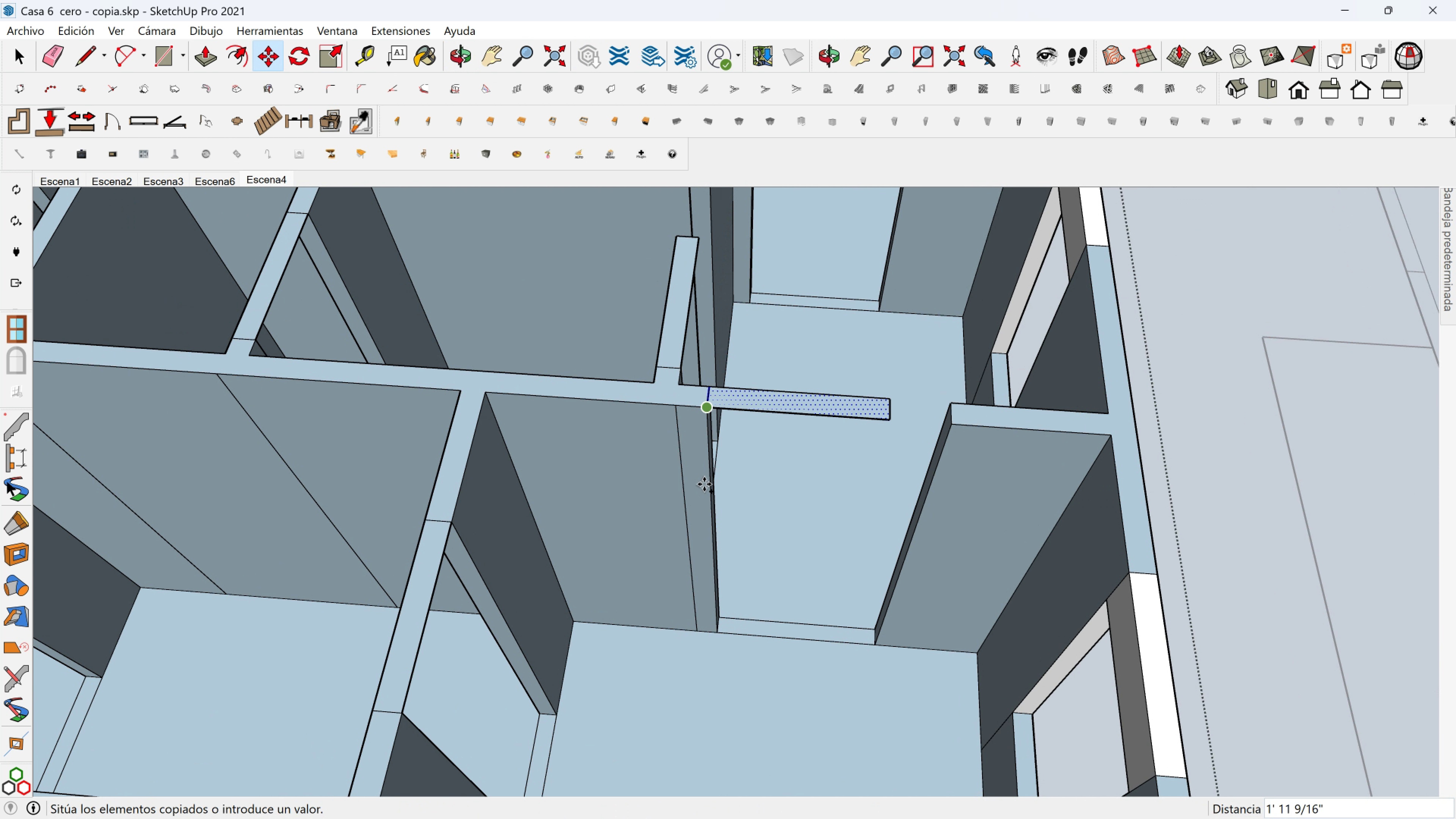 
scroll: coordinate [692, 520], scroll_direction: down, amount: 6.0
 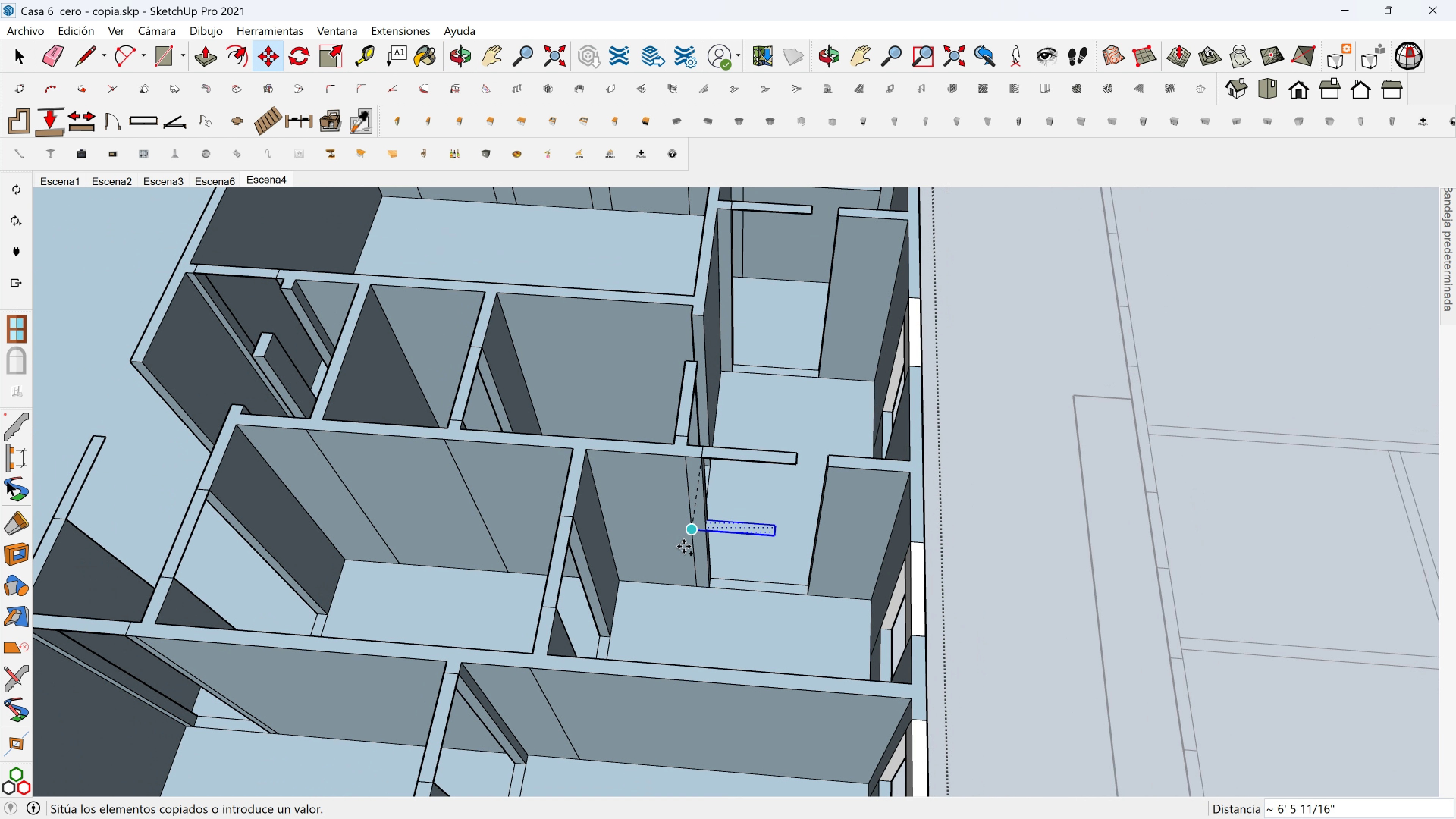 
hold_key(key=ShiftLeft, duration=0.69)
 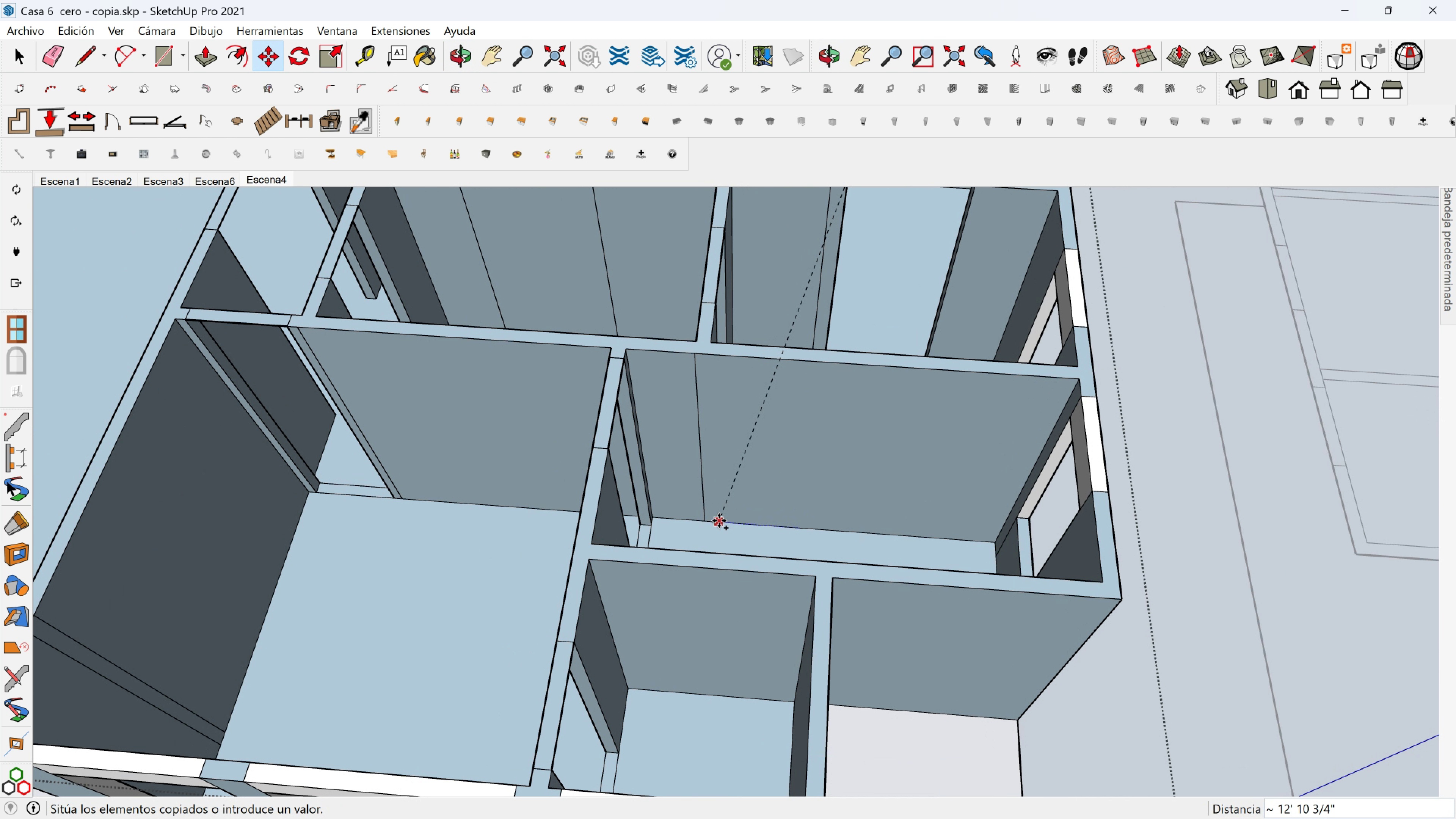 
hold_key(key=ShiftLeft, duration=1.53)
 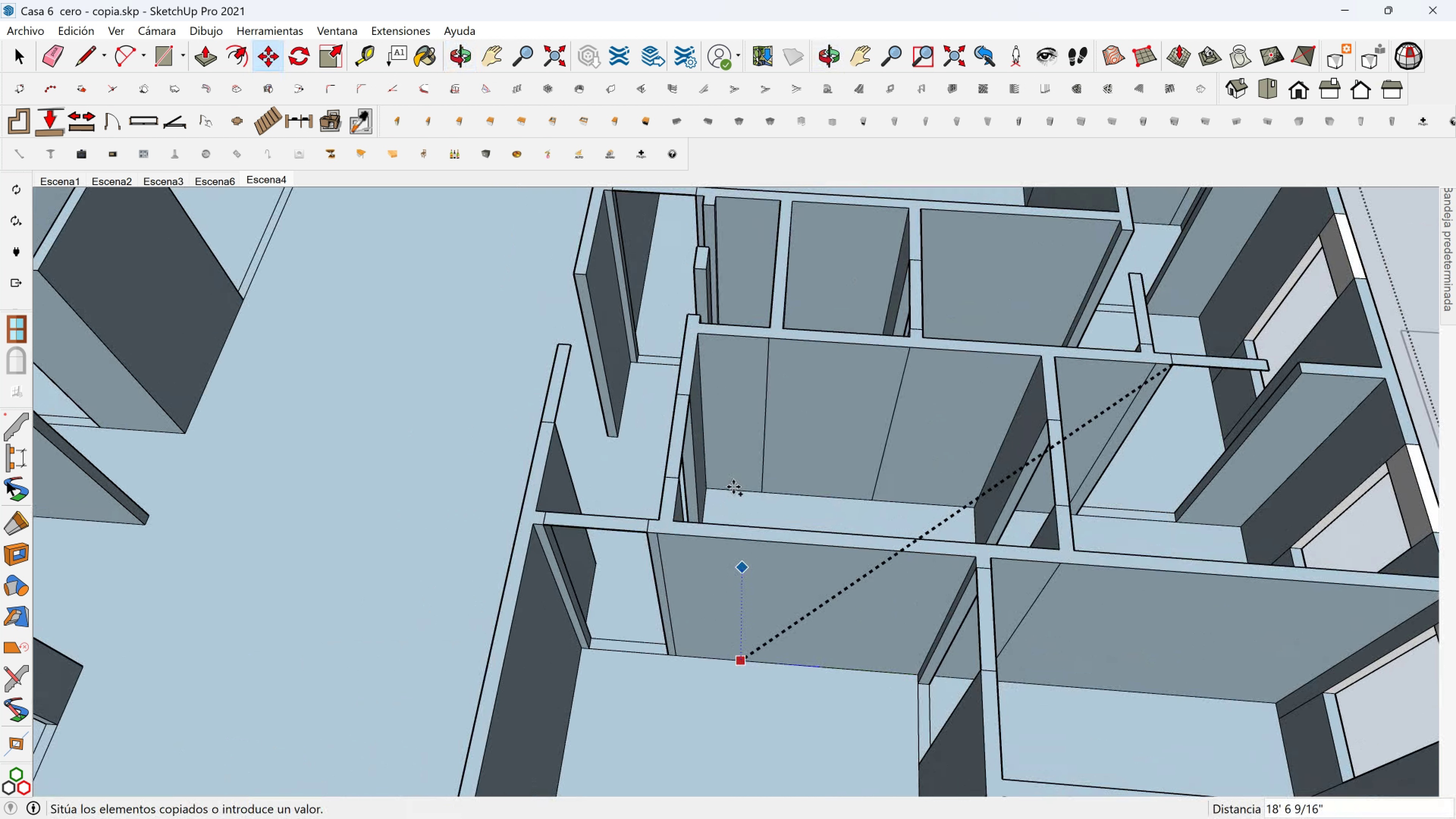 
hold_key(key=ShiftLeft, duration=0.81)
 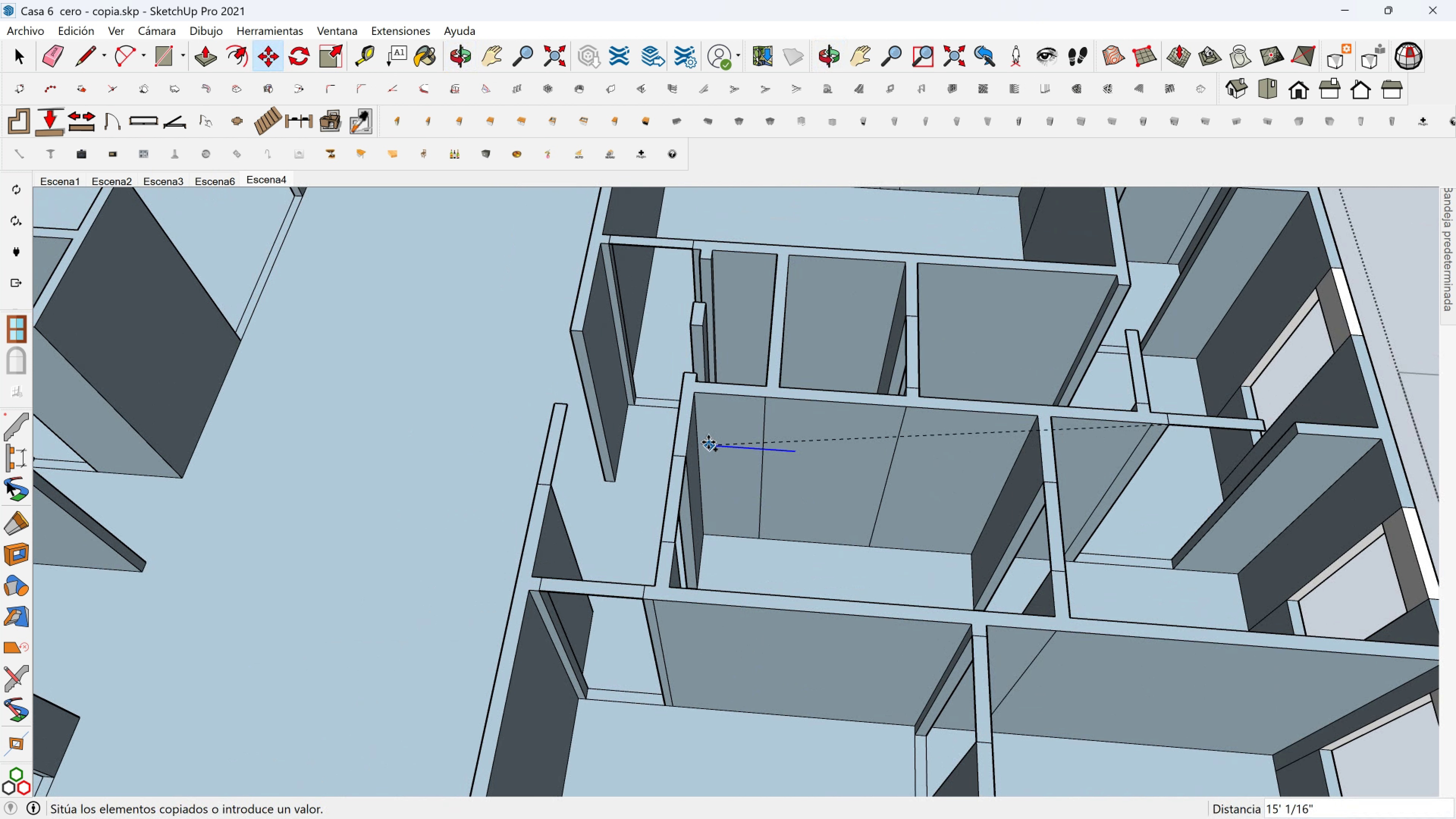 
key(Space)
 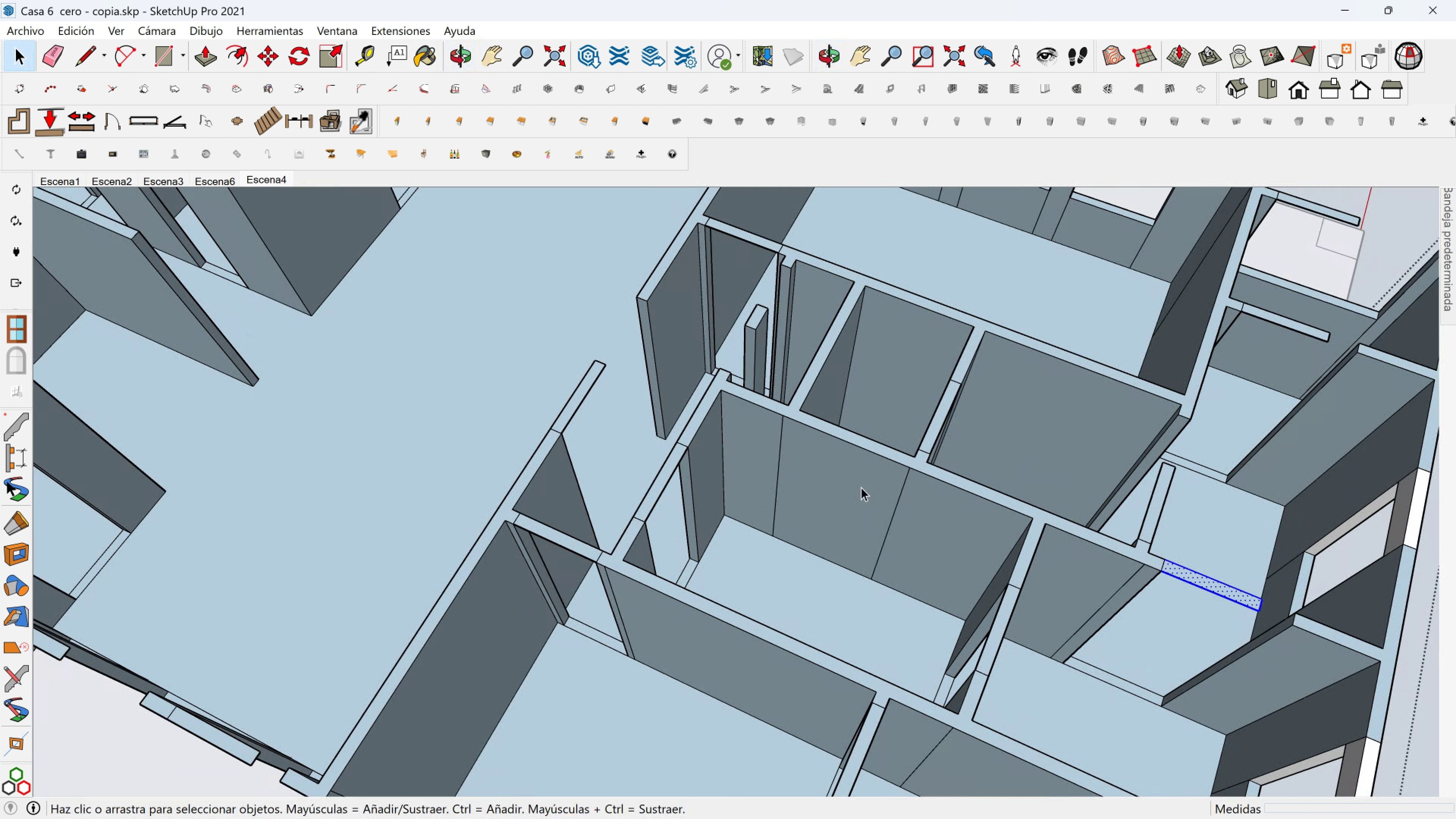 
hold_key(key=ShiftLeft, duration=0.42)
 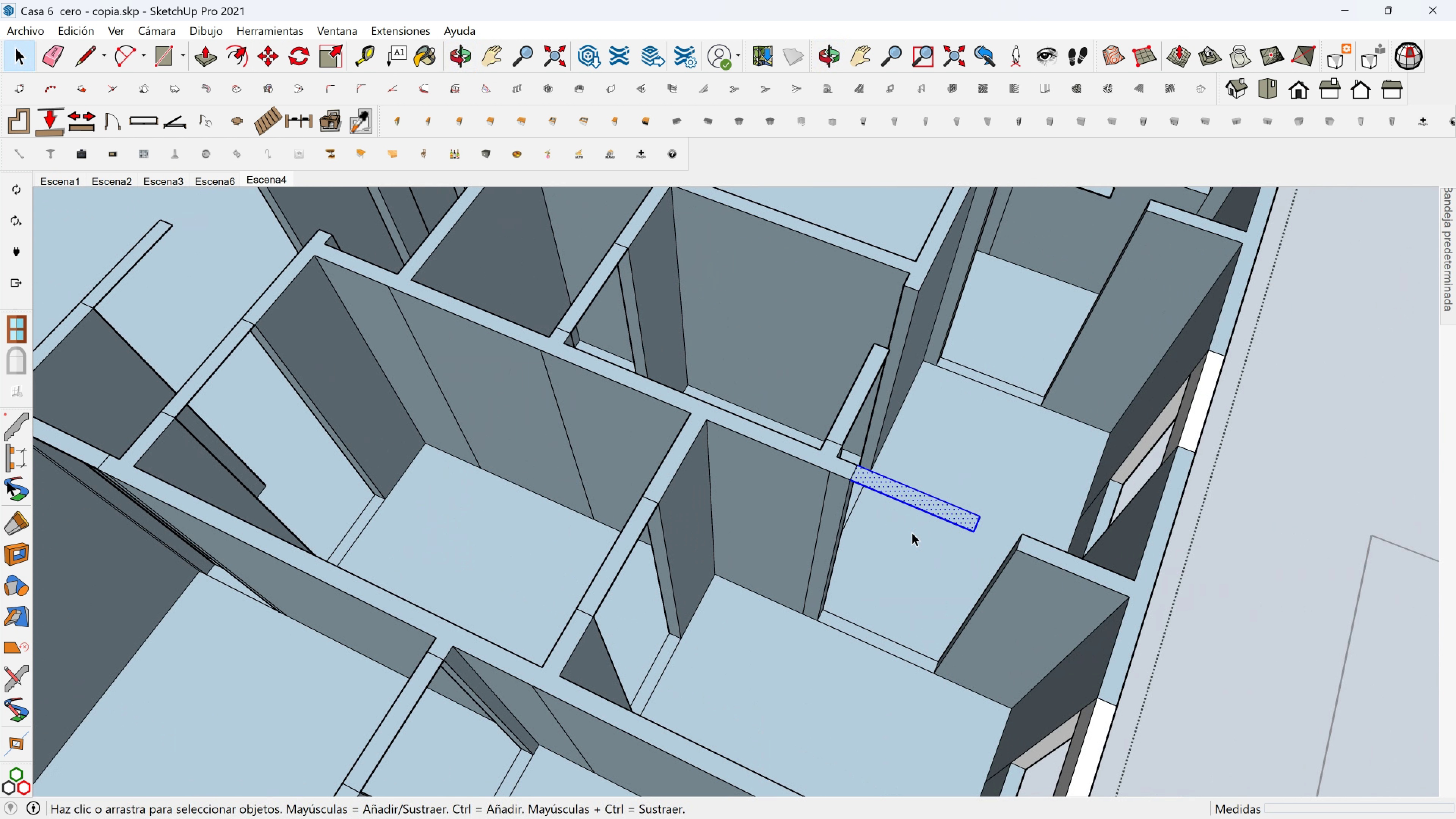 
scroll: coordinate [995, 592], scroll_direction: up, amount: 6.0
 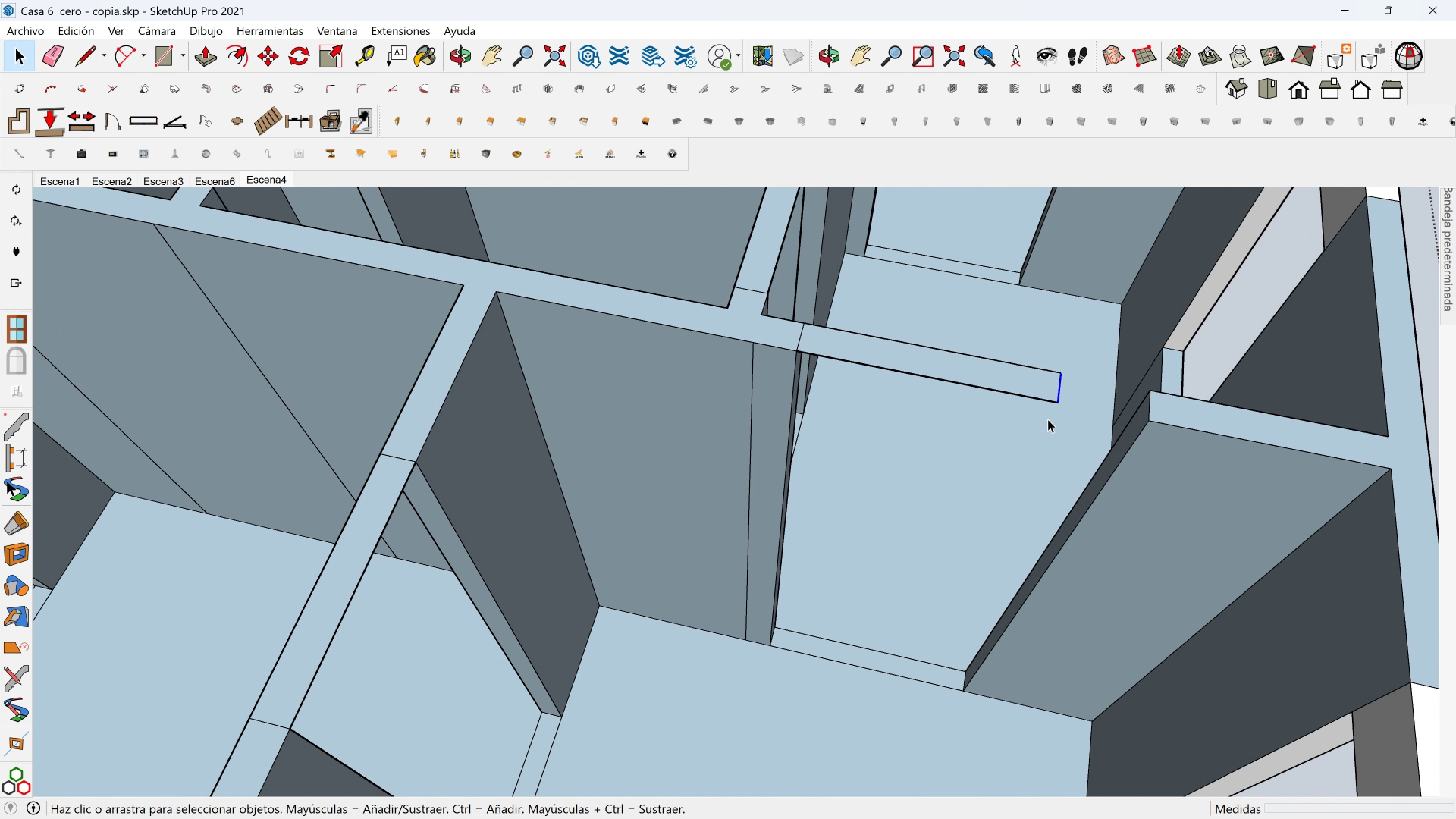 
key(M)
 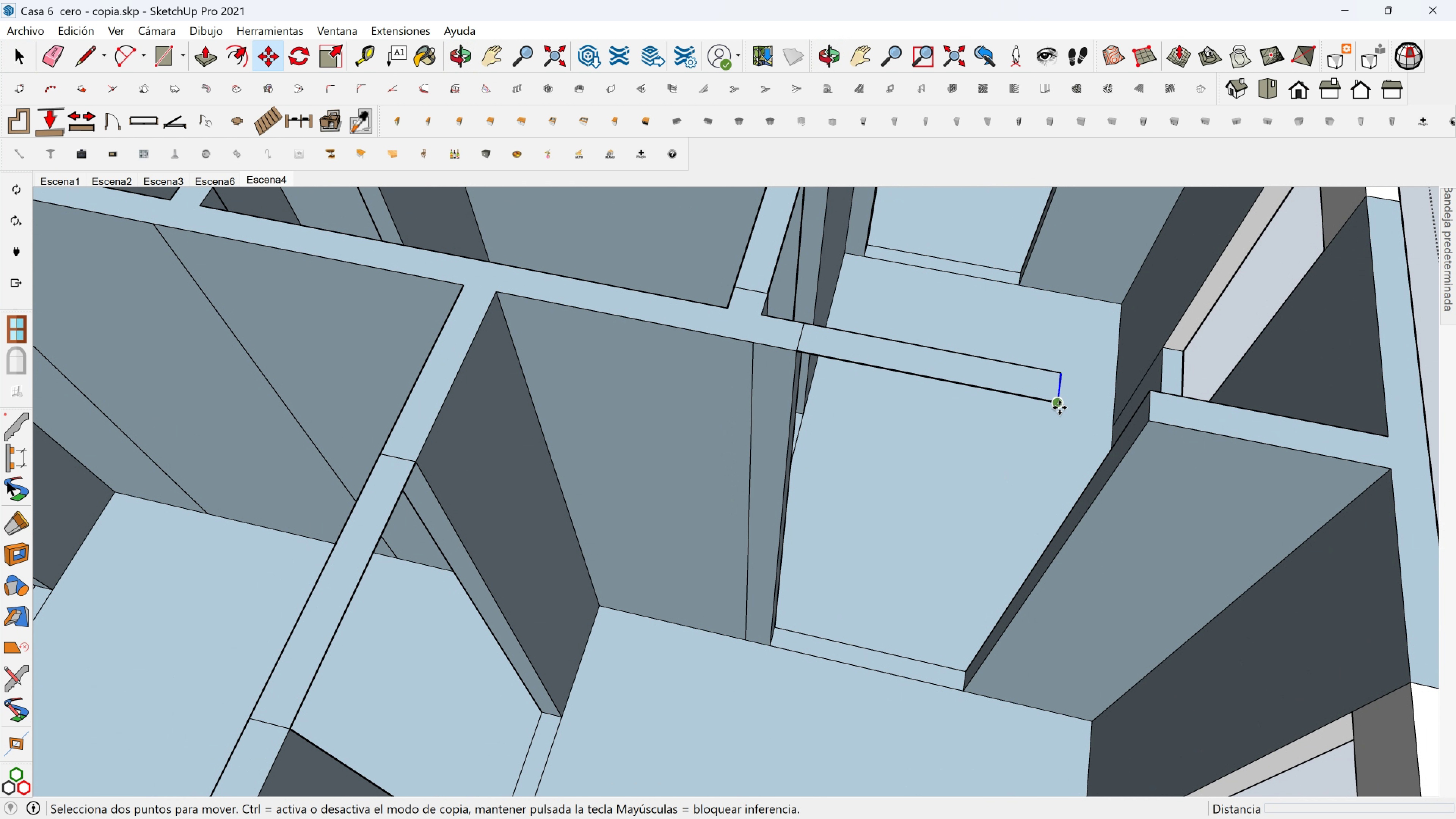 
left_click([1059, 408])
 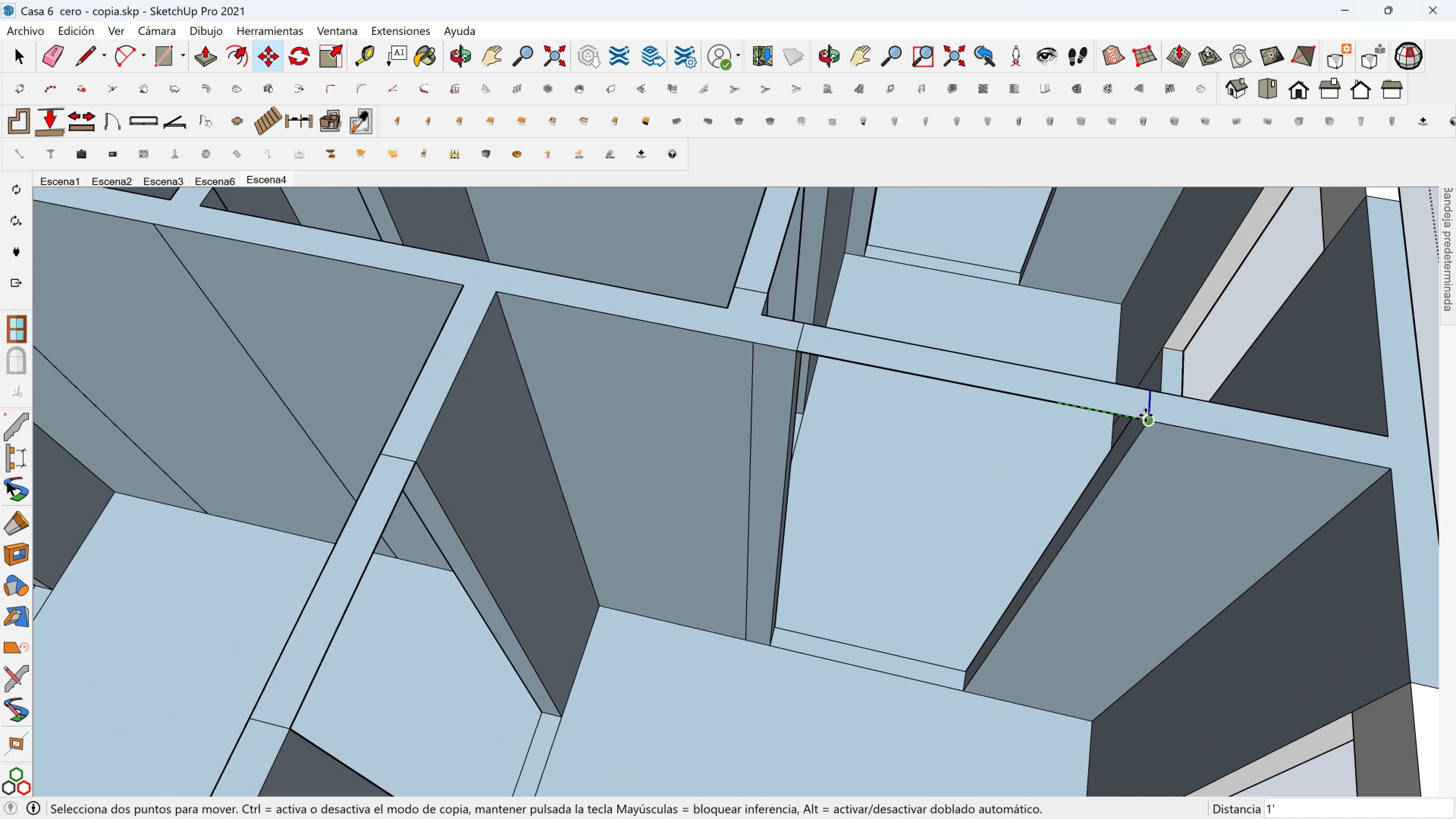 
left_click([1145, 415])
 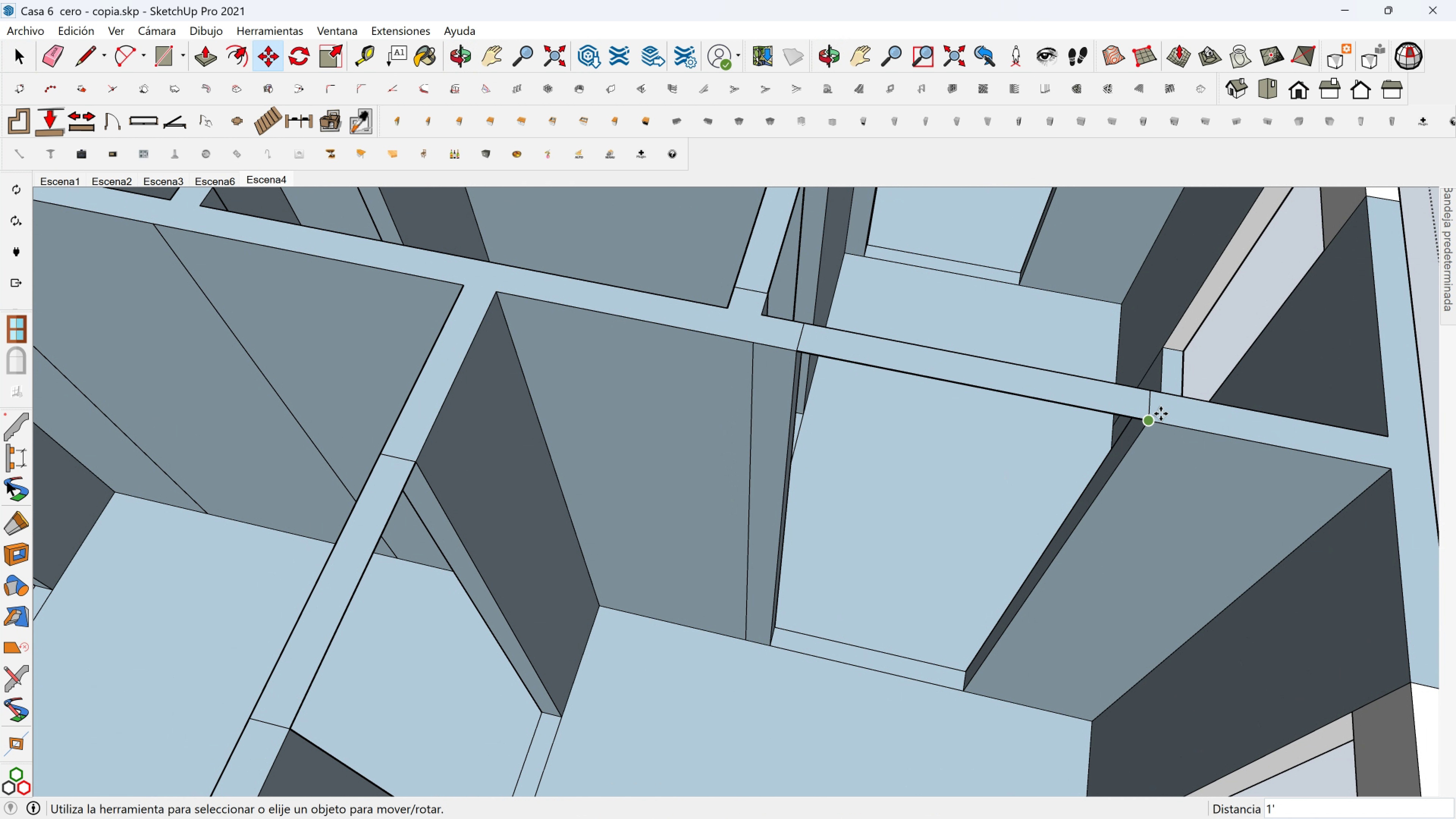 
hold_key(key=ShiftLeft, duration=0.65)
 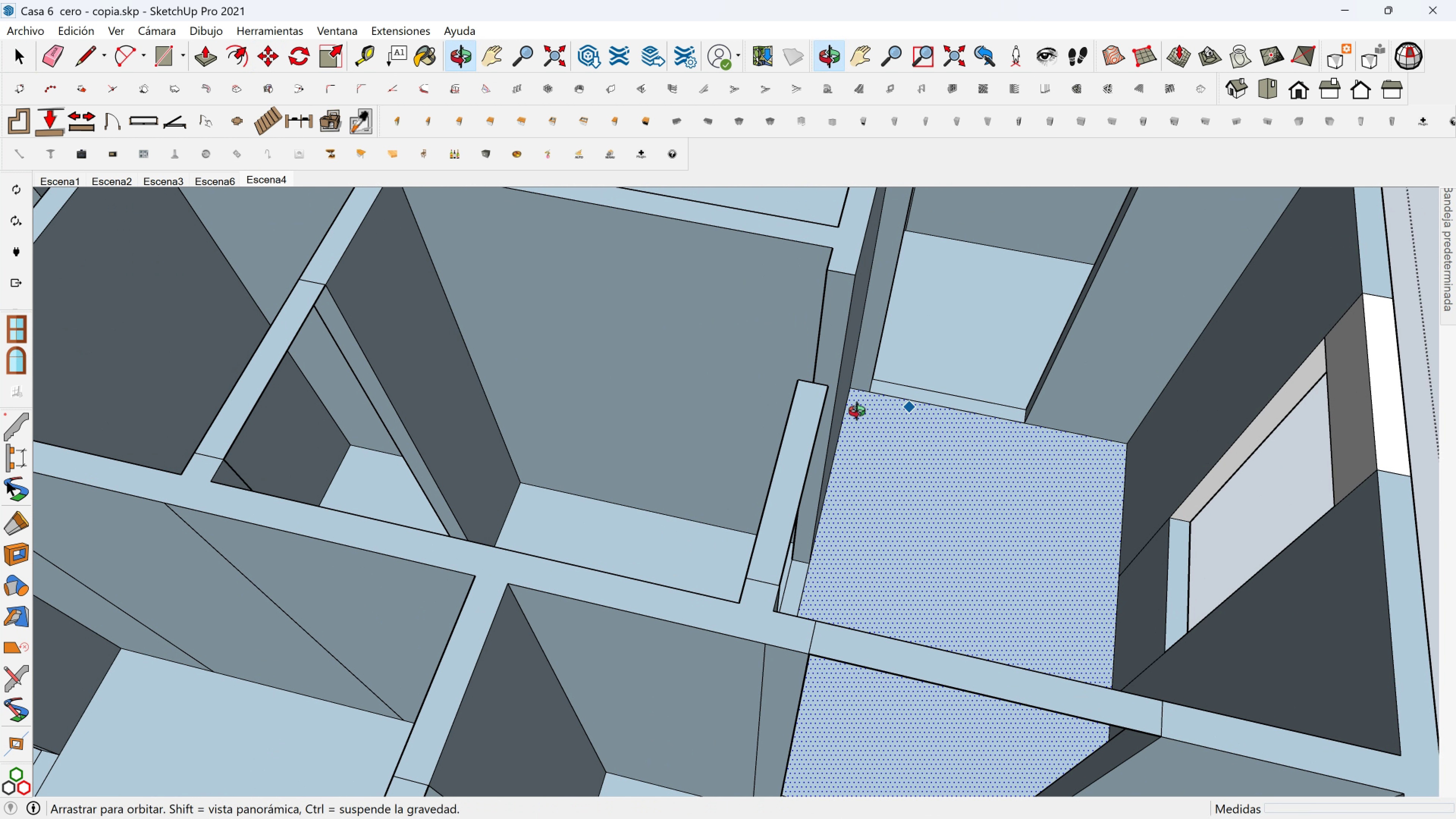 
key(Space)
 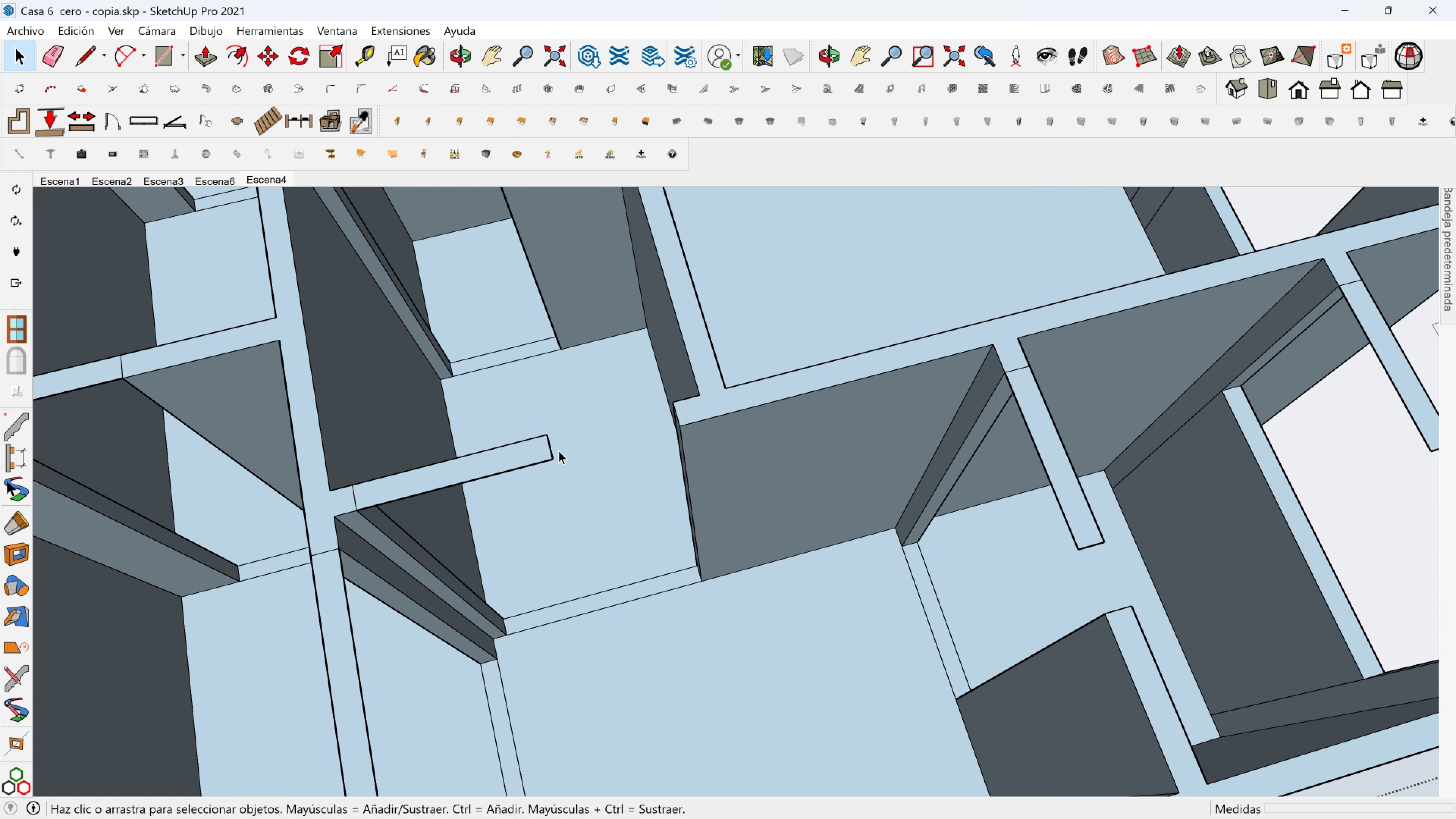 
left_click([552, 450])
 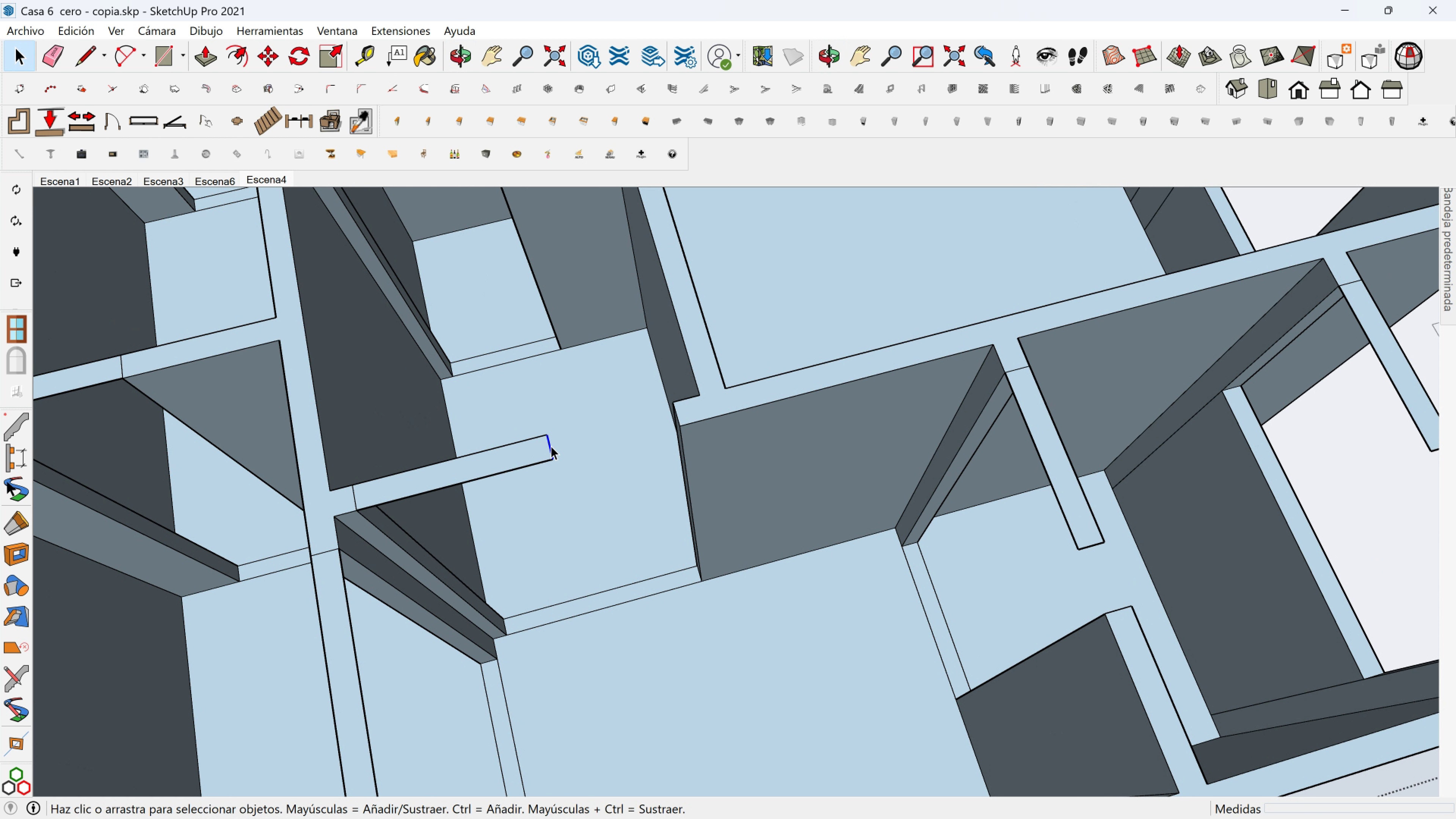 
key(M)
 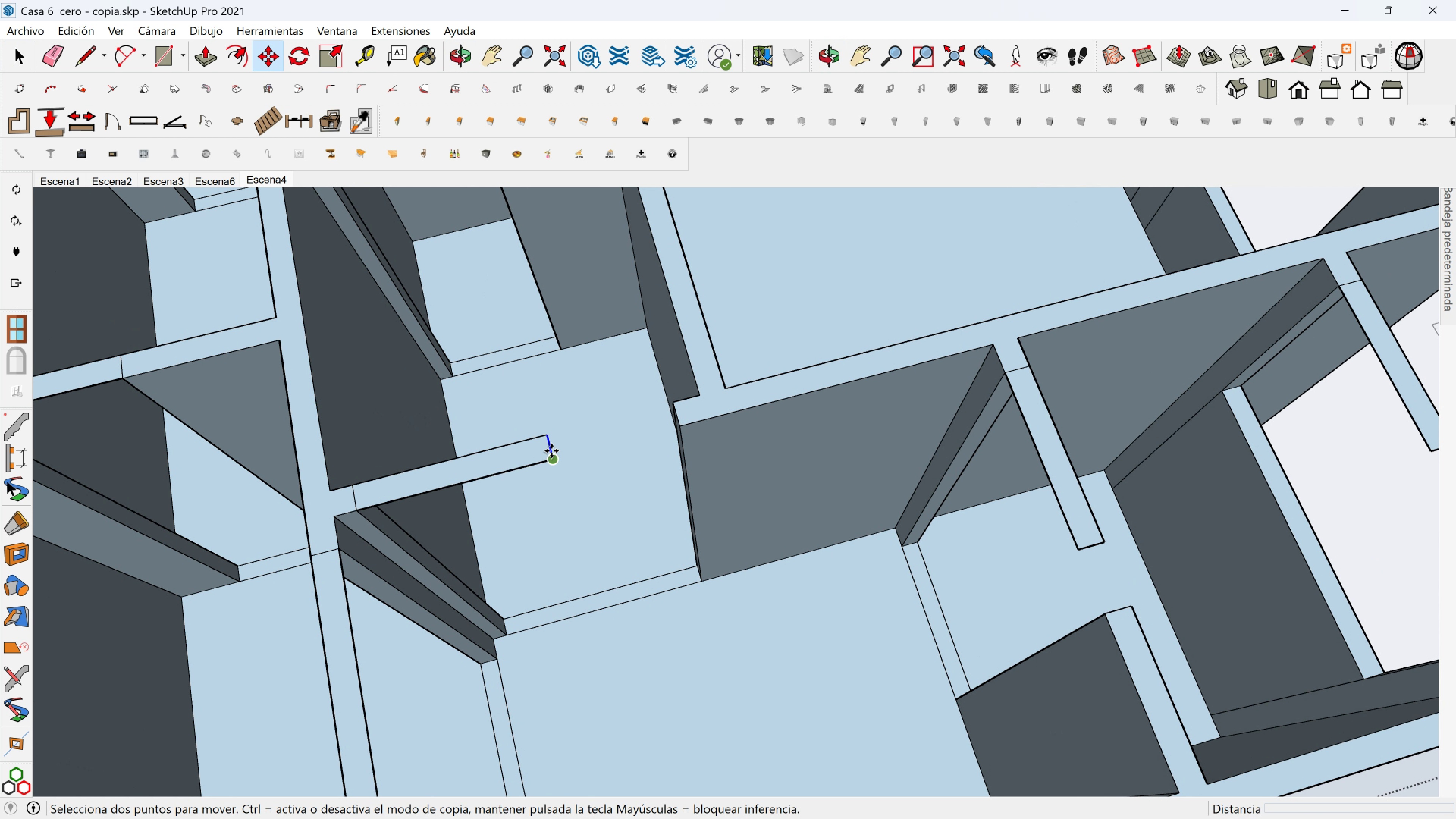 
left_click([551, 451])
 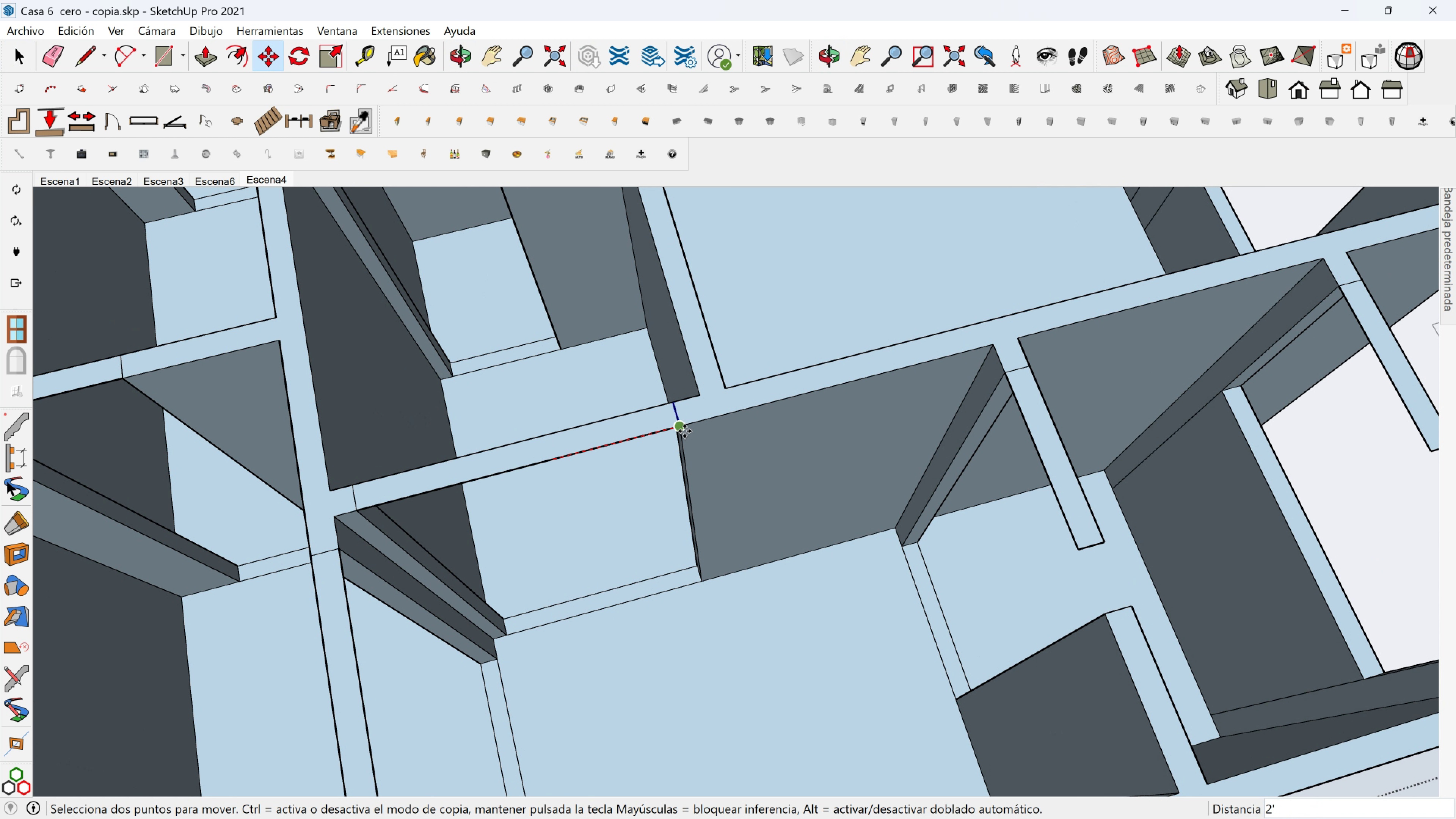 
left_click([684, 431])
 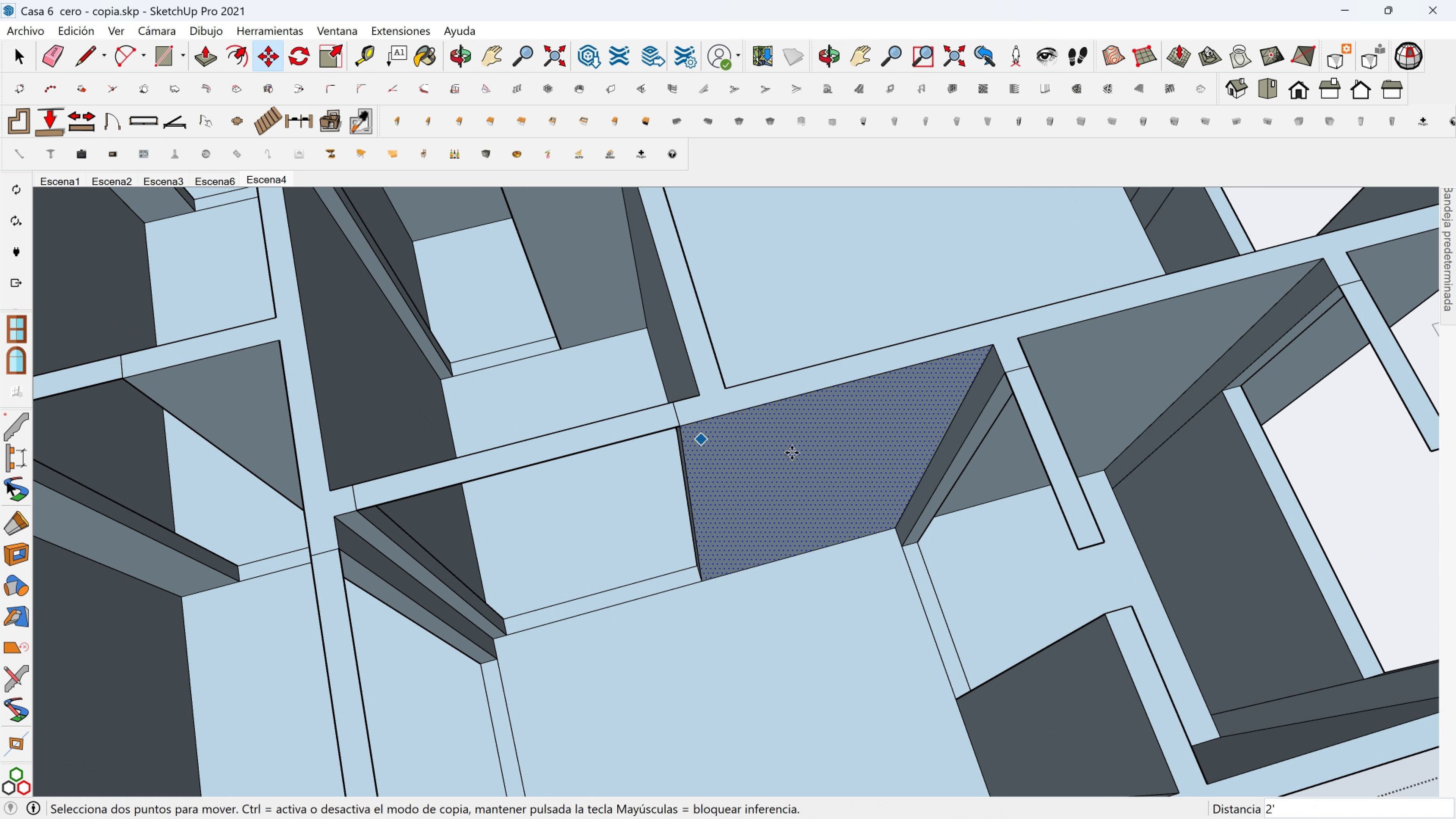 
key(Shift+ShiftLeft)
 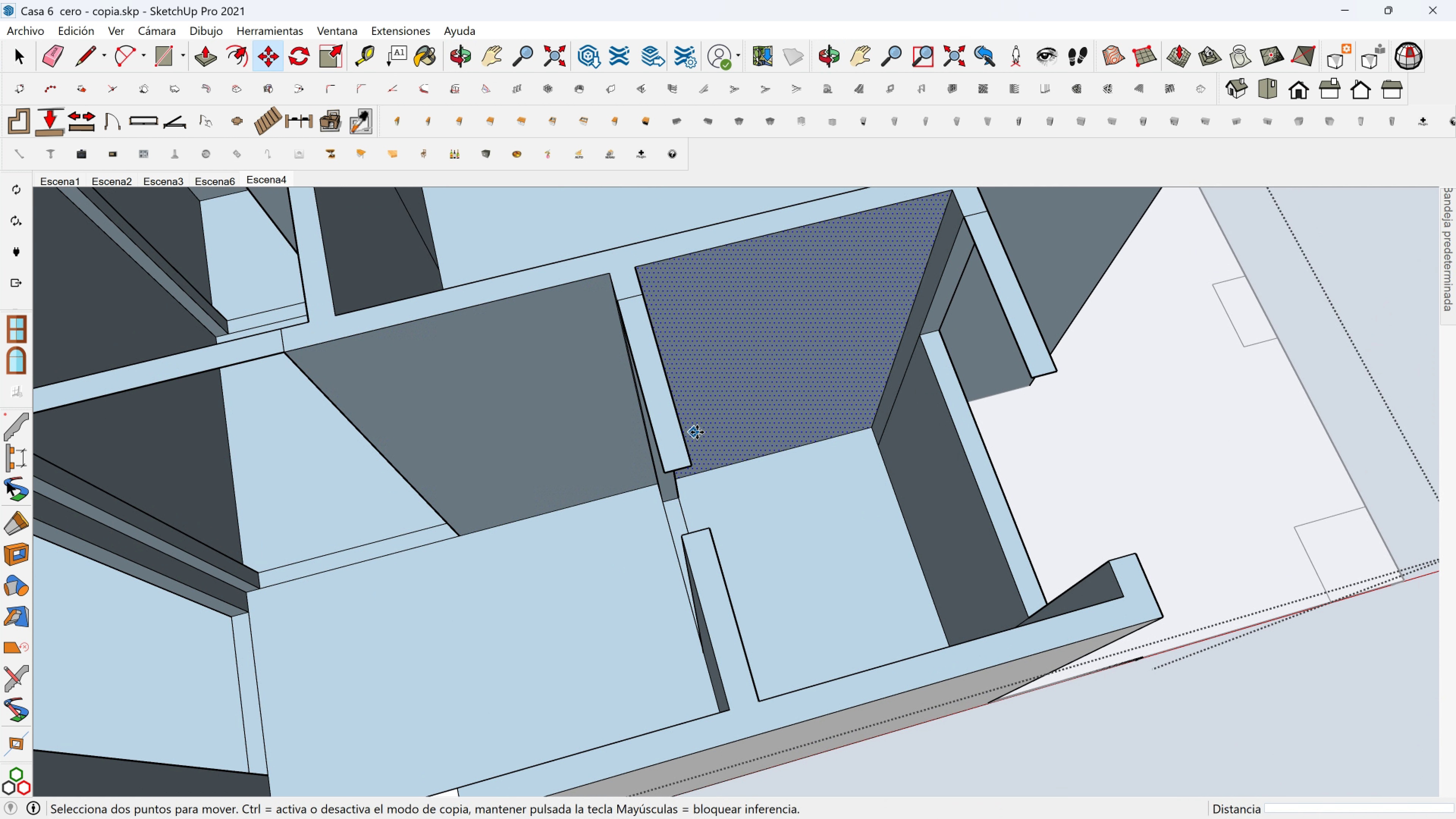 
key(Space)
 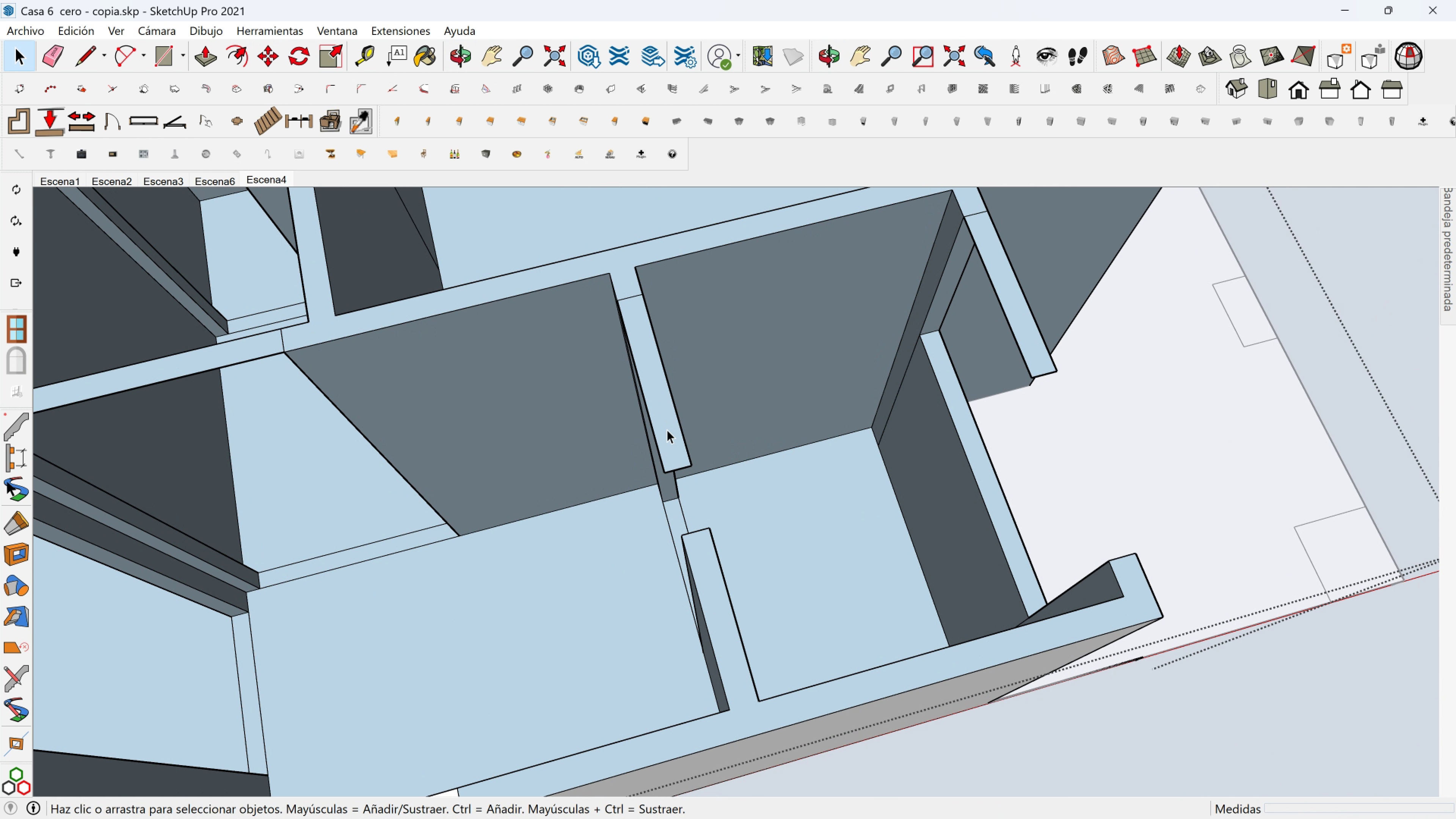 
left_click([667, 430])
 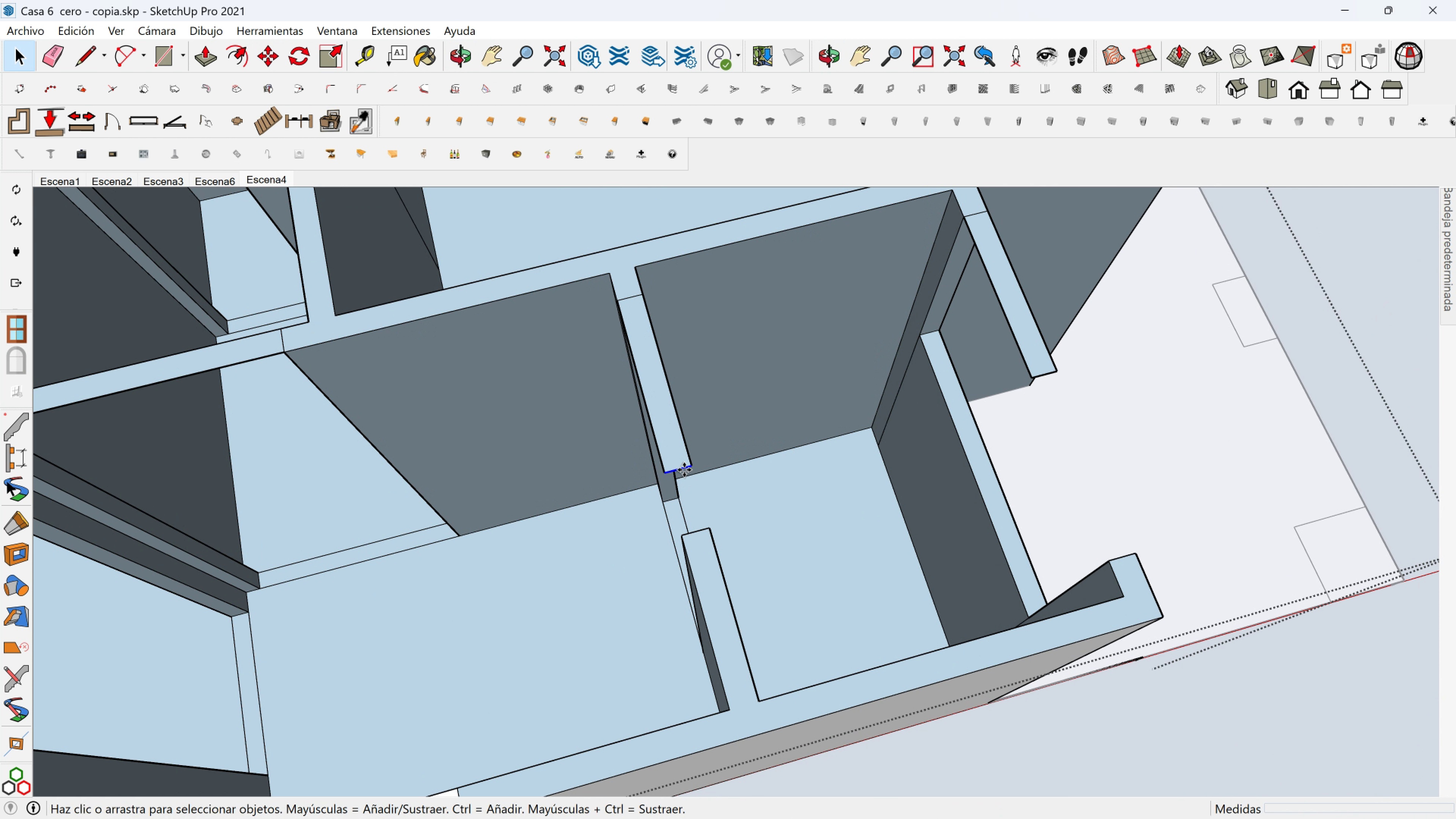 
key(M)
 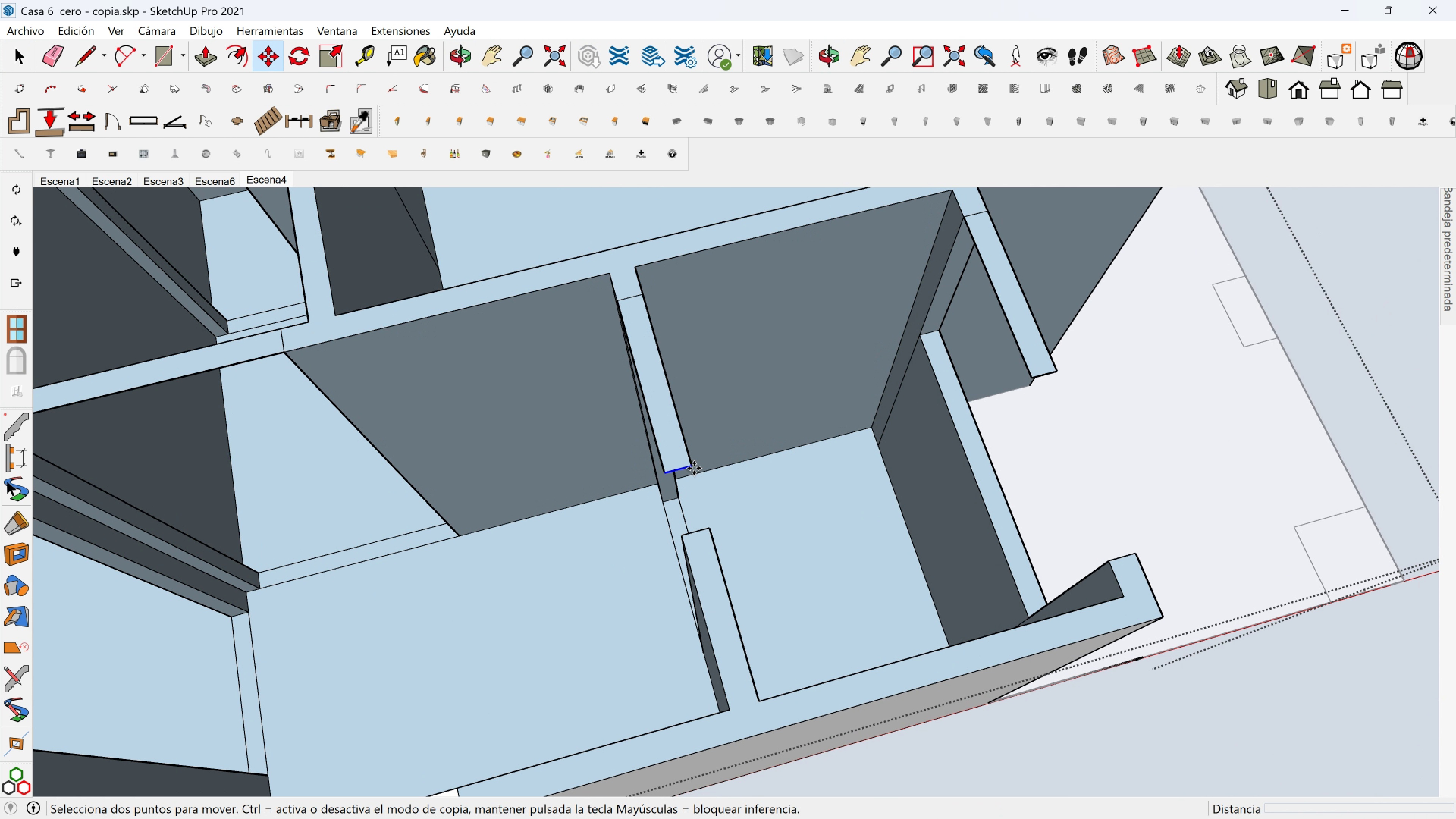 
left_click([694, 468])
 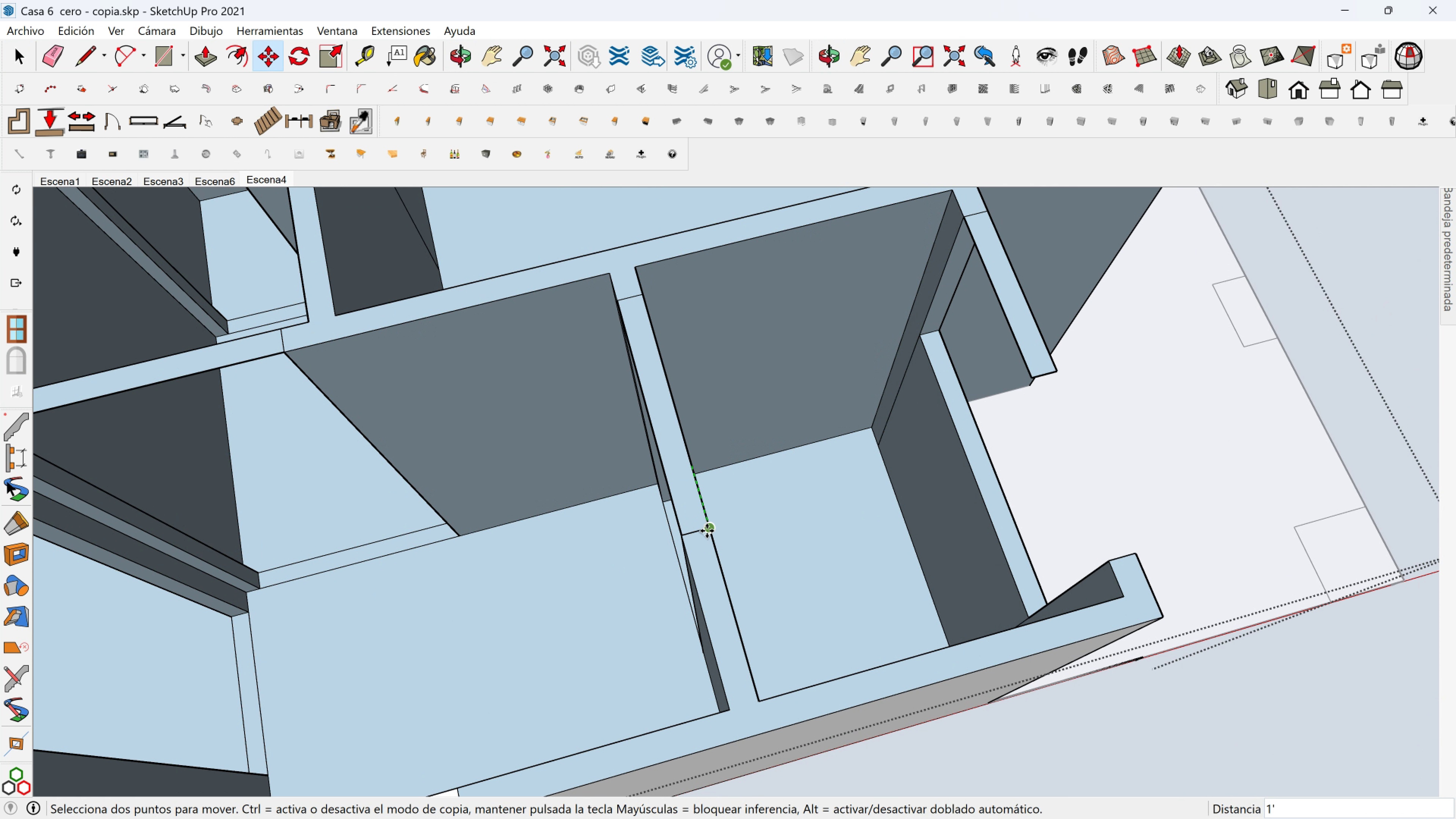 
left_click([707, 531])
 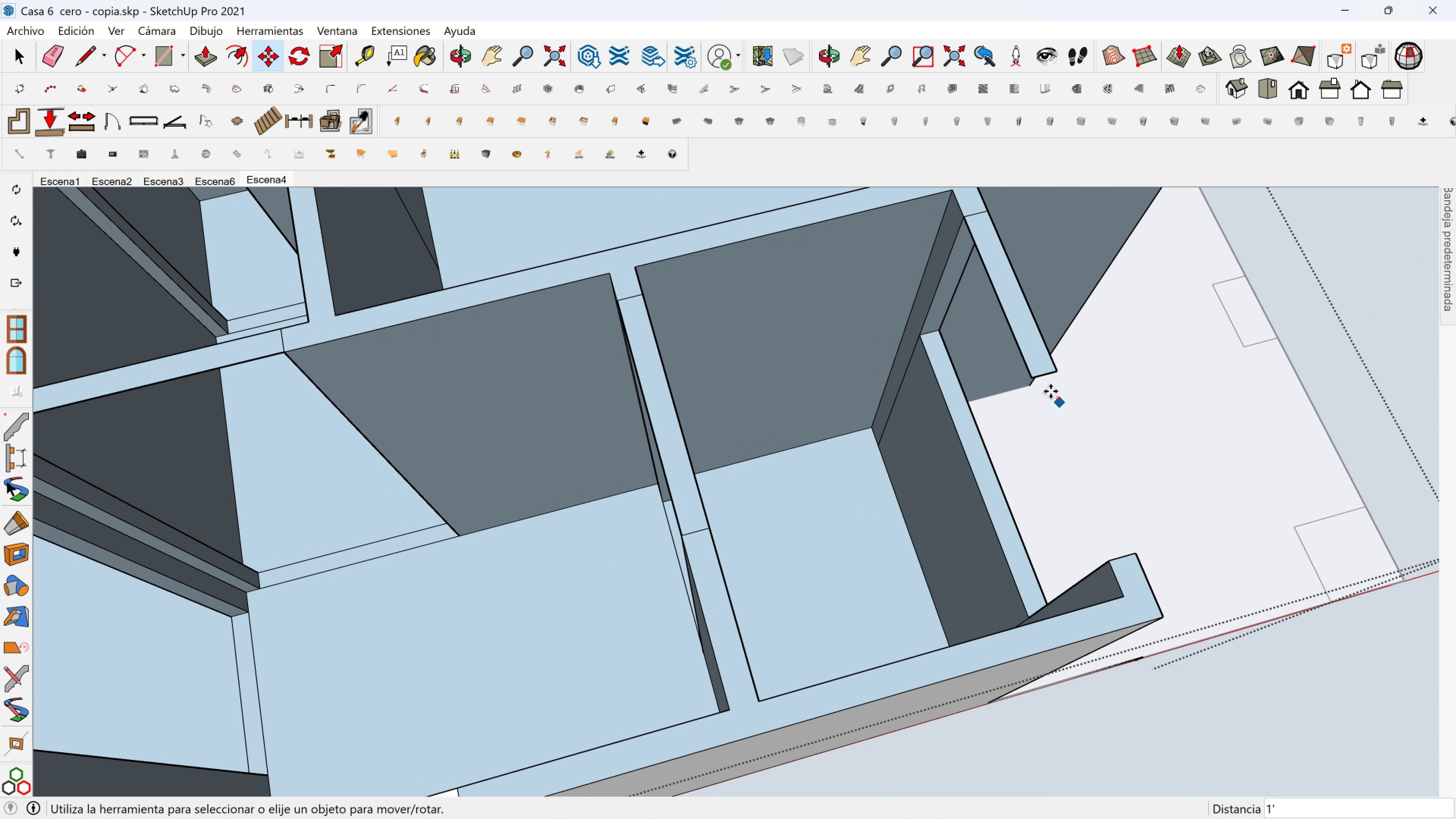 
key(Space)
 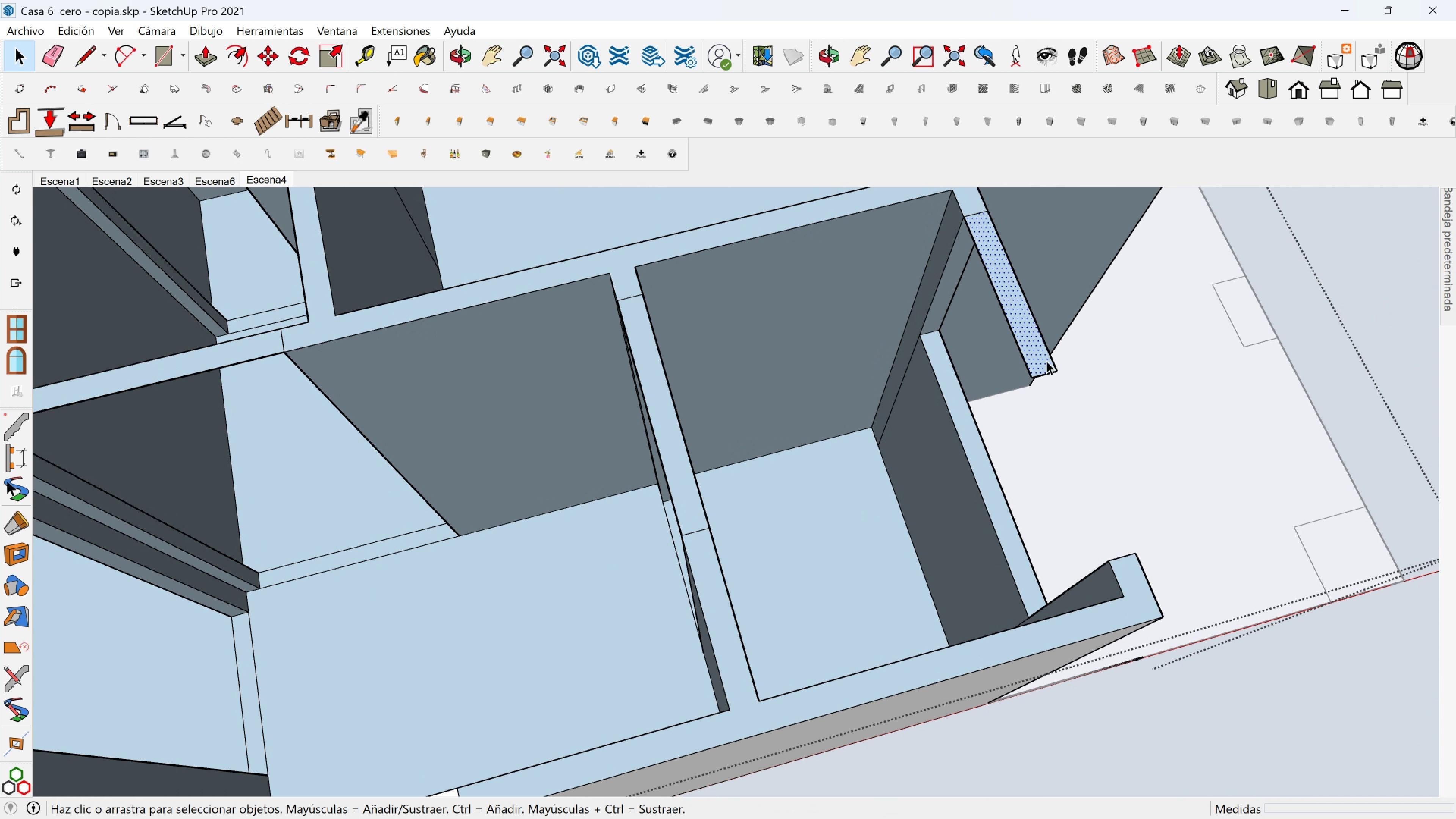 
left_click([1046, 361])
 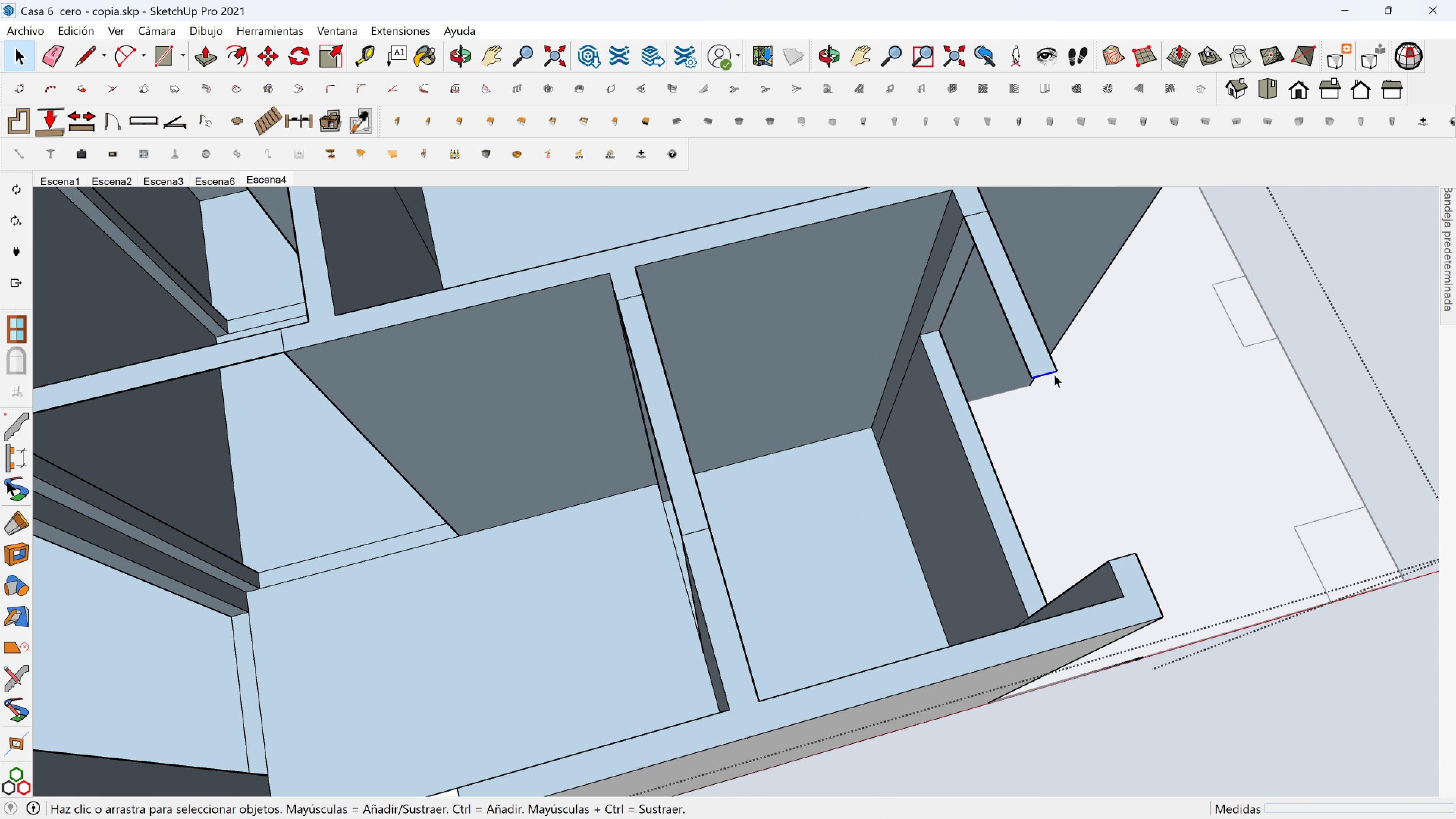 
key(M)
 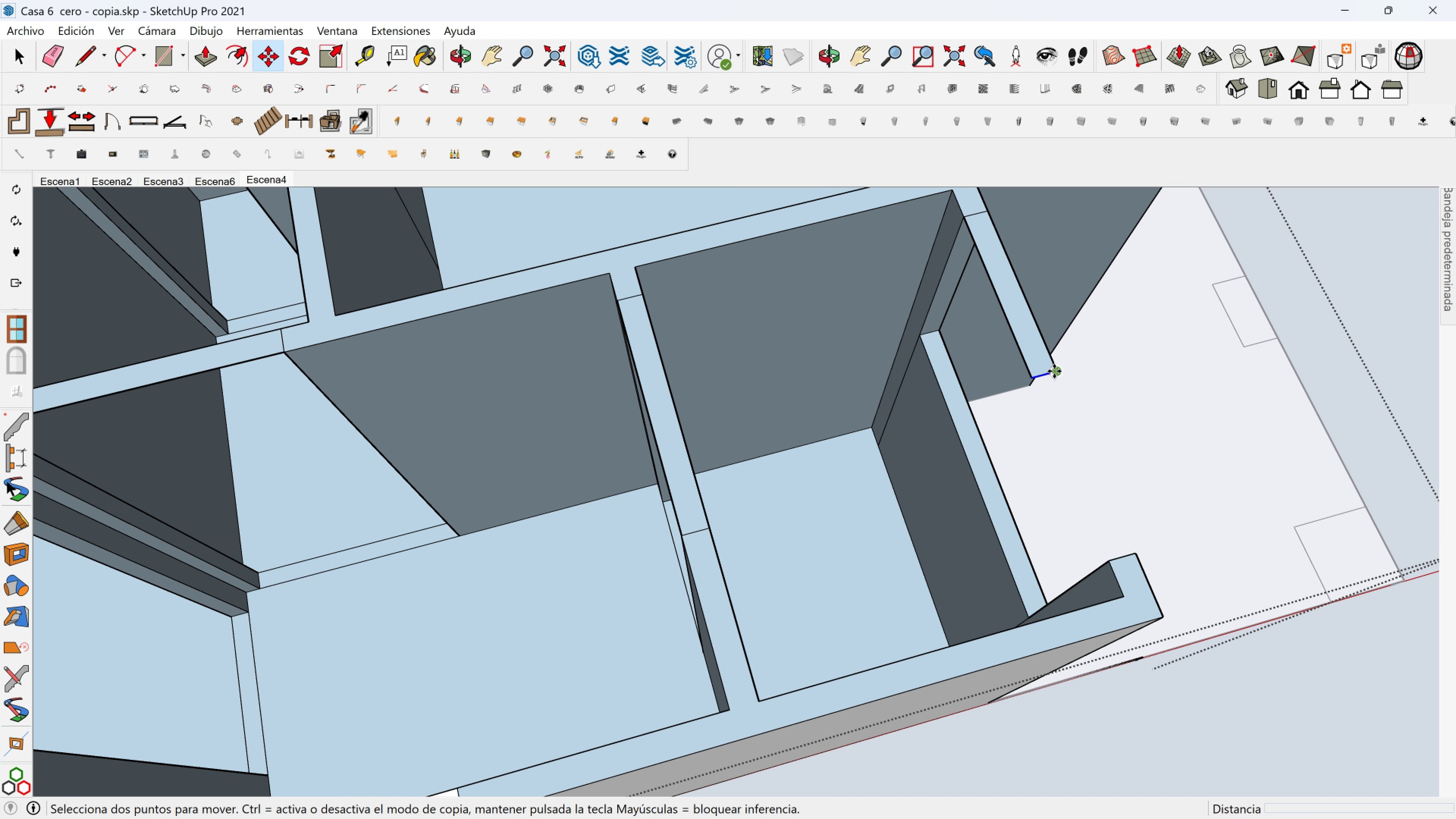 
left_click([1056, 371])
 